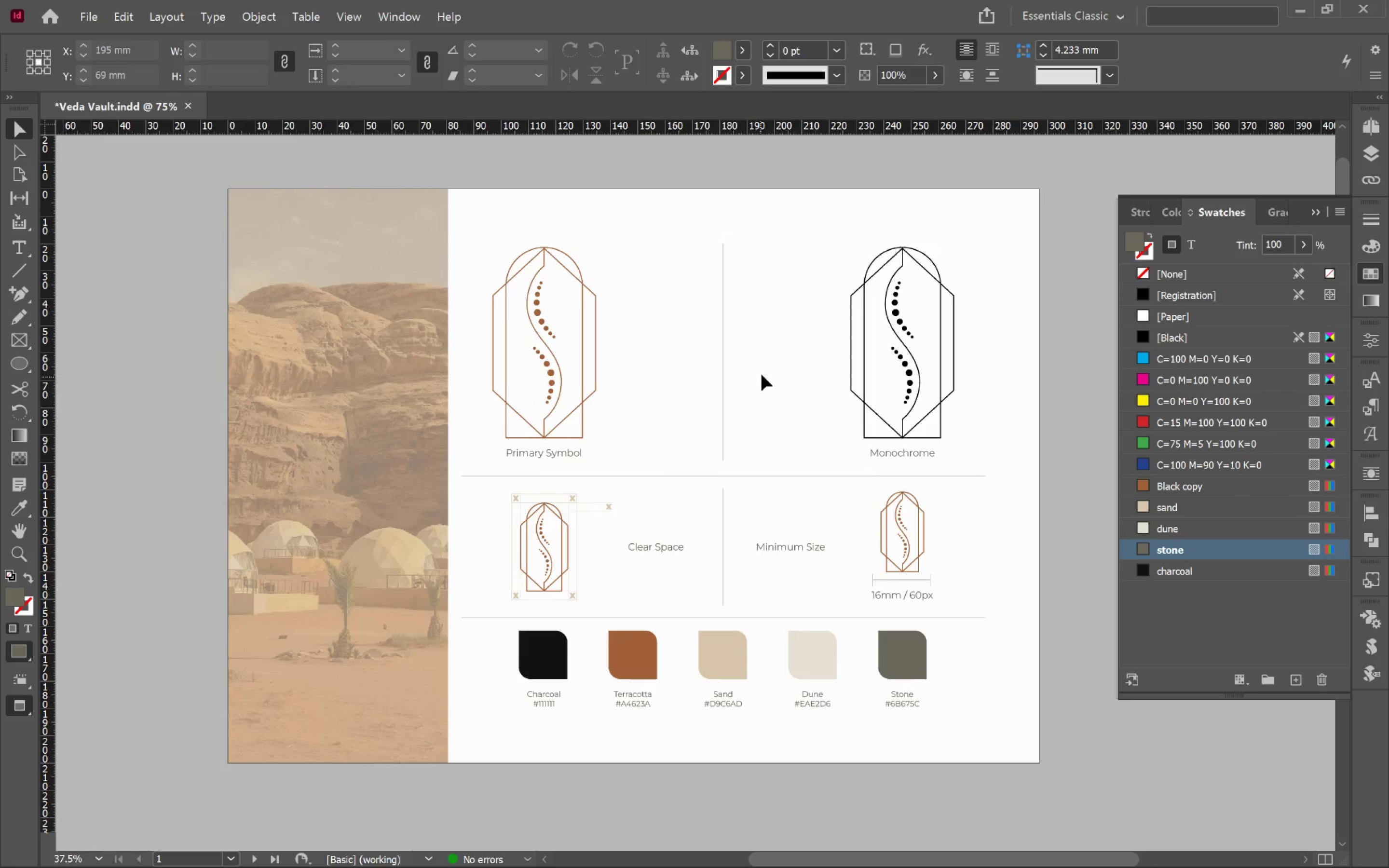 
hold_key(key=Space, duration=0.47)
 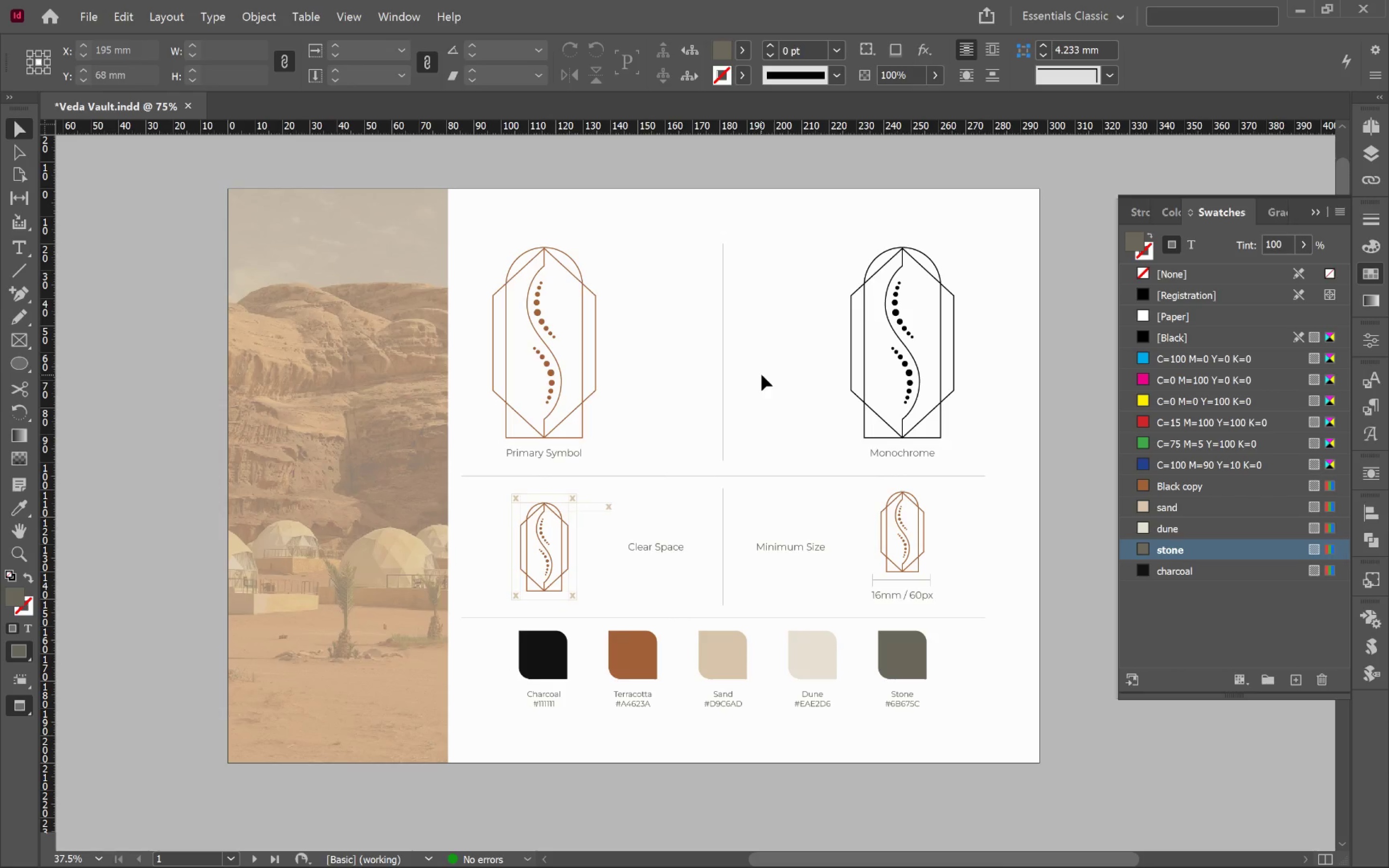 
left_click([762, 374])
 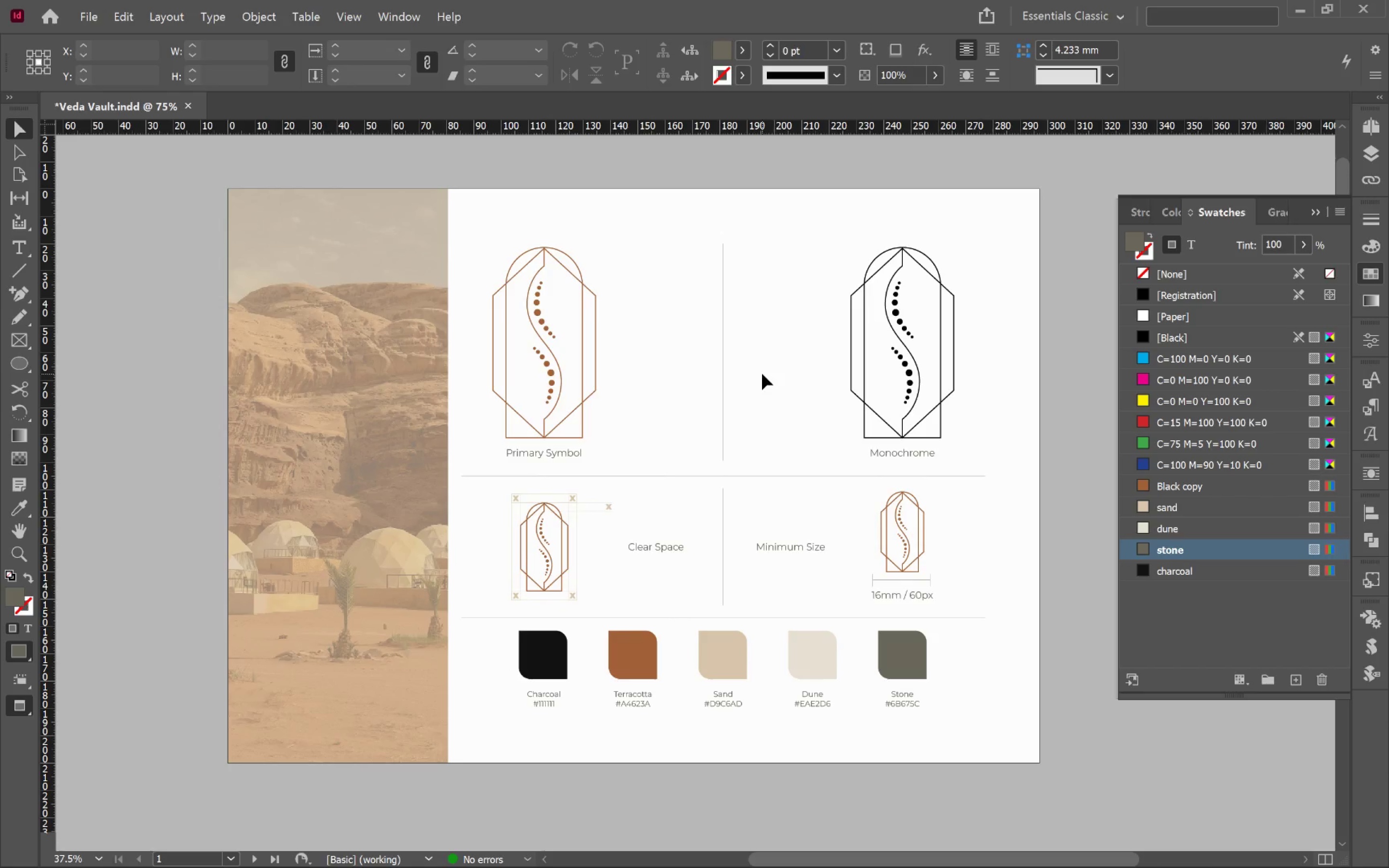 
wait(14.15)
 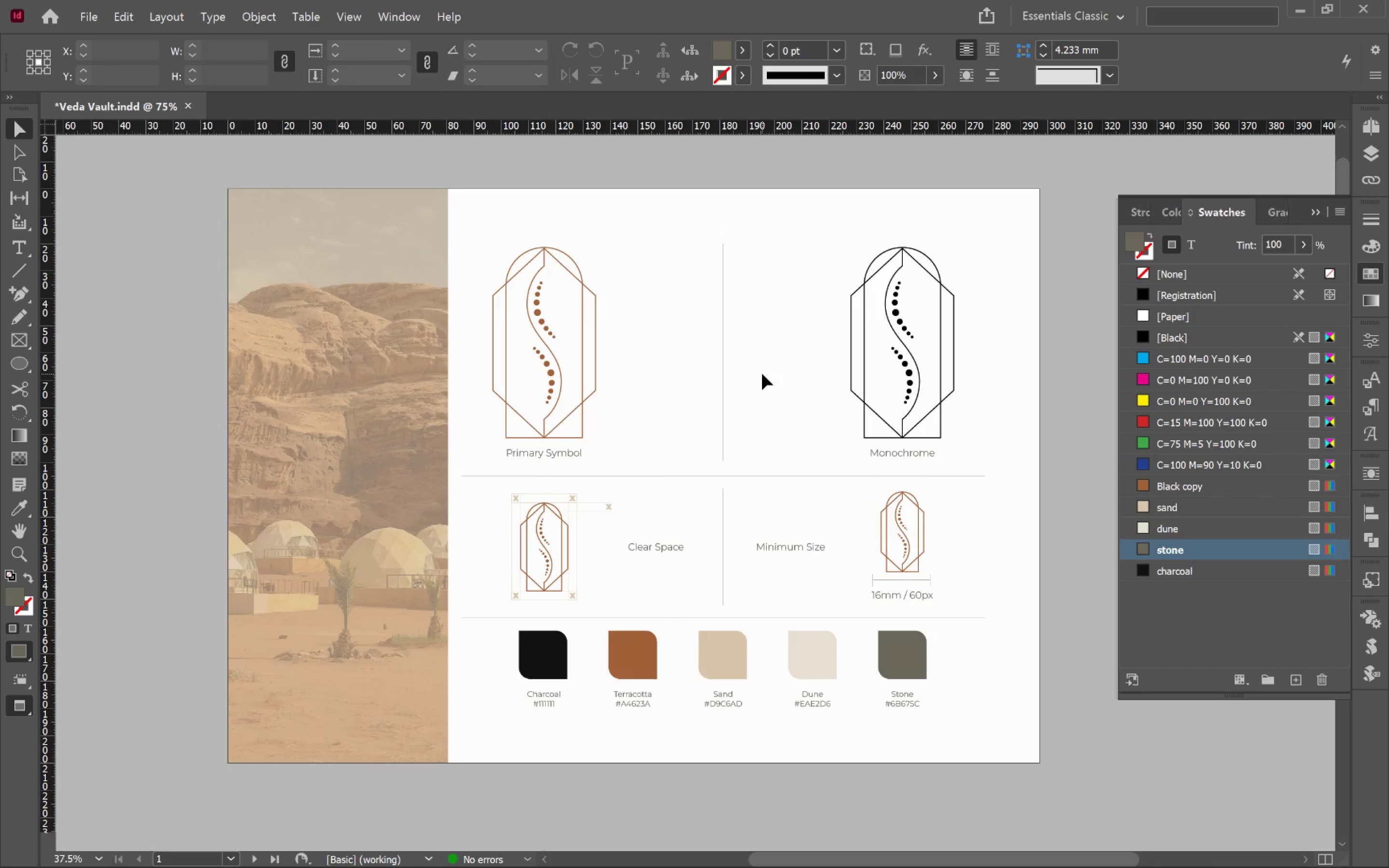 
left_click([607, 752])
 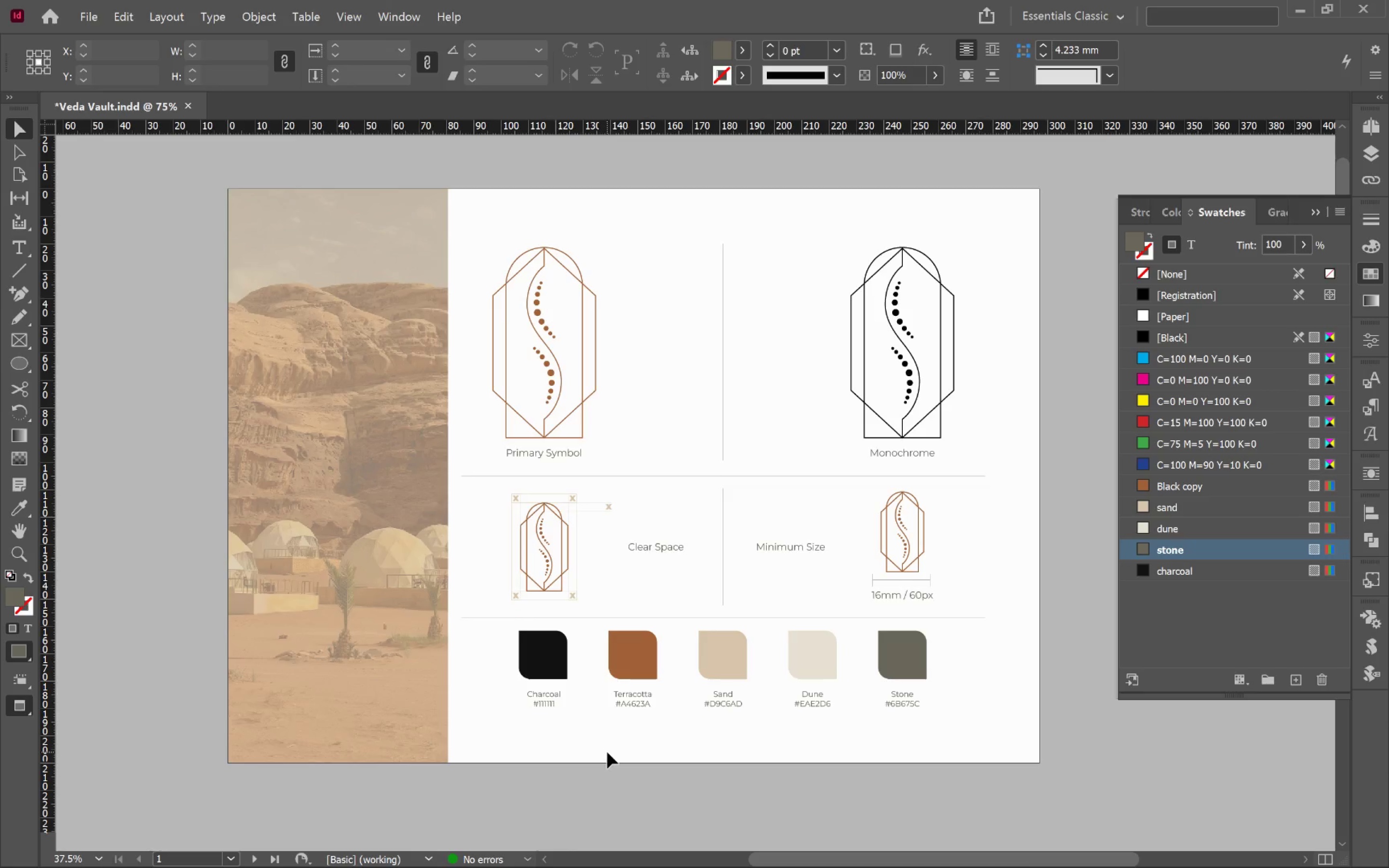 
key(W)
 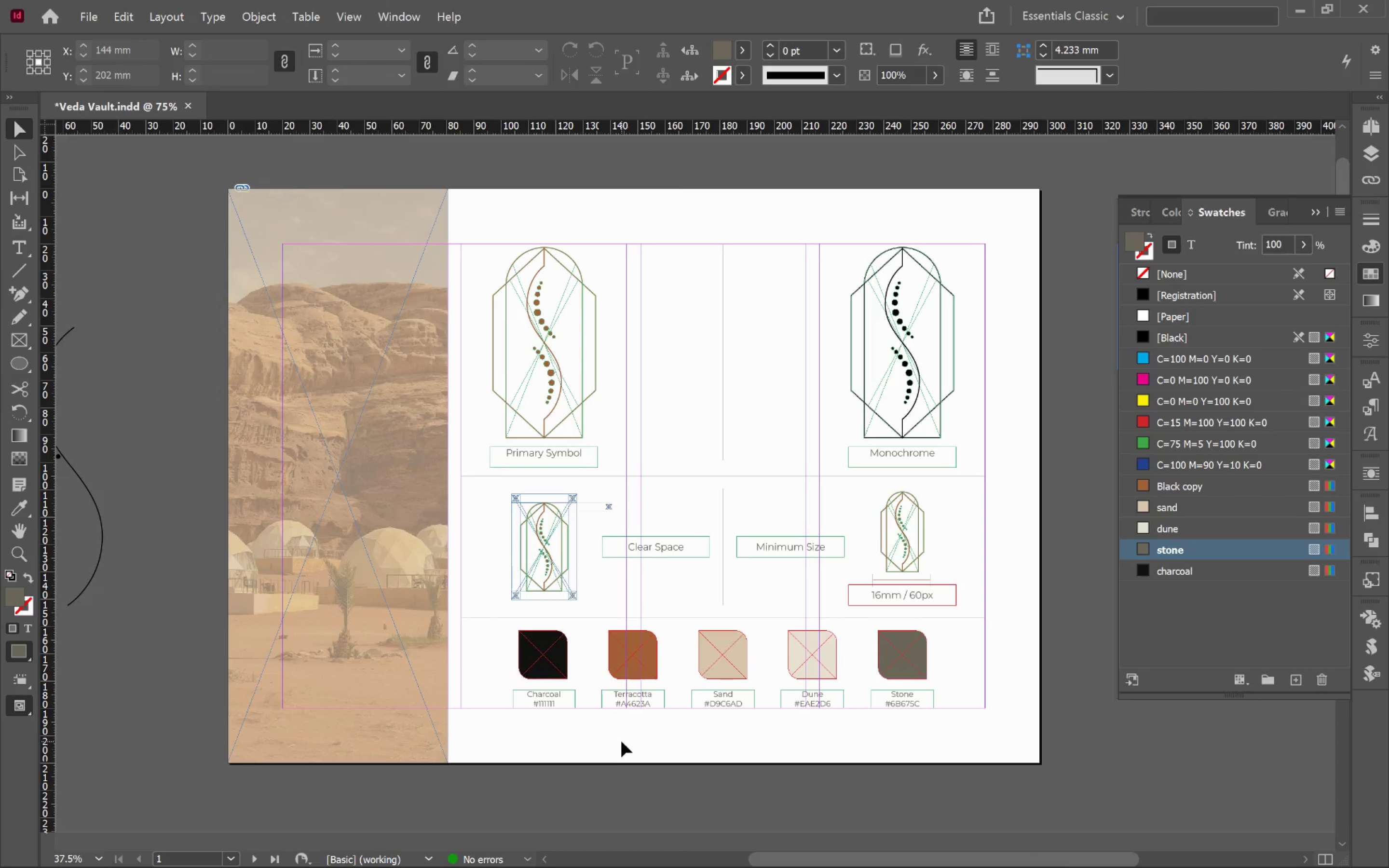 
left_click([621, 741])
 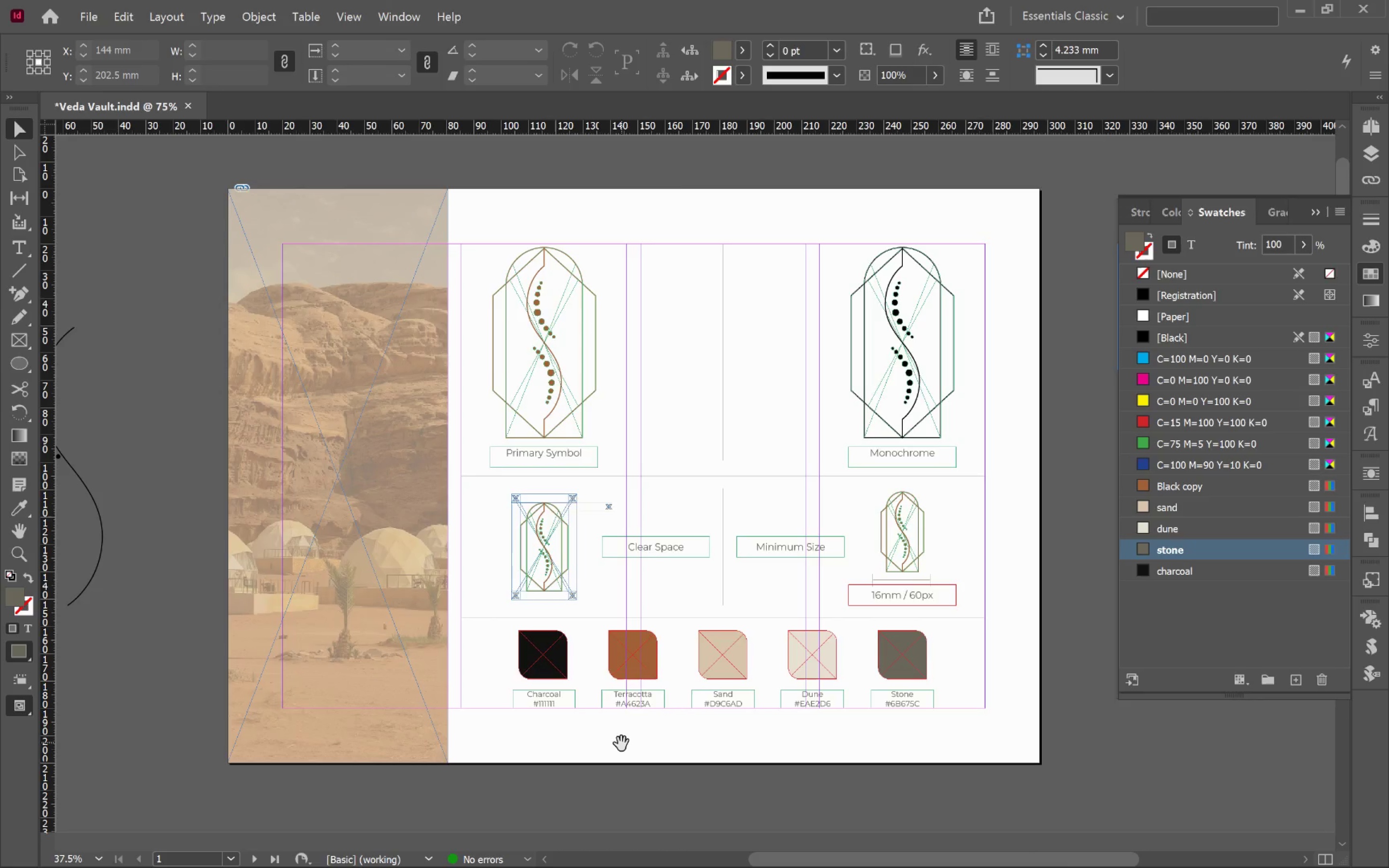 
hold_key(key=Space, duration=1.52)
 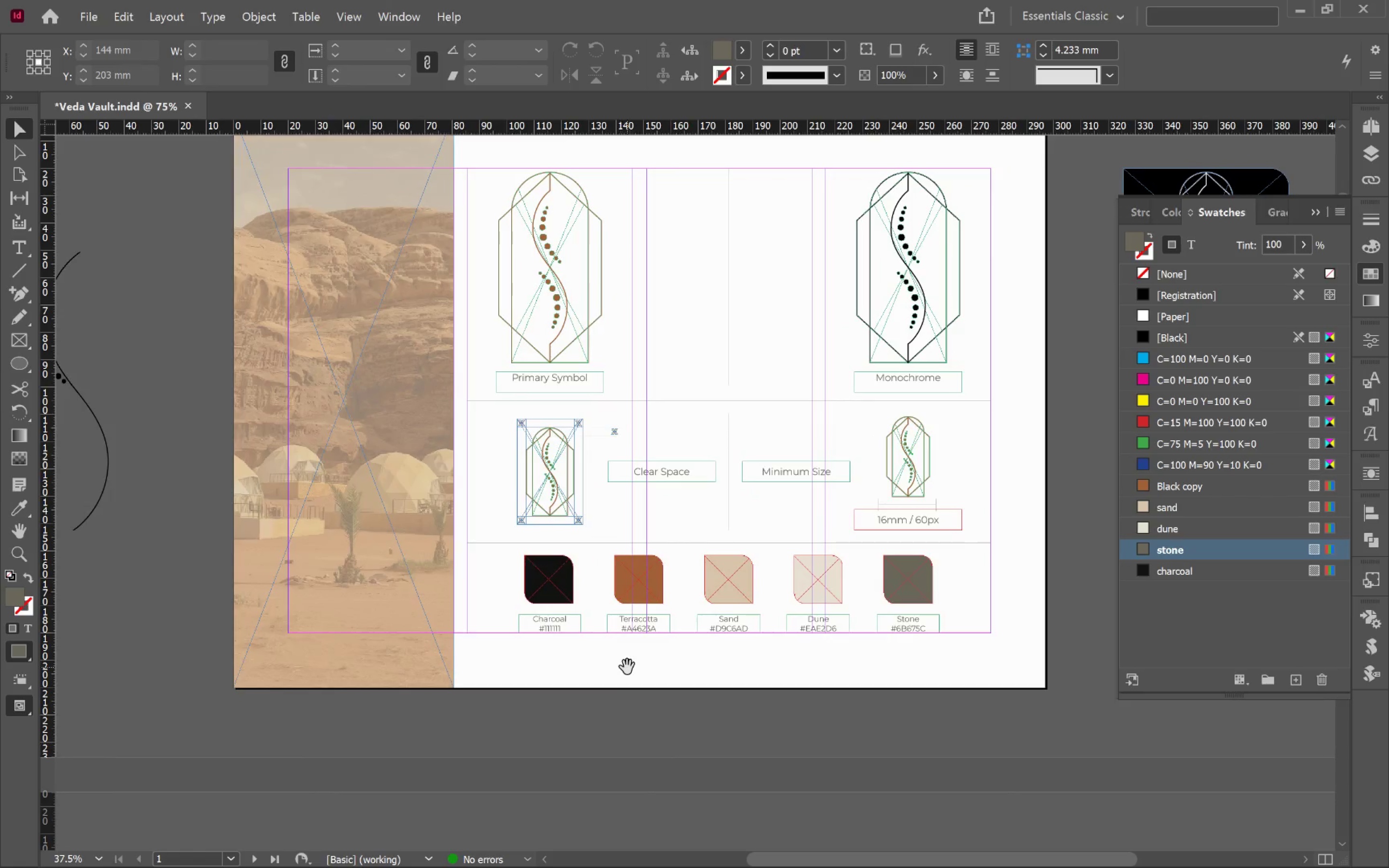 
left_click_drag(start_coordinate=[621, 742], to_coordinate=[627, 667])
 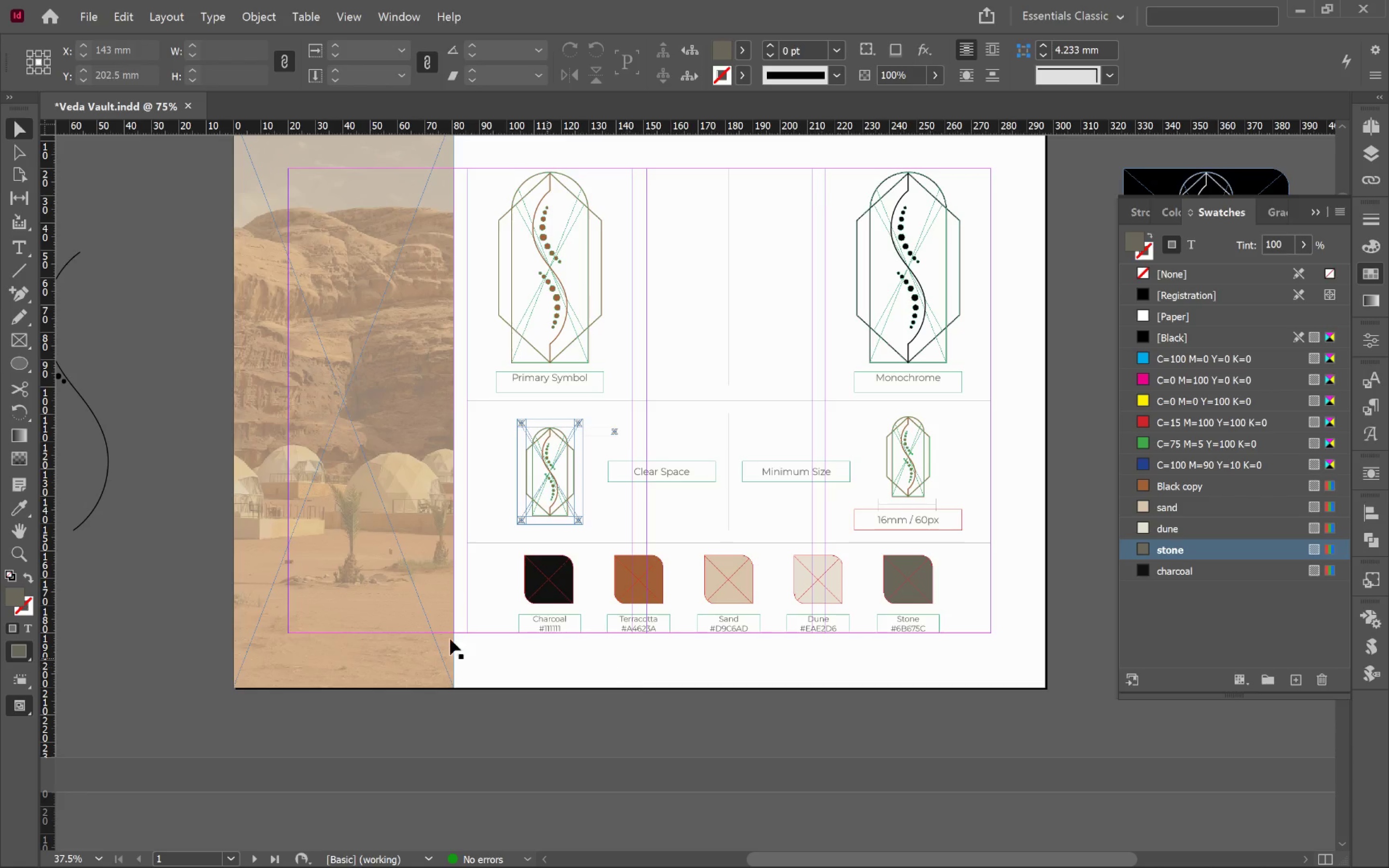 
hold_key(key=Space, duration=0.56)
 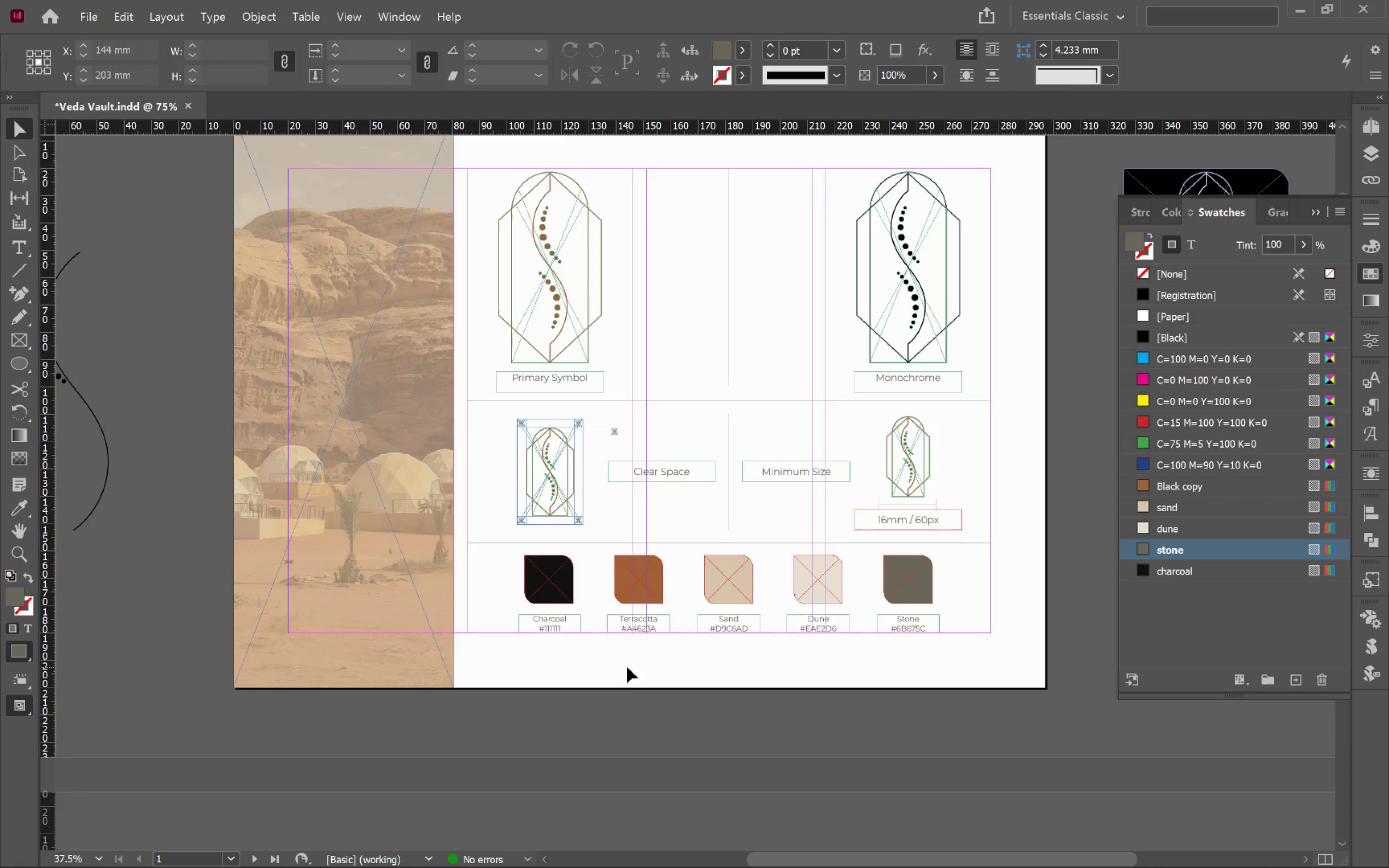 
left_click([627, 667])
 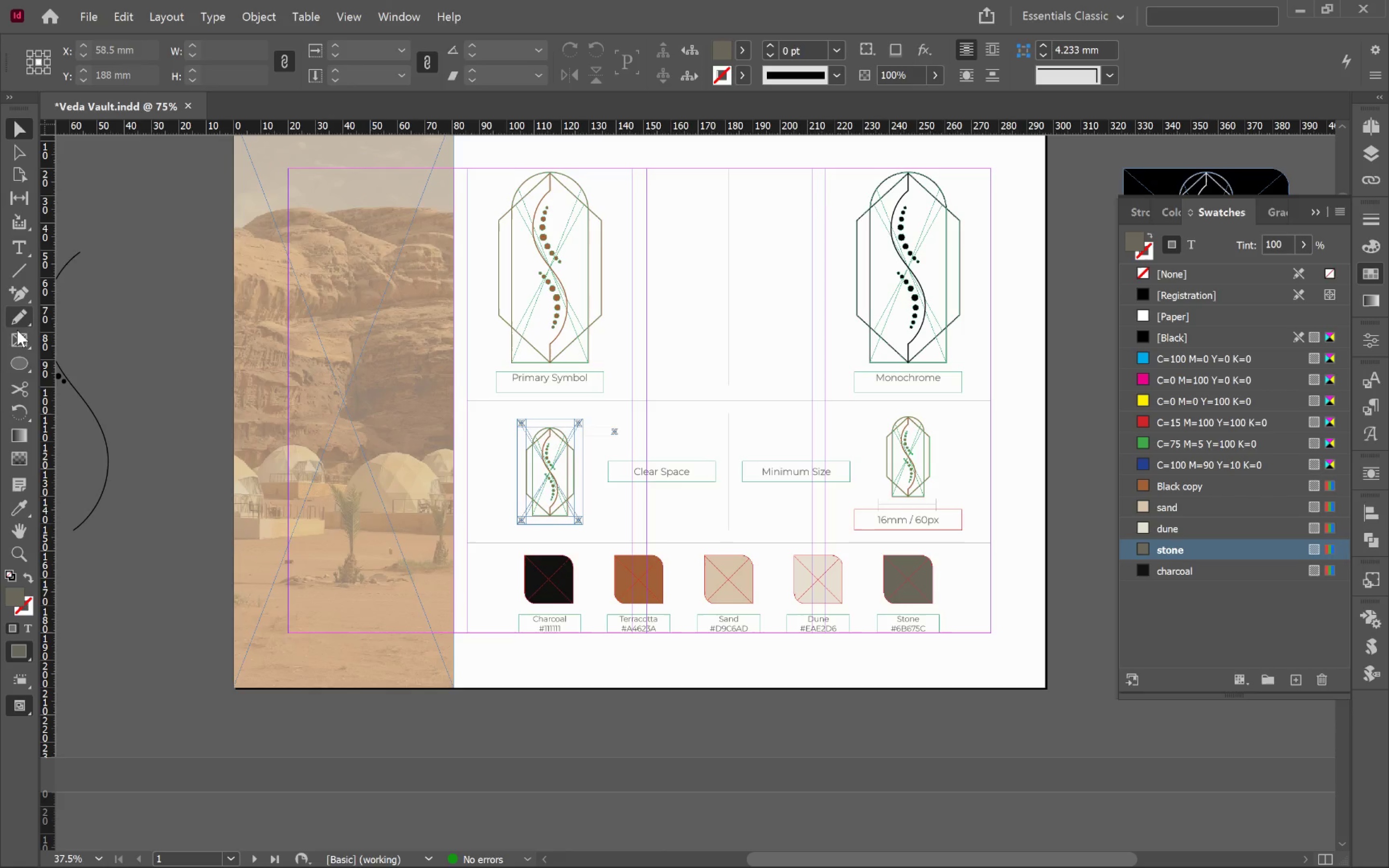 
left_click([15, 336])
 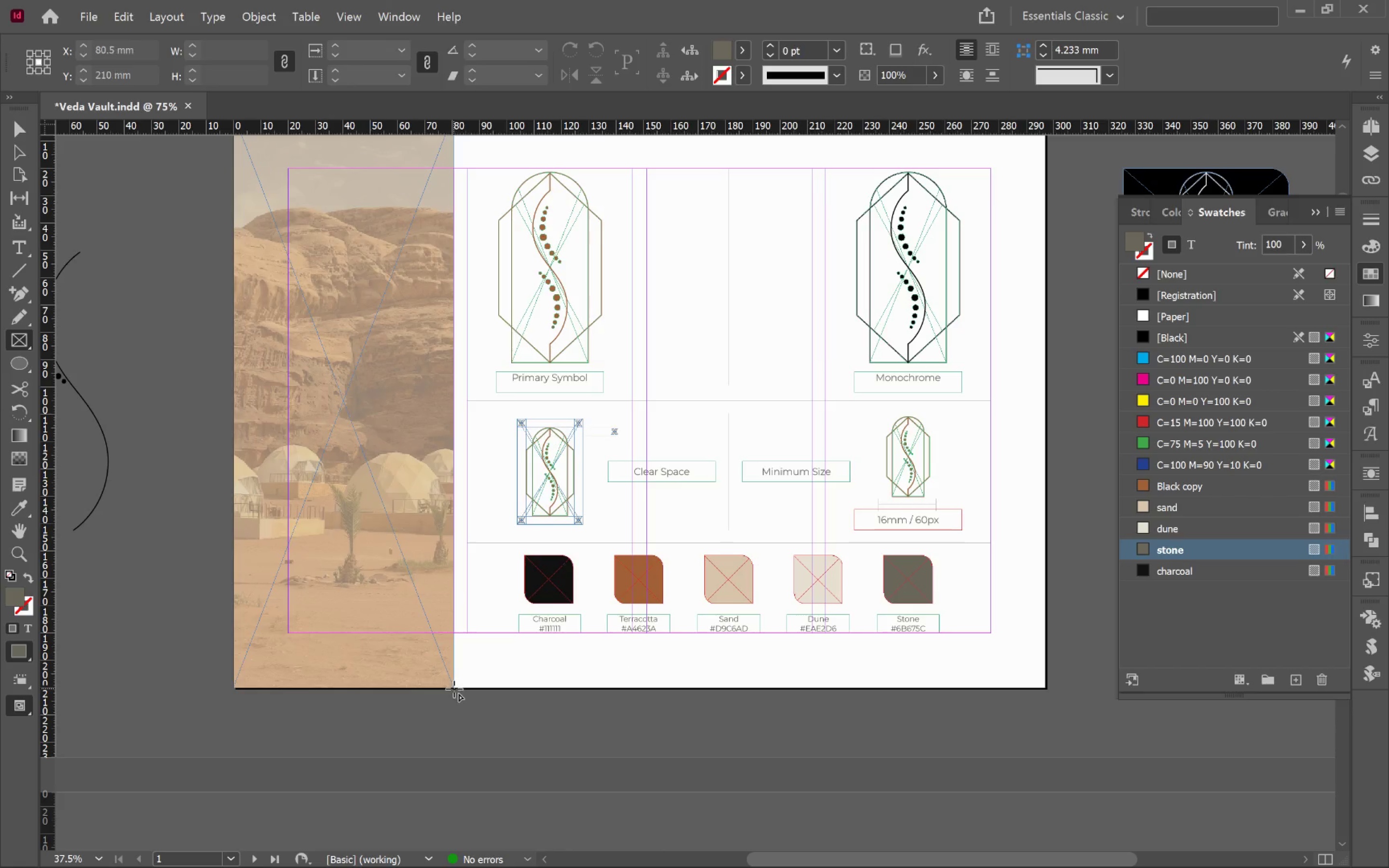 
left_click_drag(start_coordinate=[453, 689], to_coordinate=[1045, 662])
 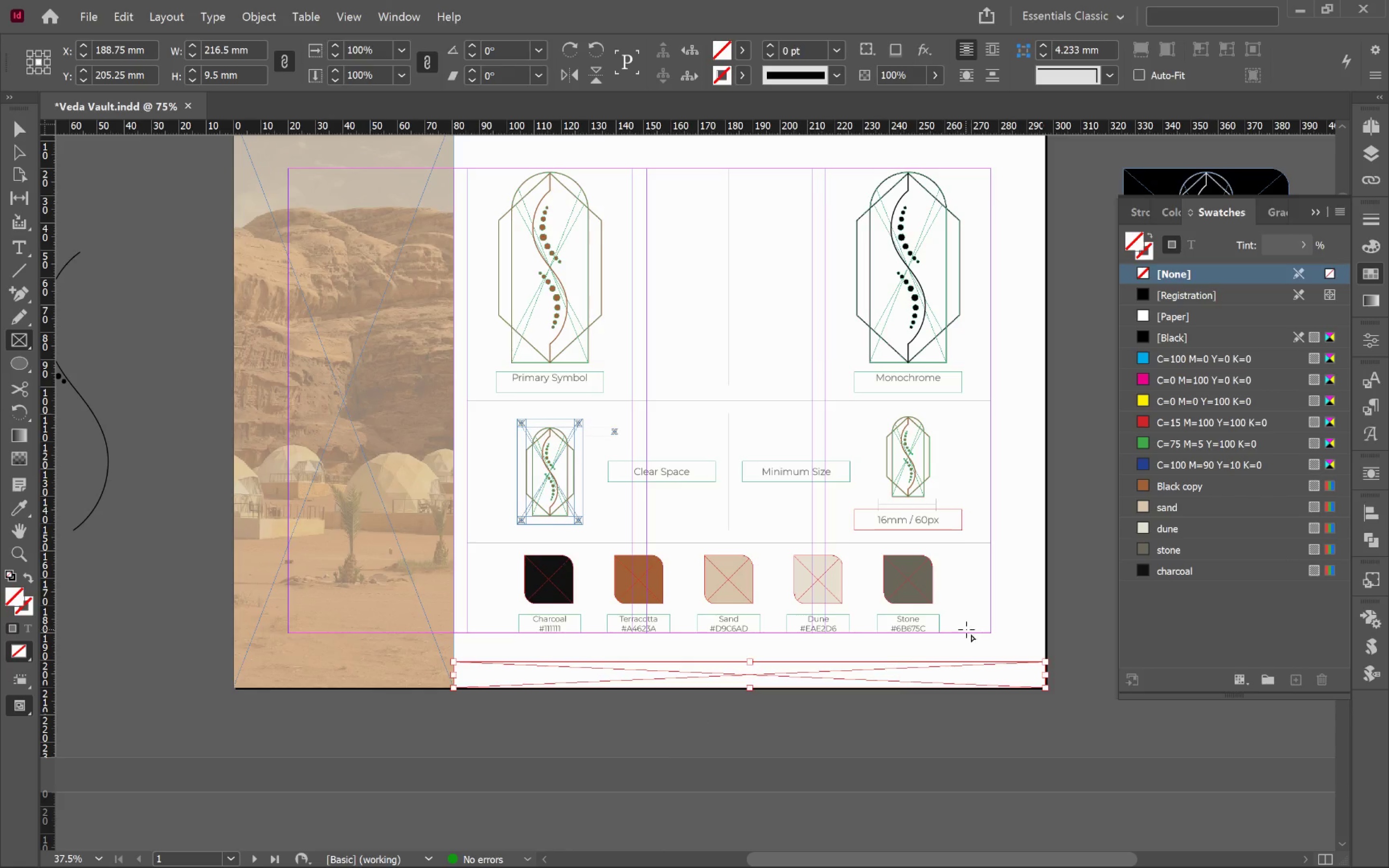 
key(V)
 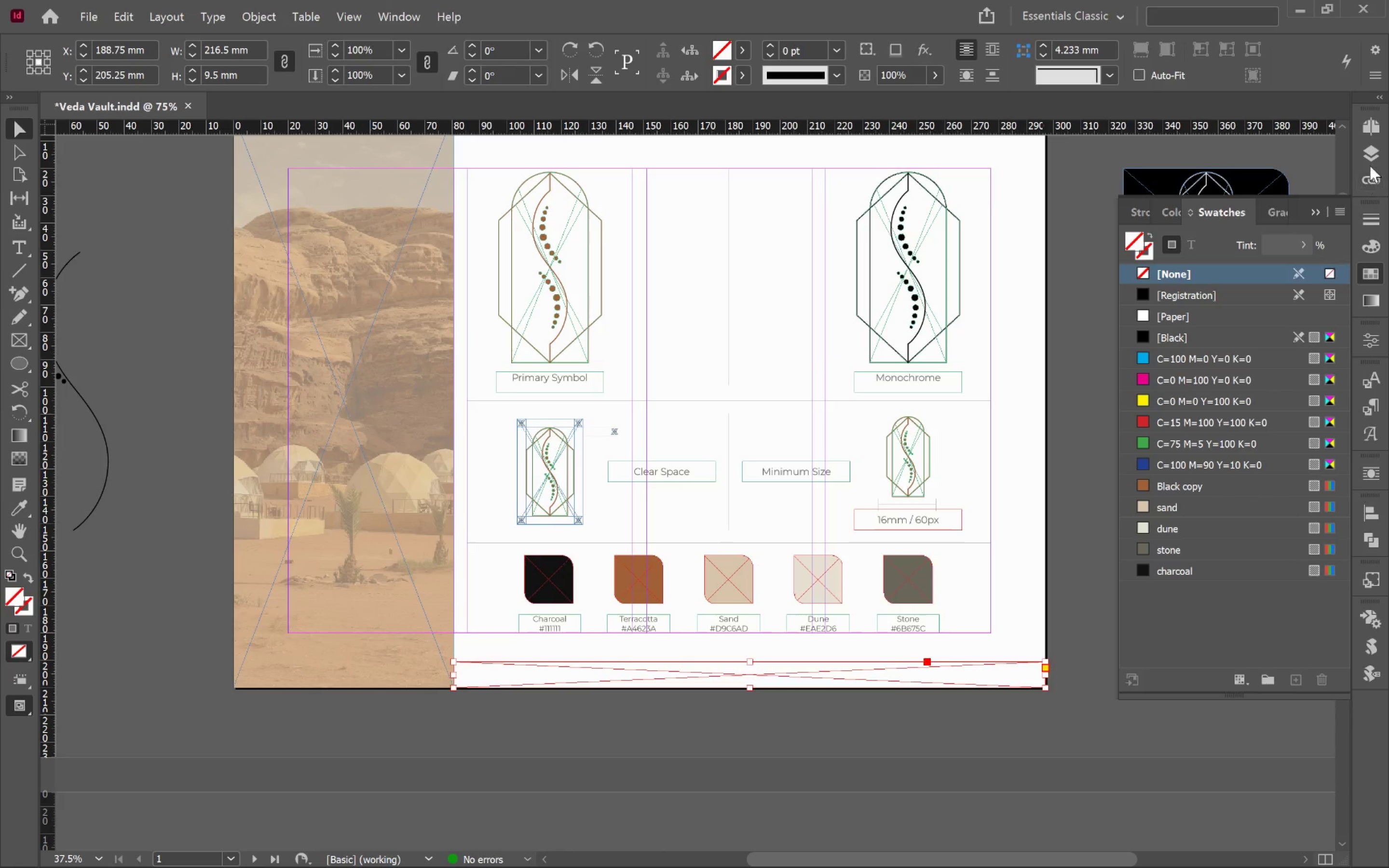 
left_click([1373, 158])
 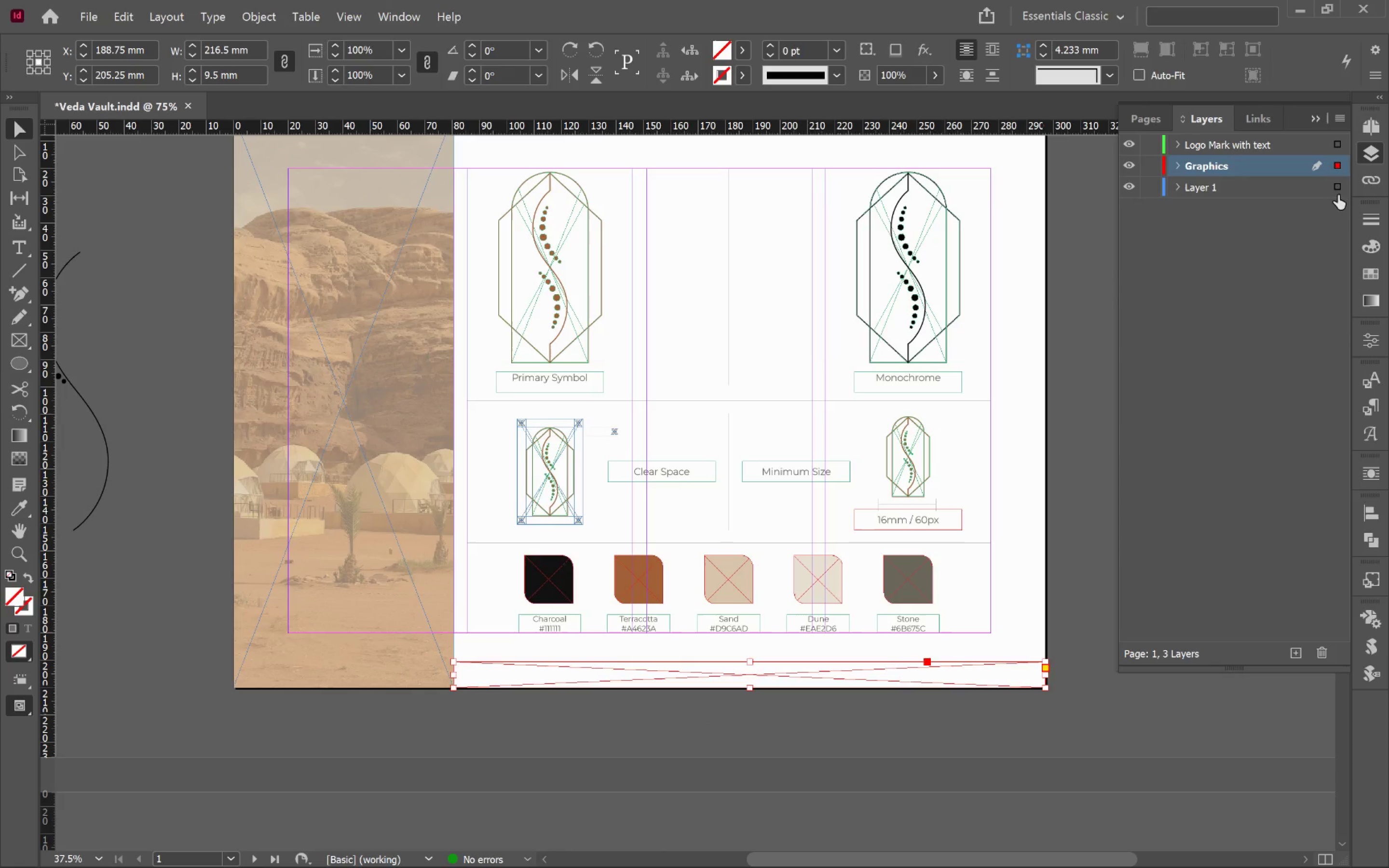 
left_click_drag(start_coordinate=[1335, 163], to_coordinate=[1337, 193])
 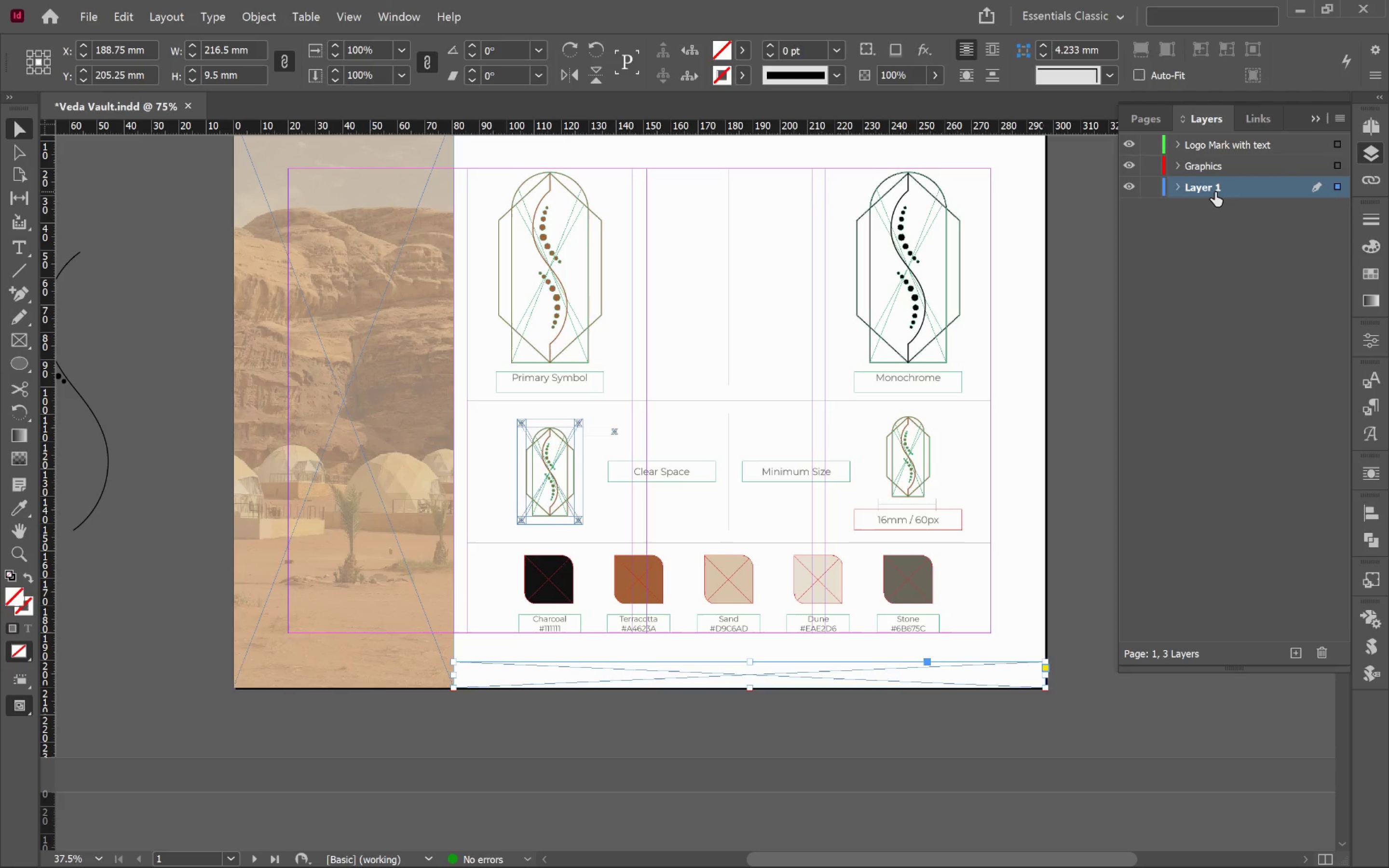 
double_click([1215, 192])
 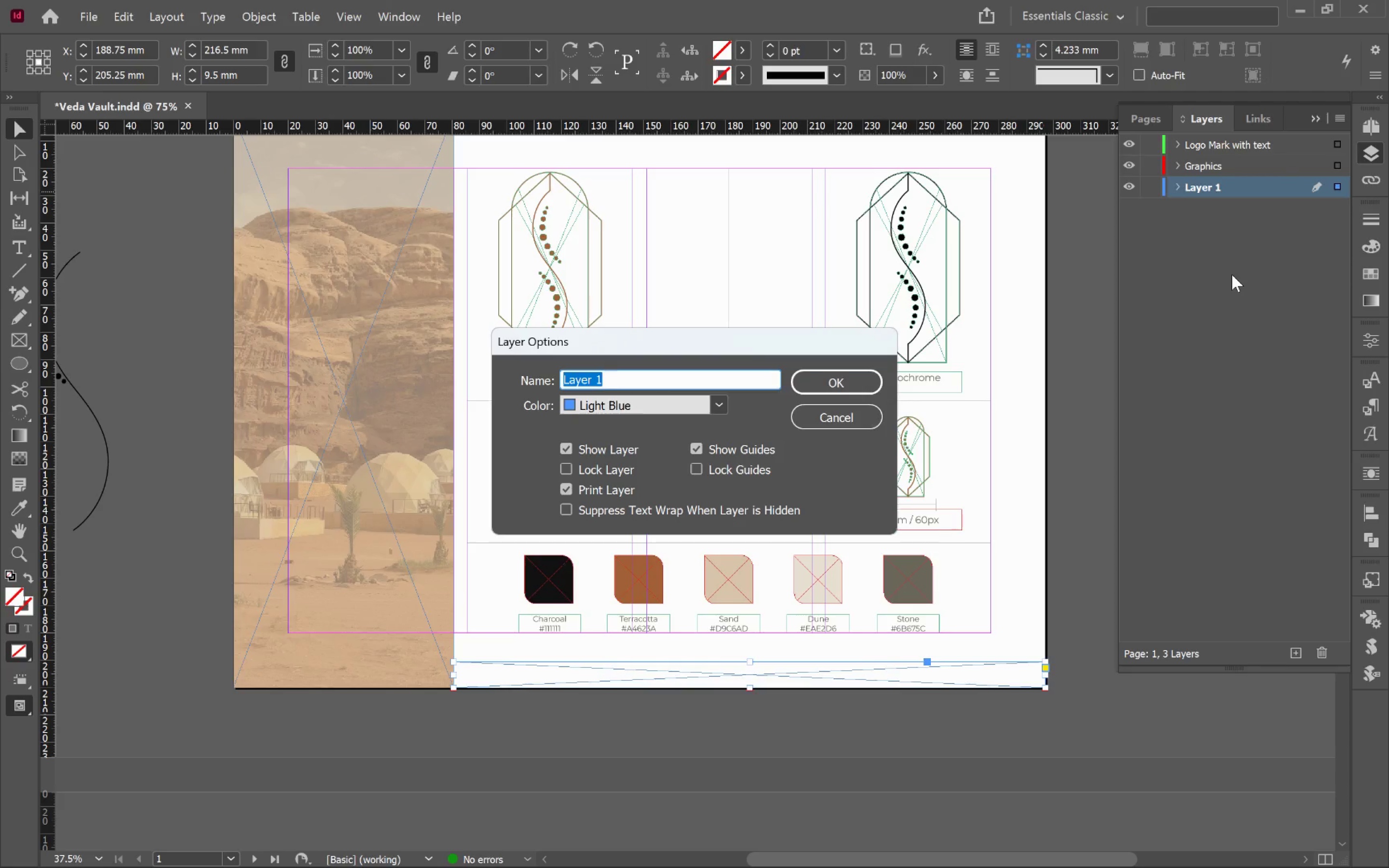 
type(Background)
 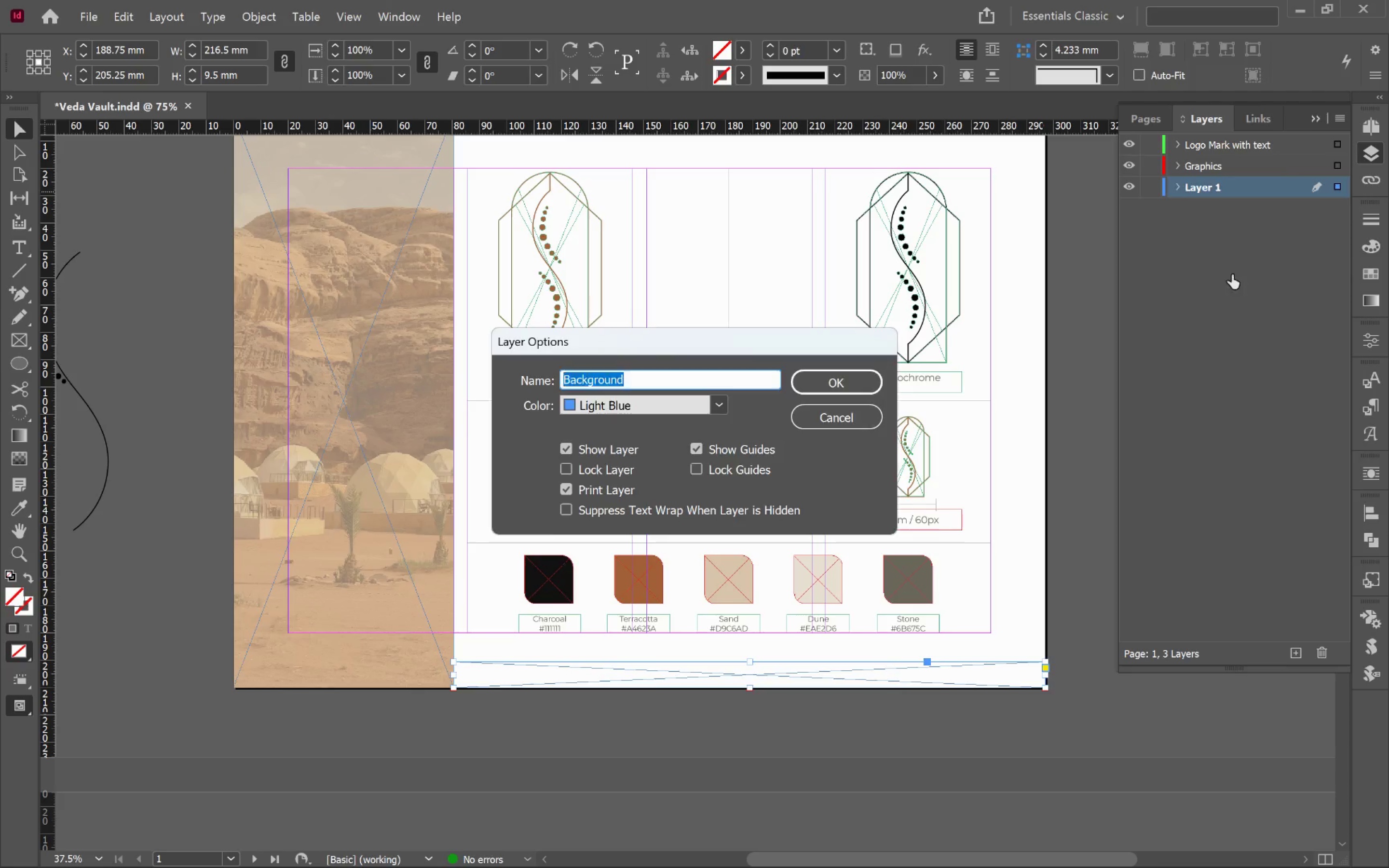 
key(Enter)
 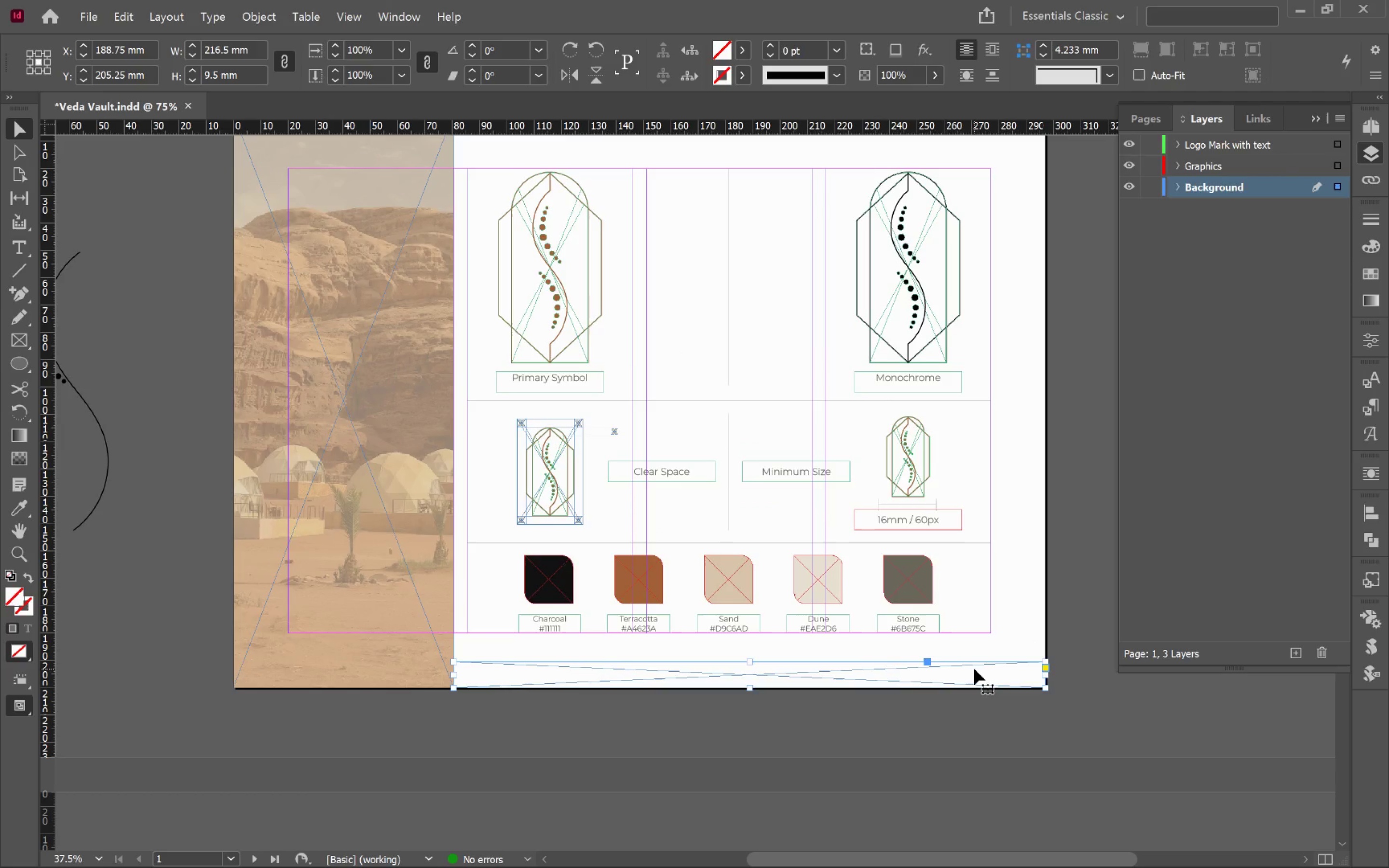 
left_click([1051, 606])
 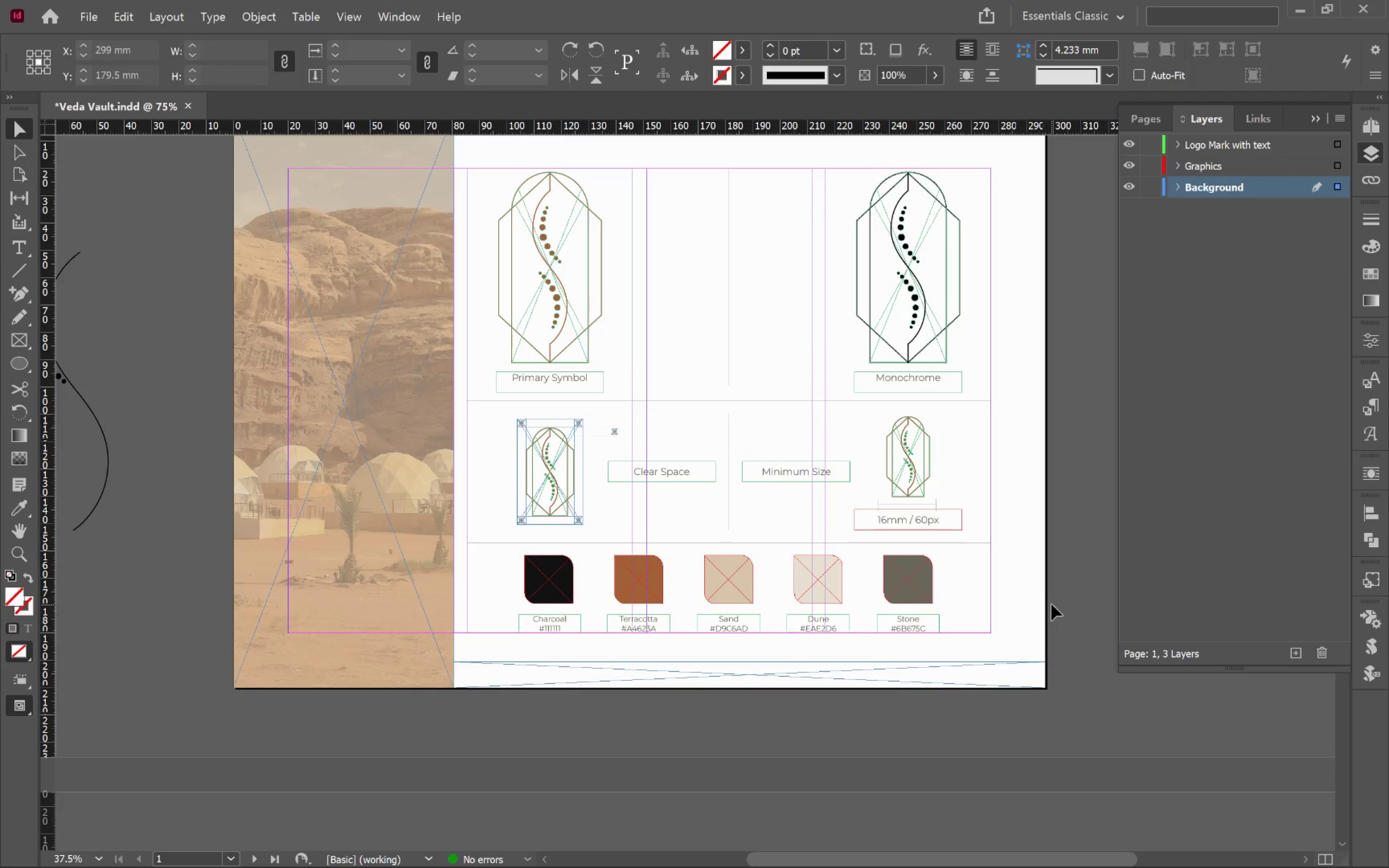 
type(ww)
 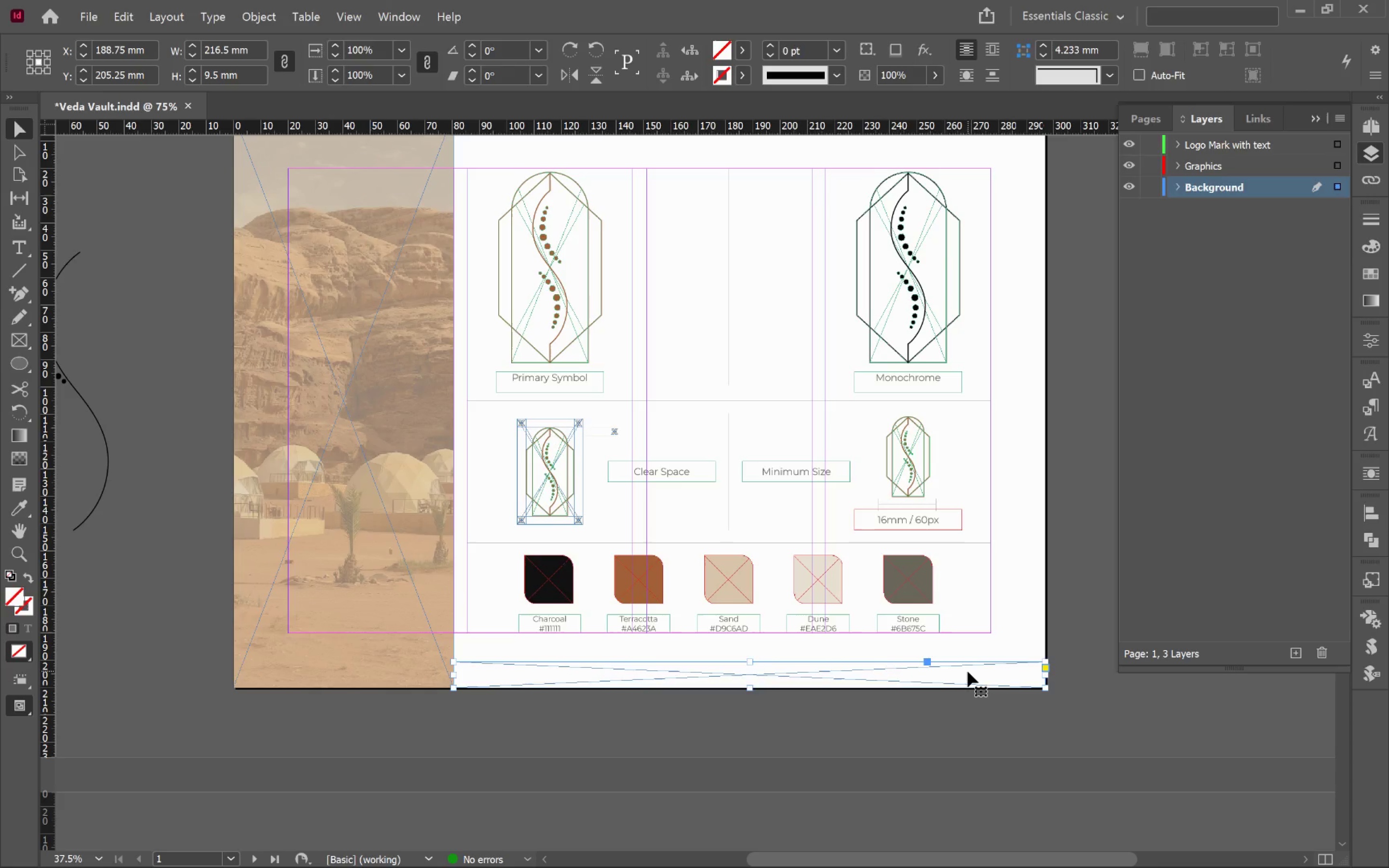 
key(I)
 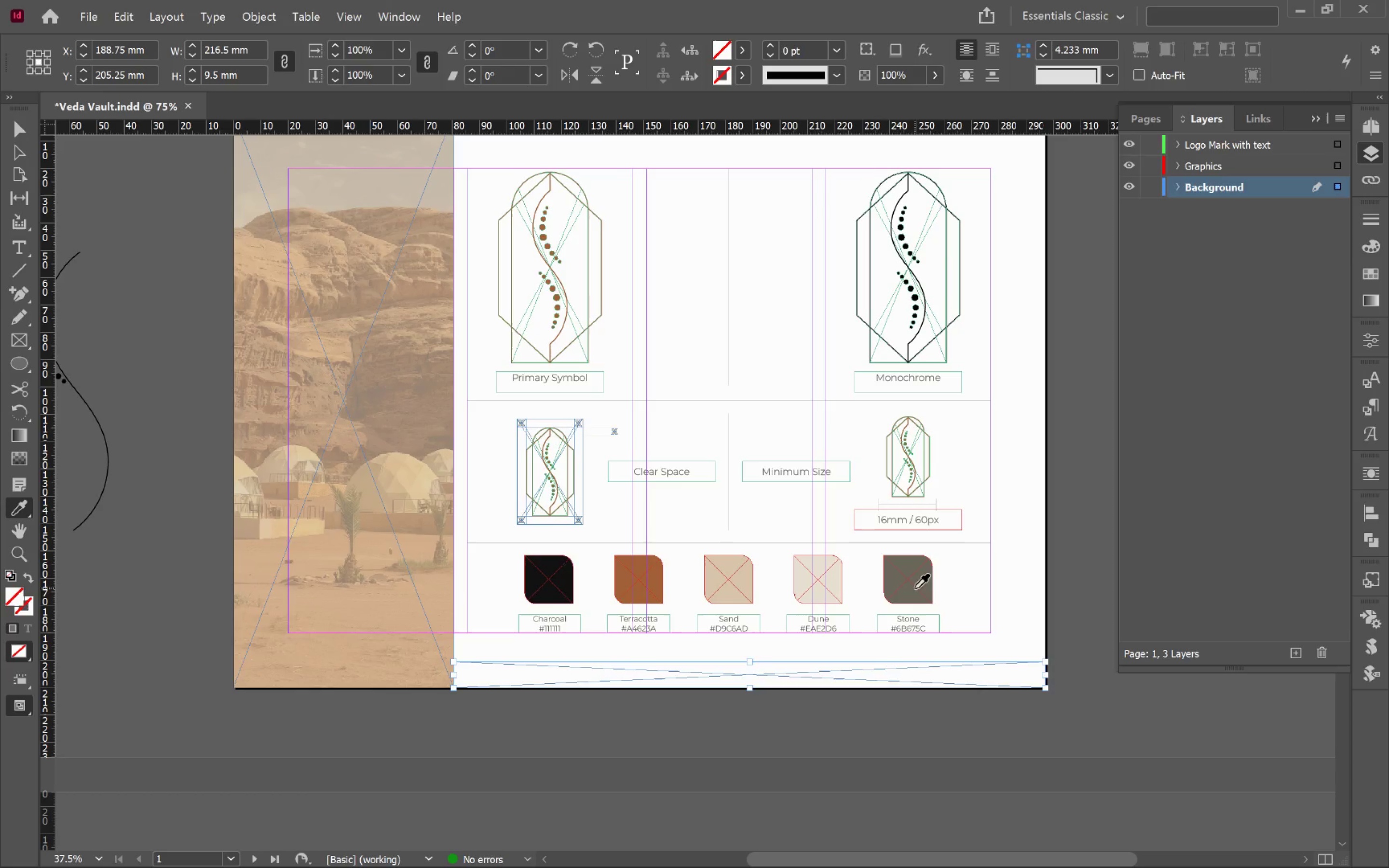 
left_click([914, 588])
 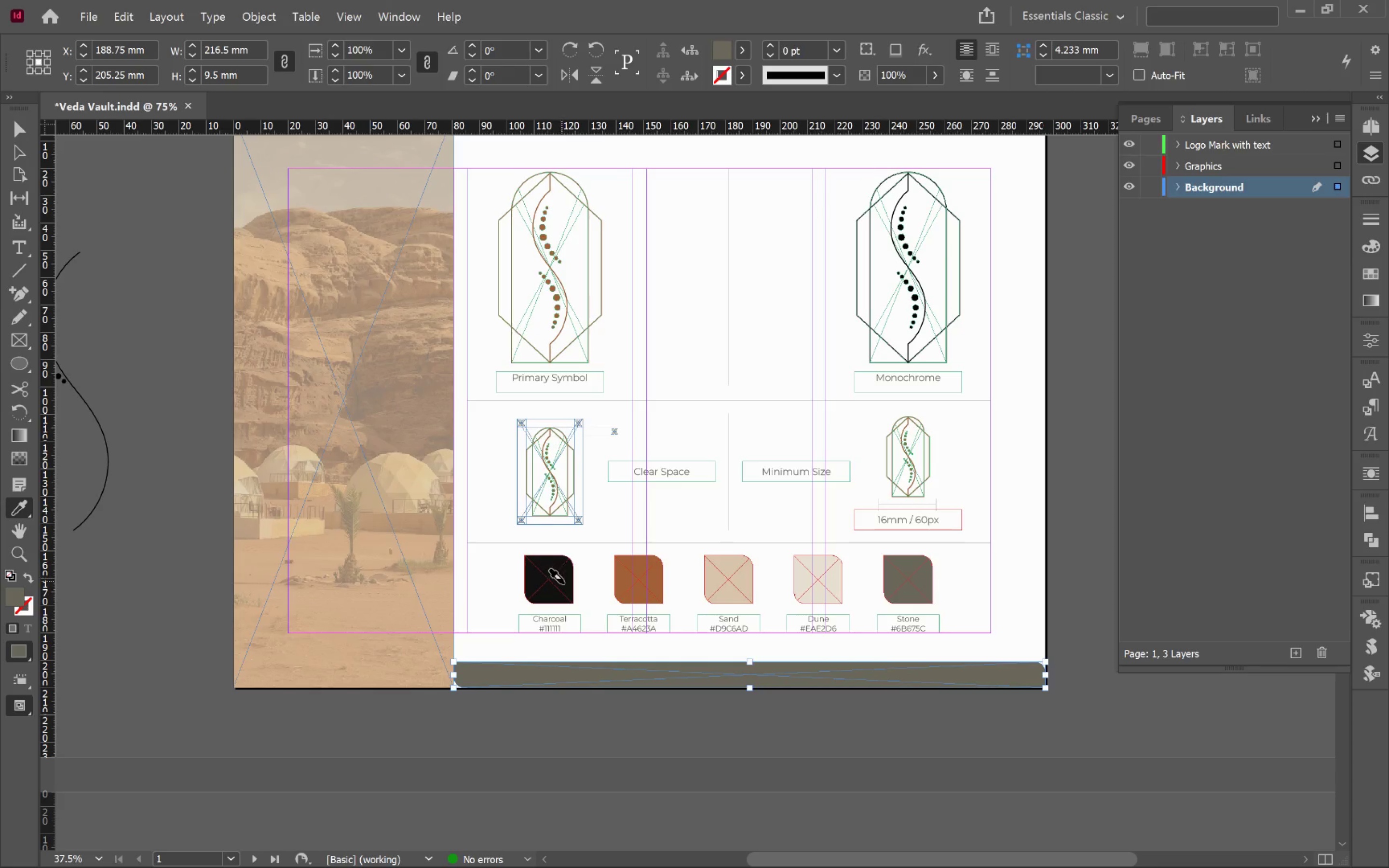 
key(V)
 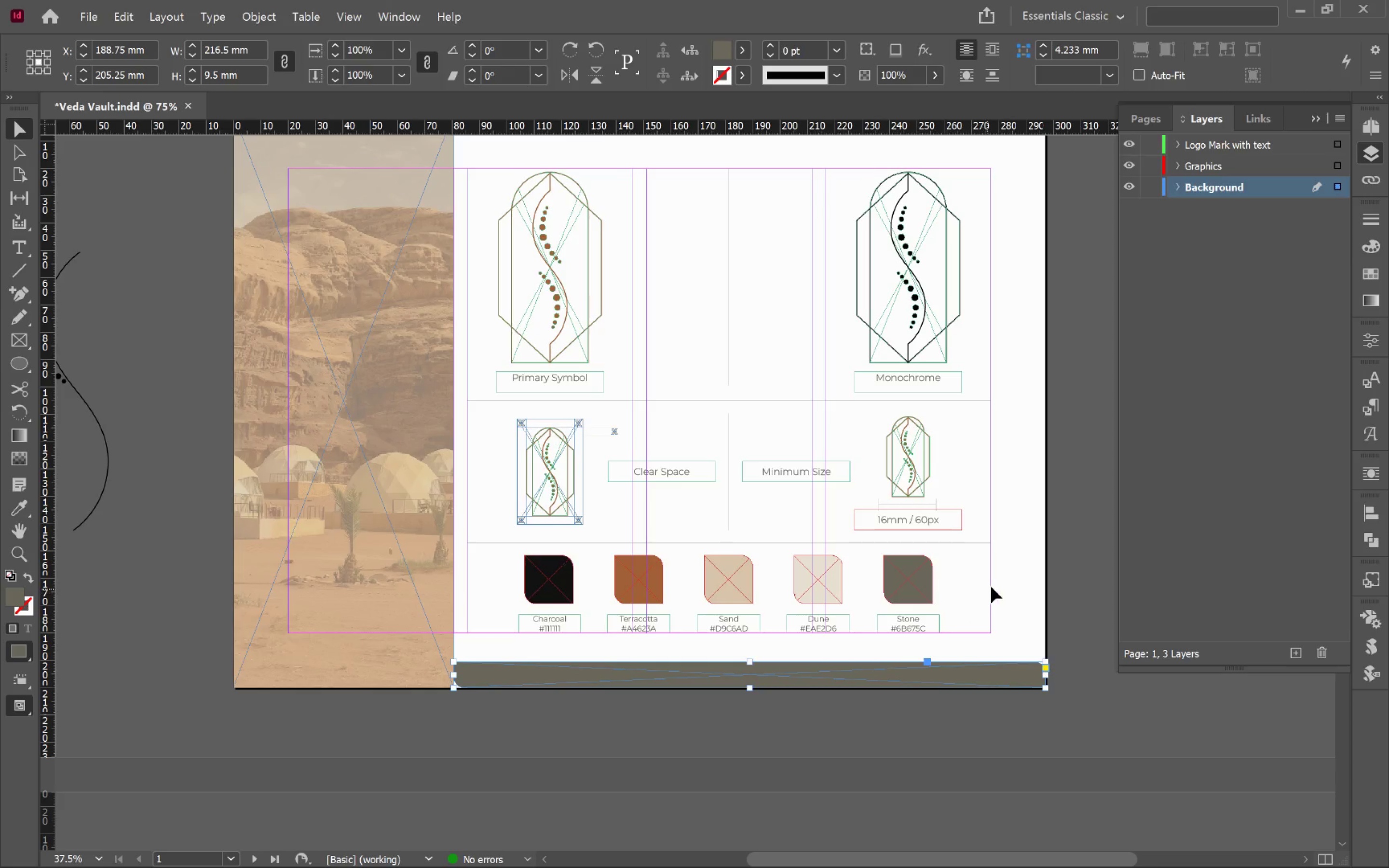 
left_click([1000, 585])
 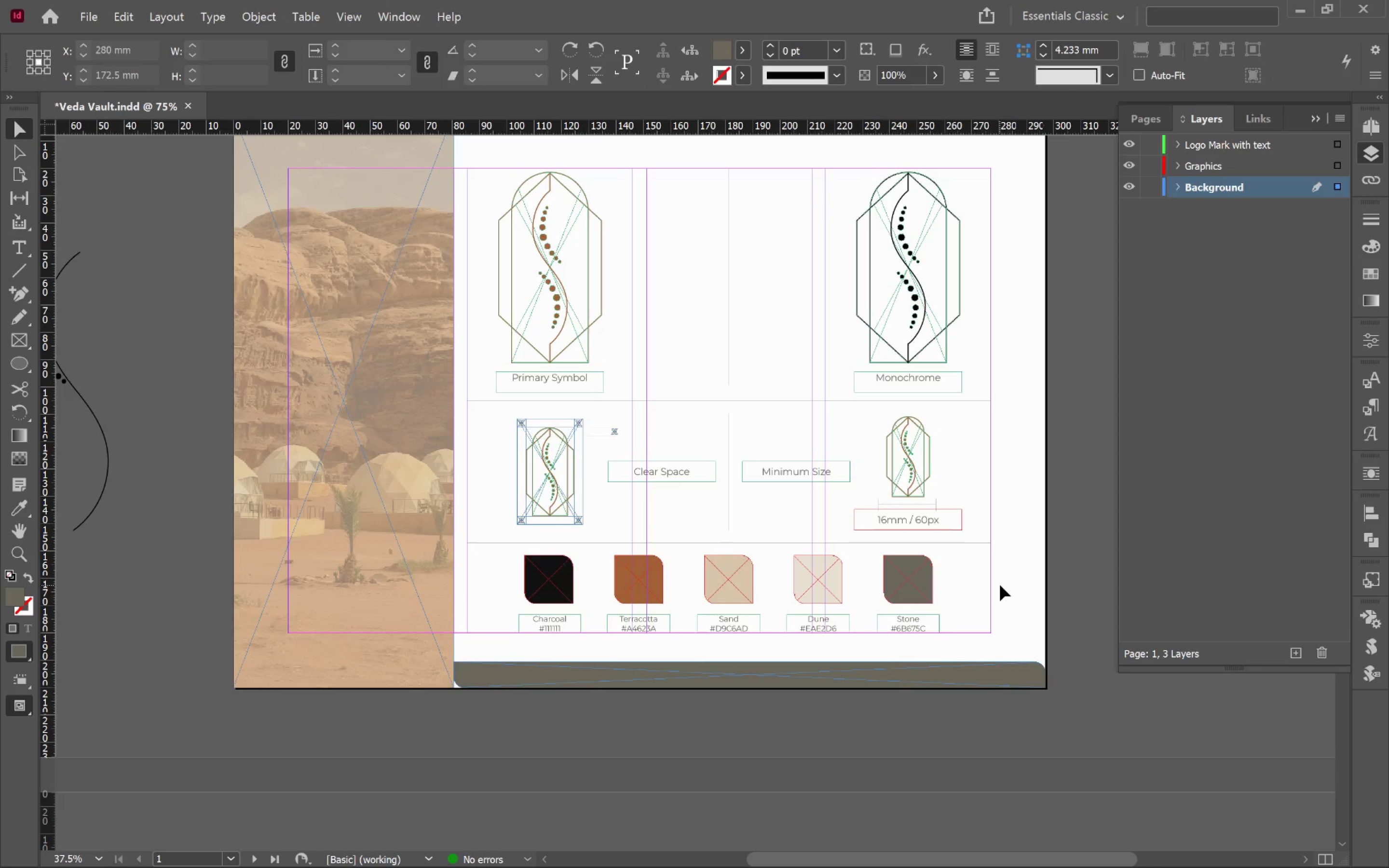 
key(W)
 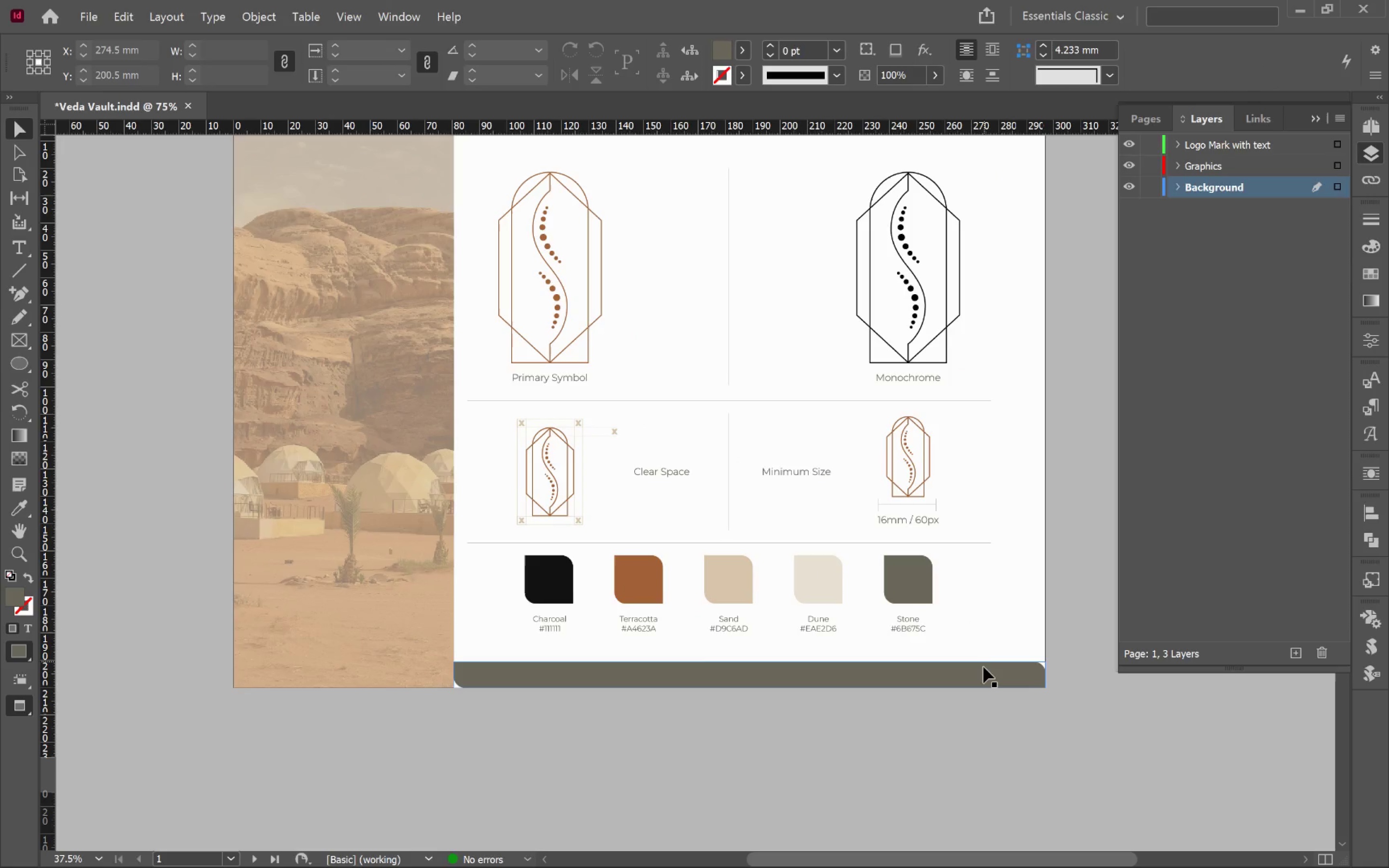 
left_click([983, 672])
 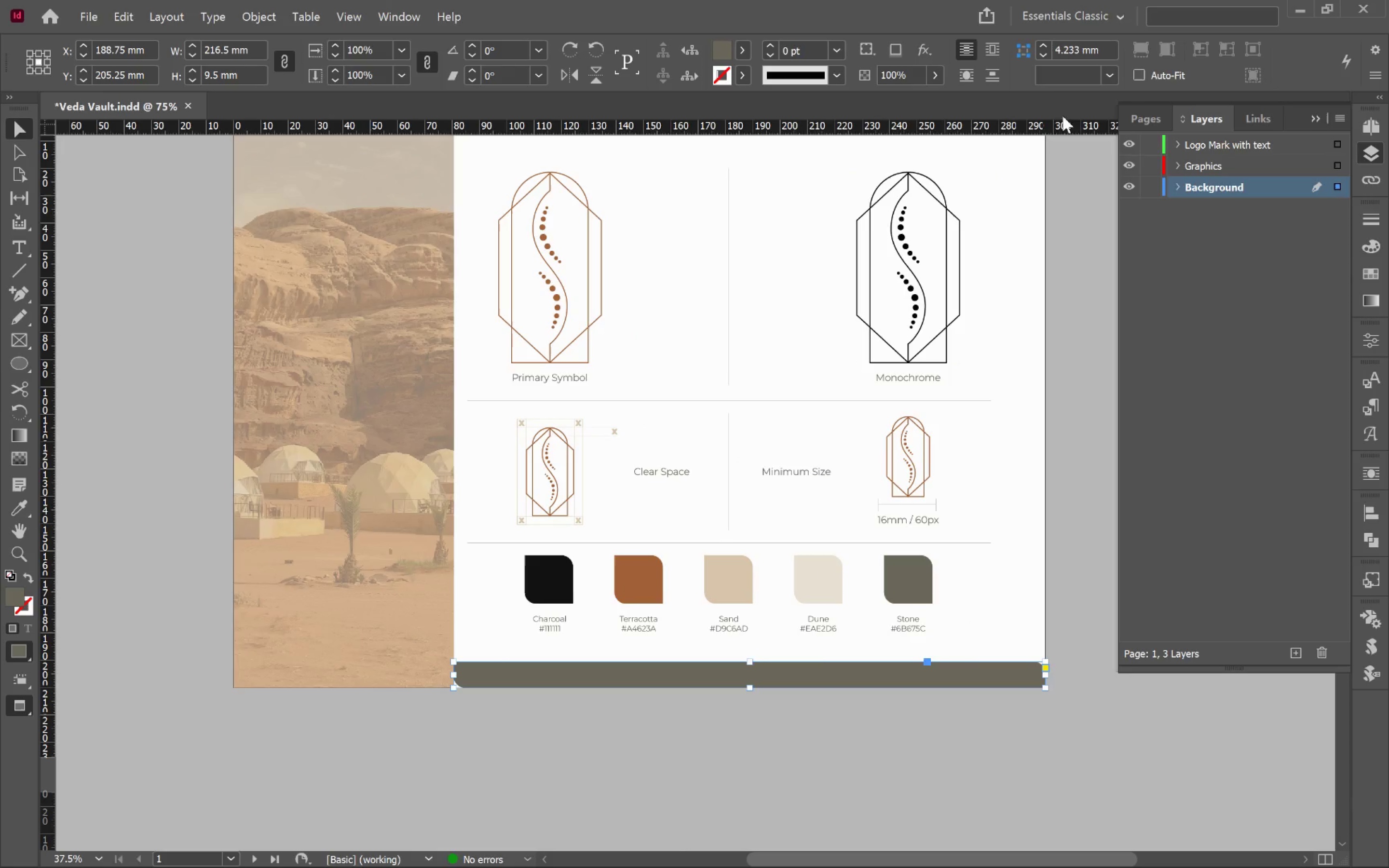 
hold_key(key=AltLeft, duration=0.55)
 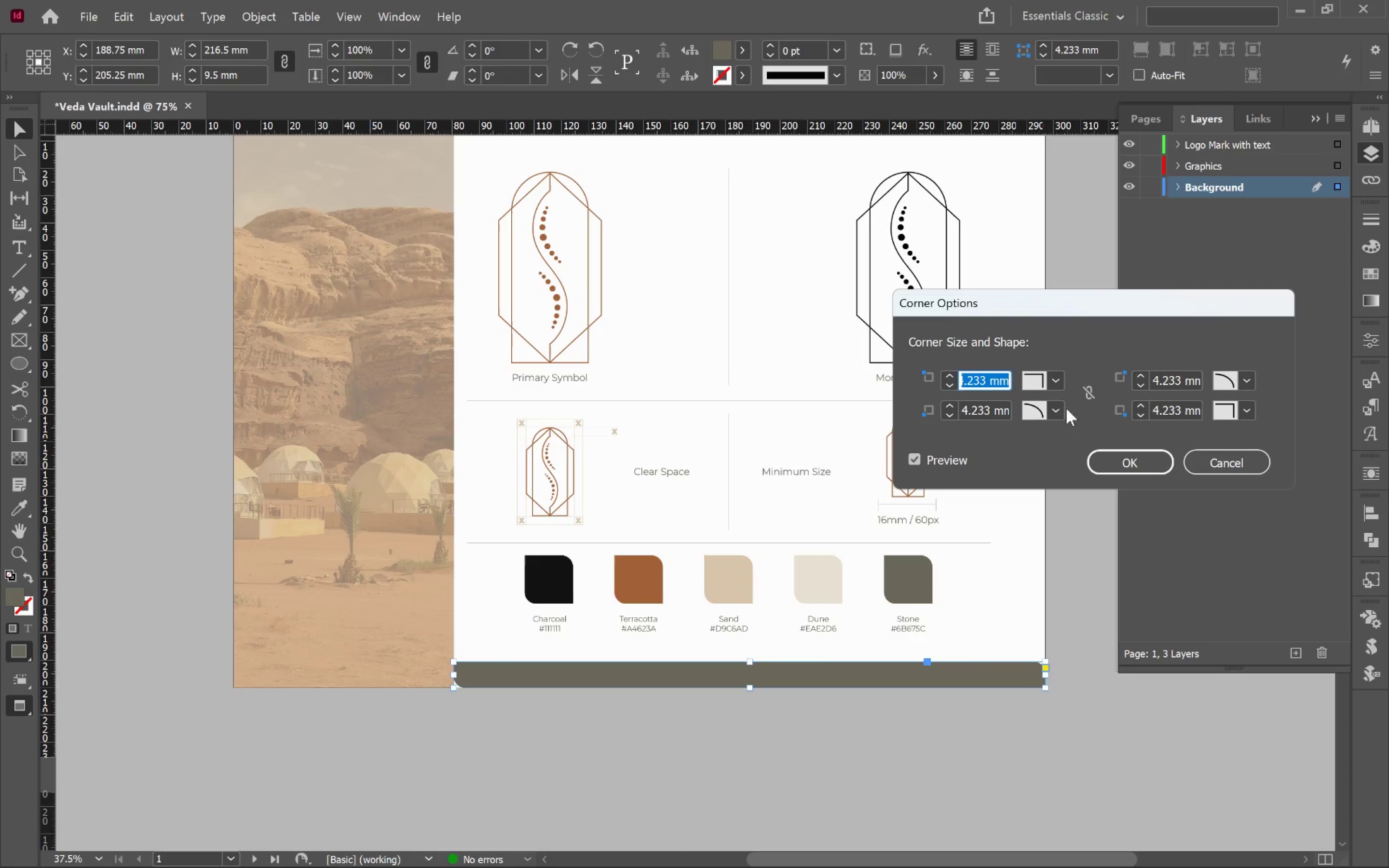 
left_click([1051, 411])
 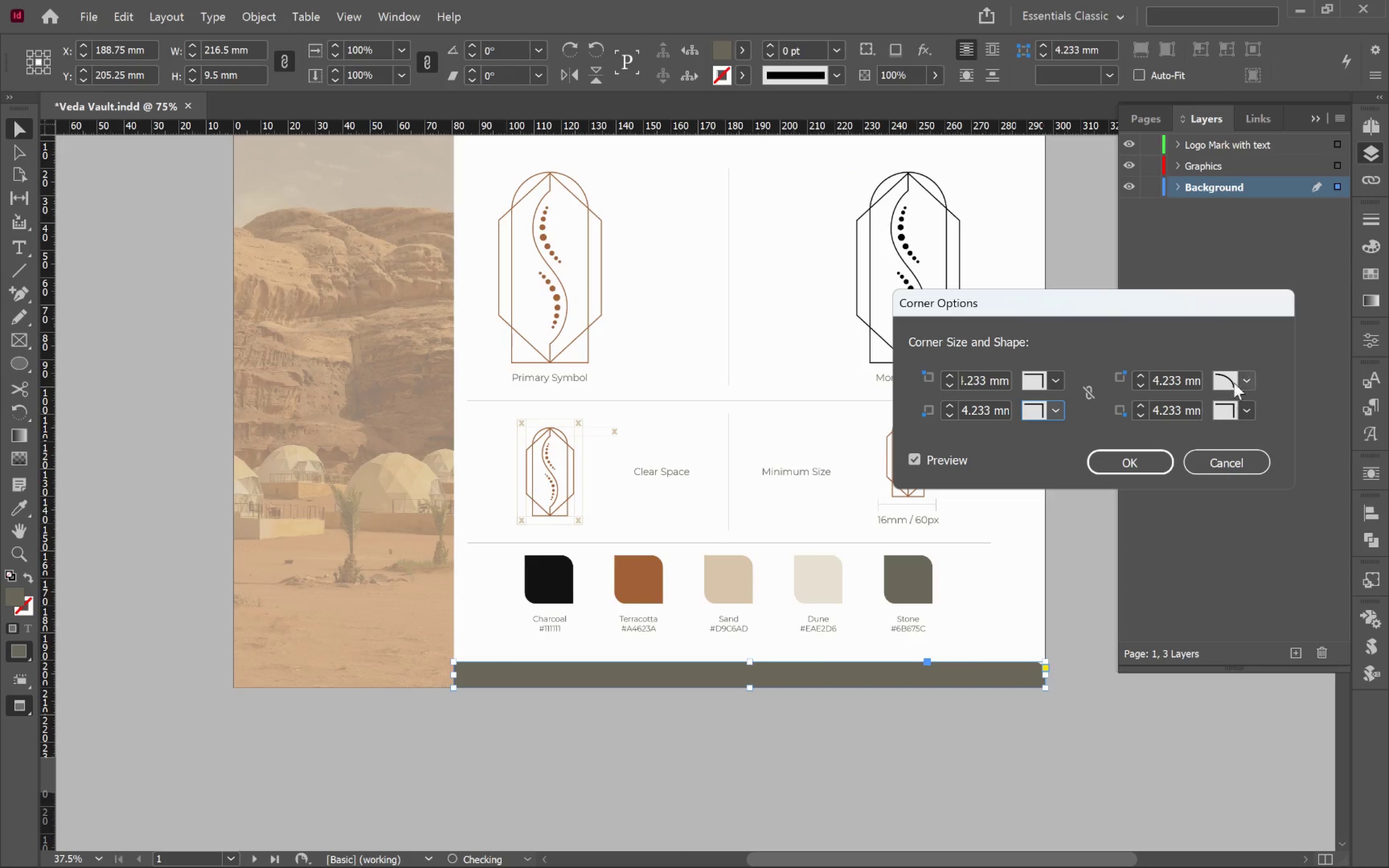 
left_click([1247, 376])
 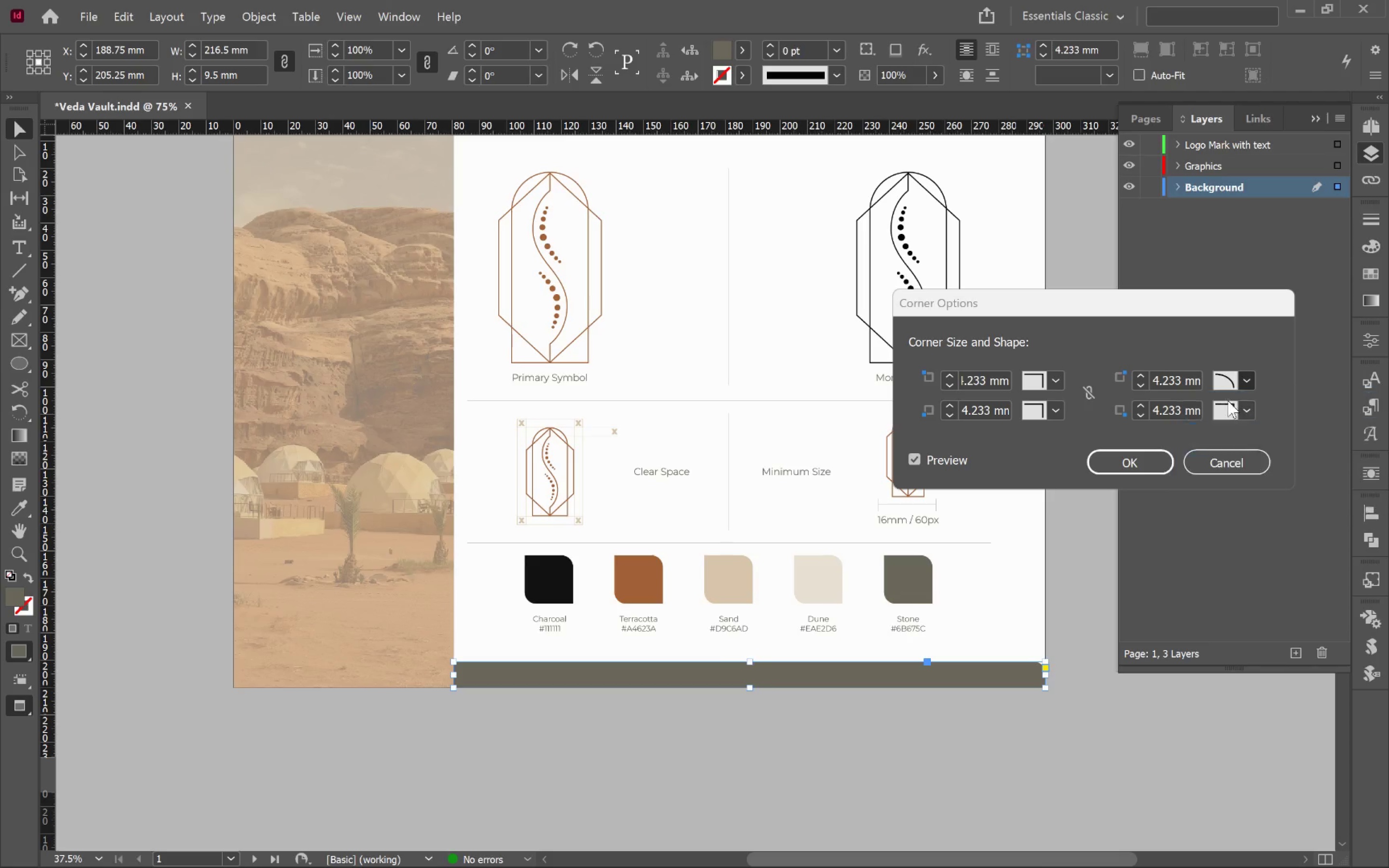 
double_click([1123, 461])
 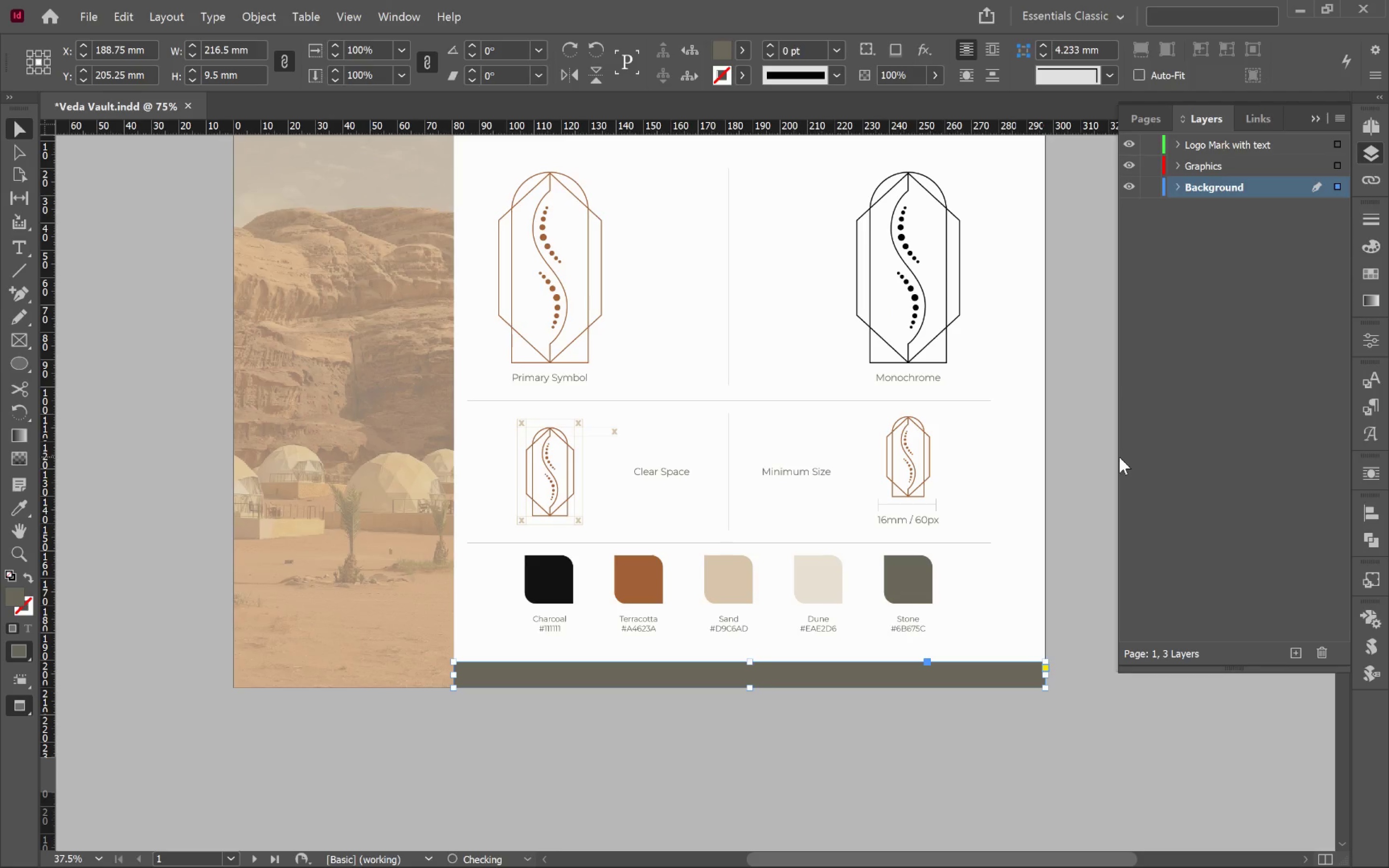 
hold_key(key=ControlLeft, duration=0.42)
left_click([1094, 460])
 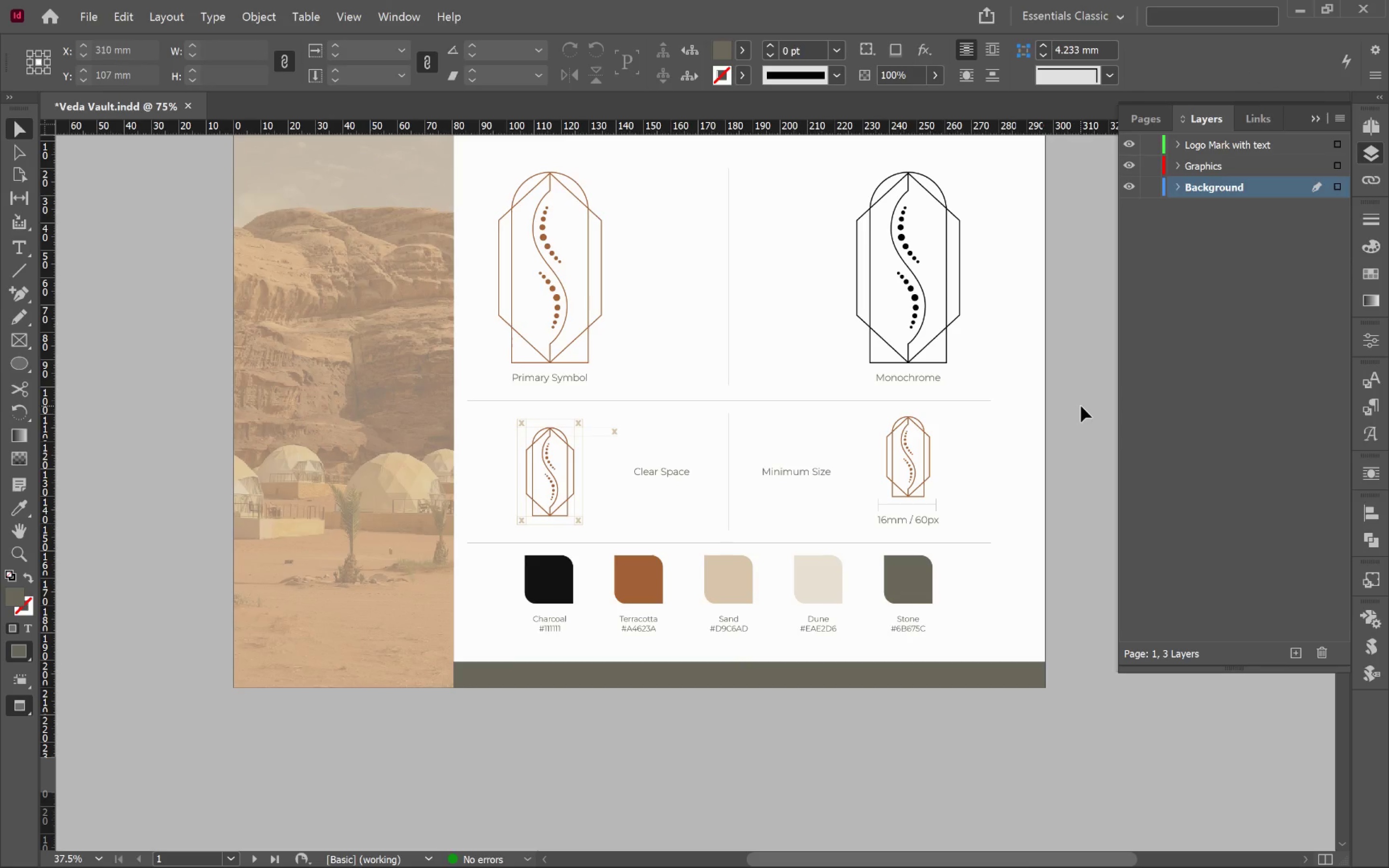 
hold_key(key=Space, duration=1.5)
 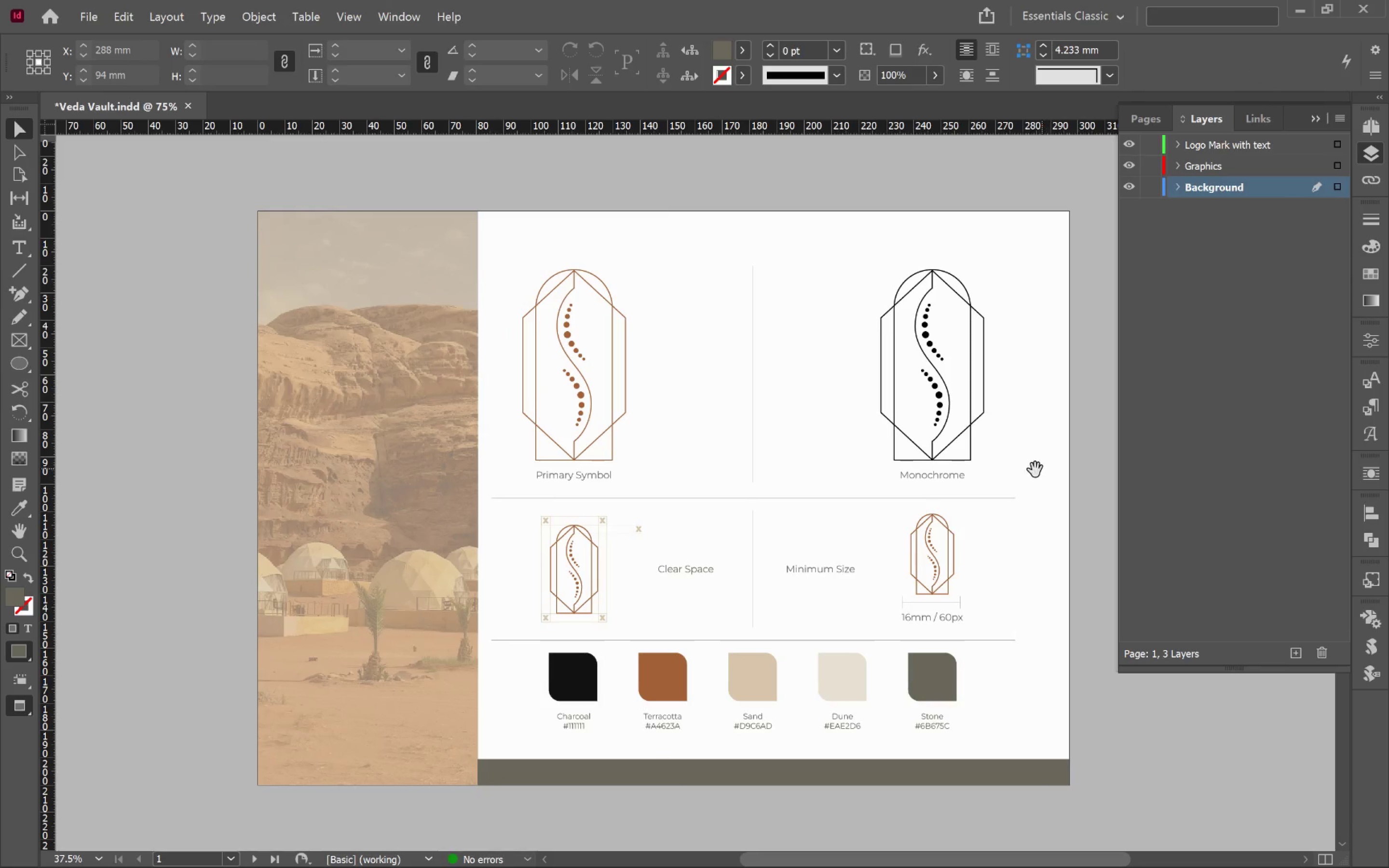 
left_click_drag(start_coordinate=[1024, 373], to_coordinate=[1048, 470])
 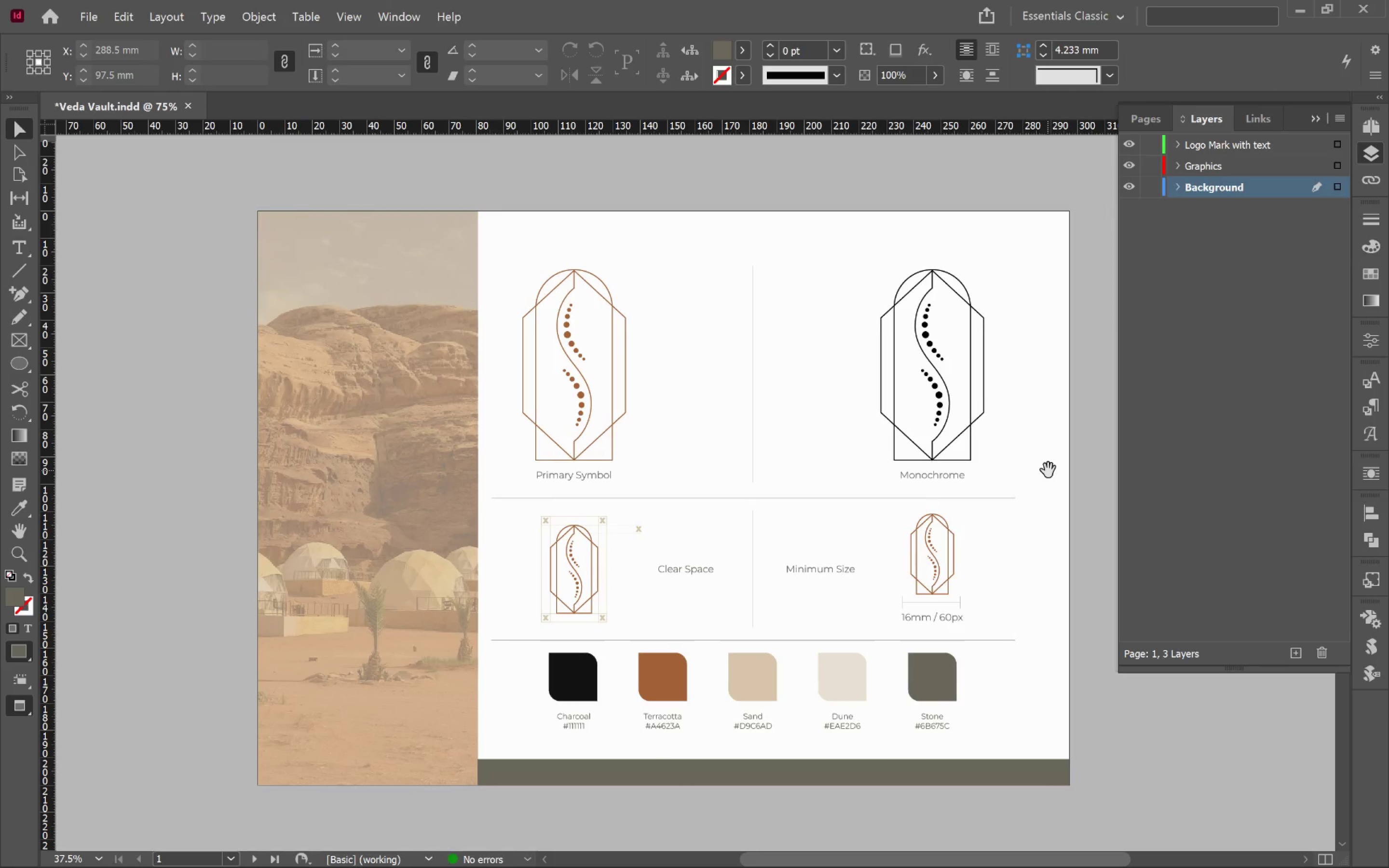 
hold_key(key=Space, duration=1.53)
 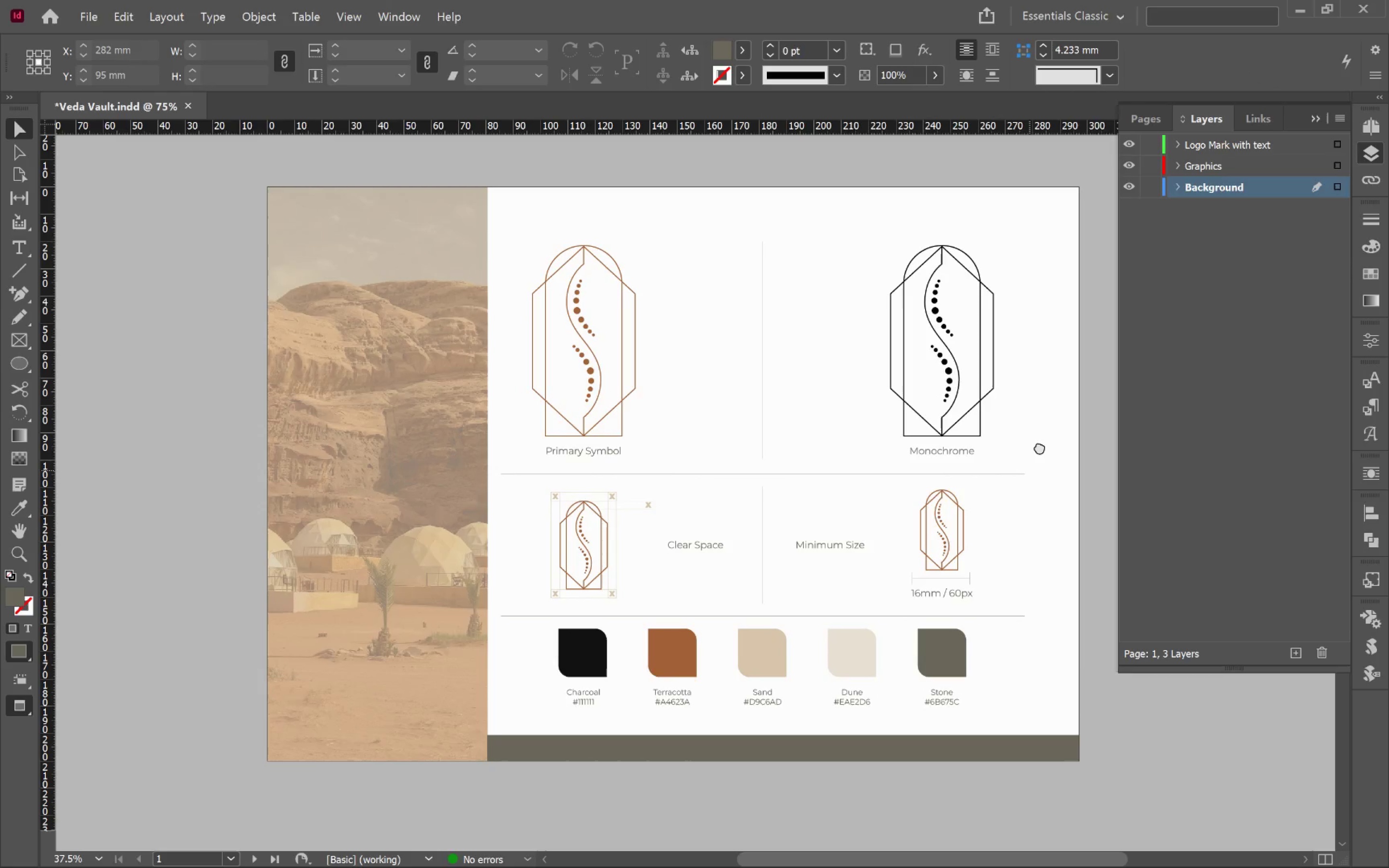 
left_click_drag(start_coordinate=[1029, 471], to_coordinate=[1039, 447])
 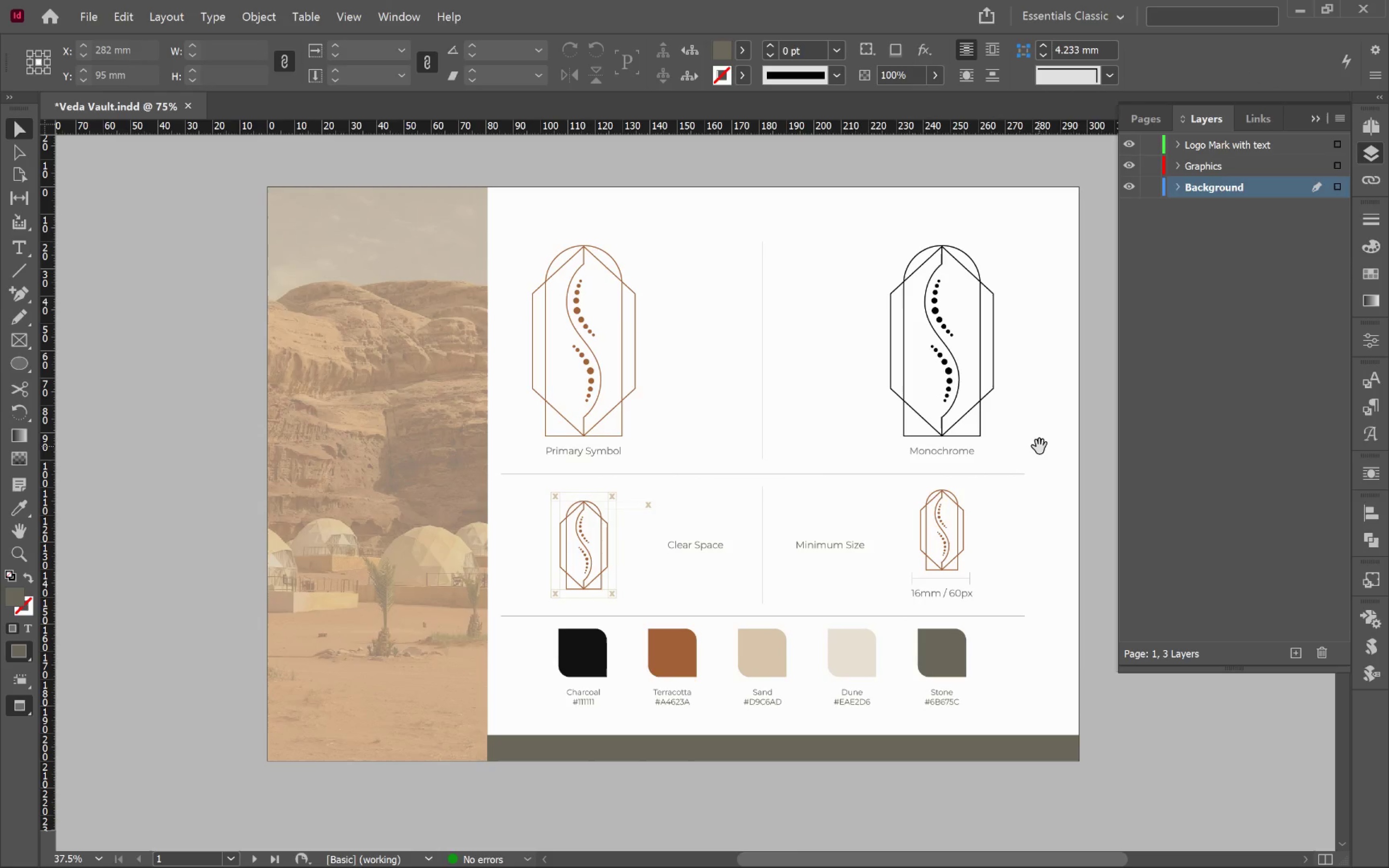 
hold_key(key=Space, duration=1.41)
 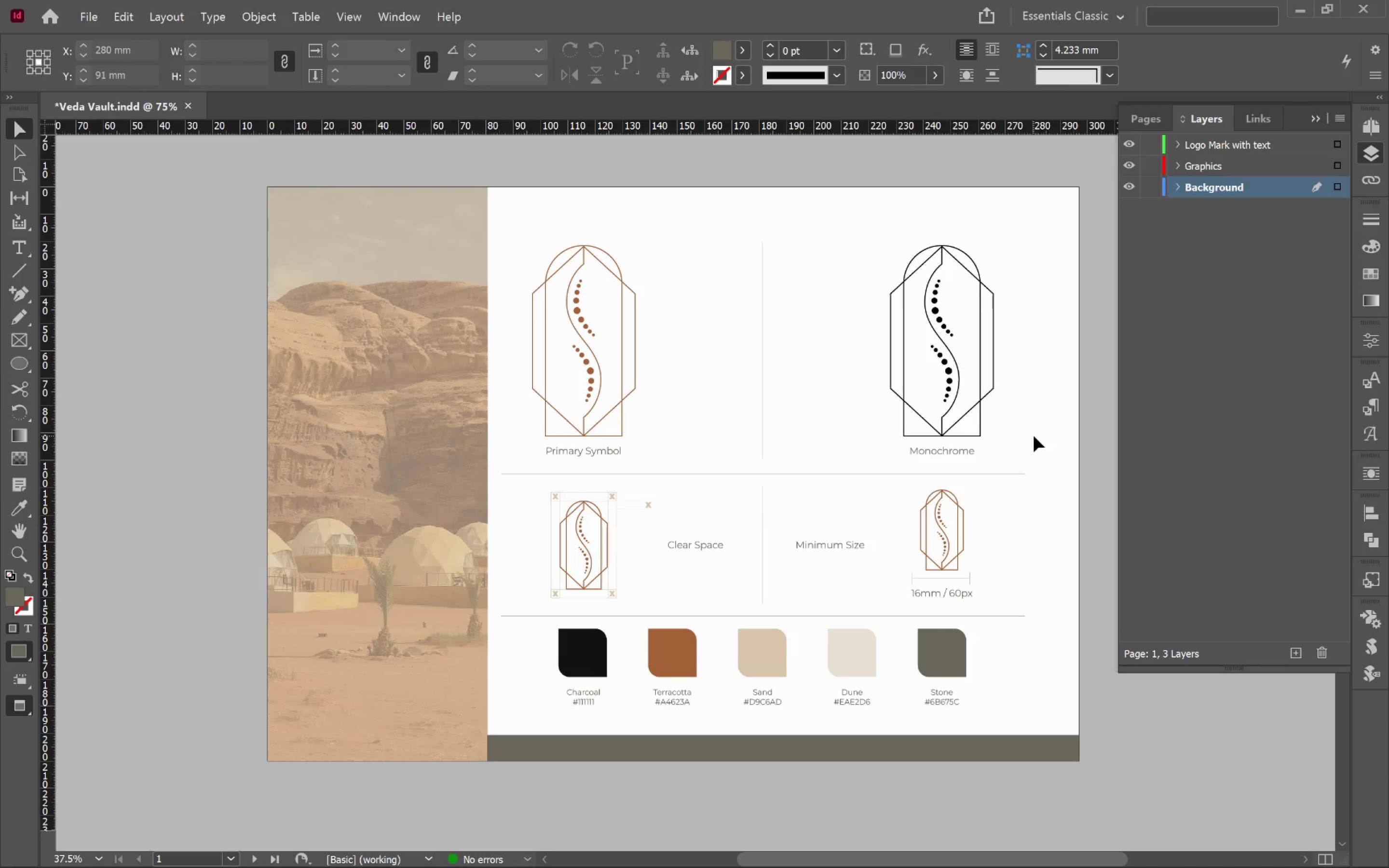 
key(Control+S)
 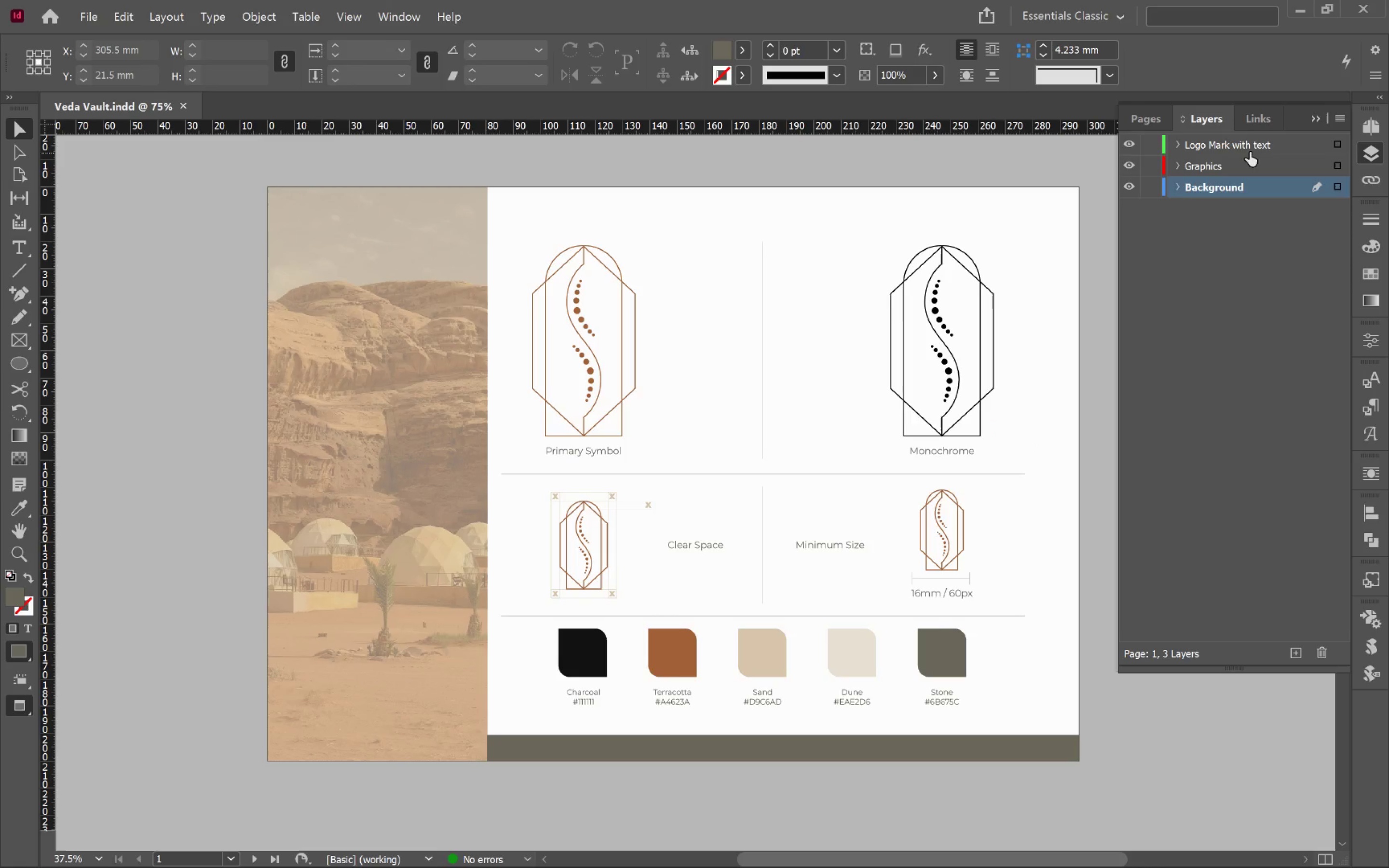 
left_click([1167, 116])
 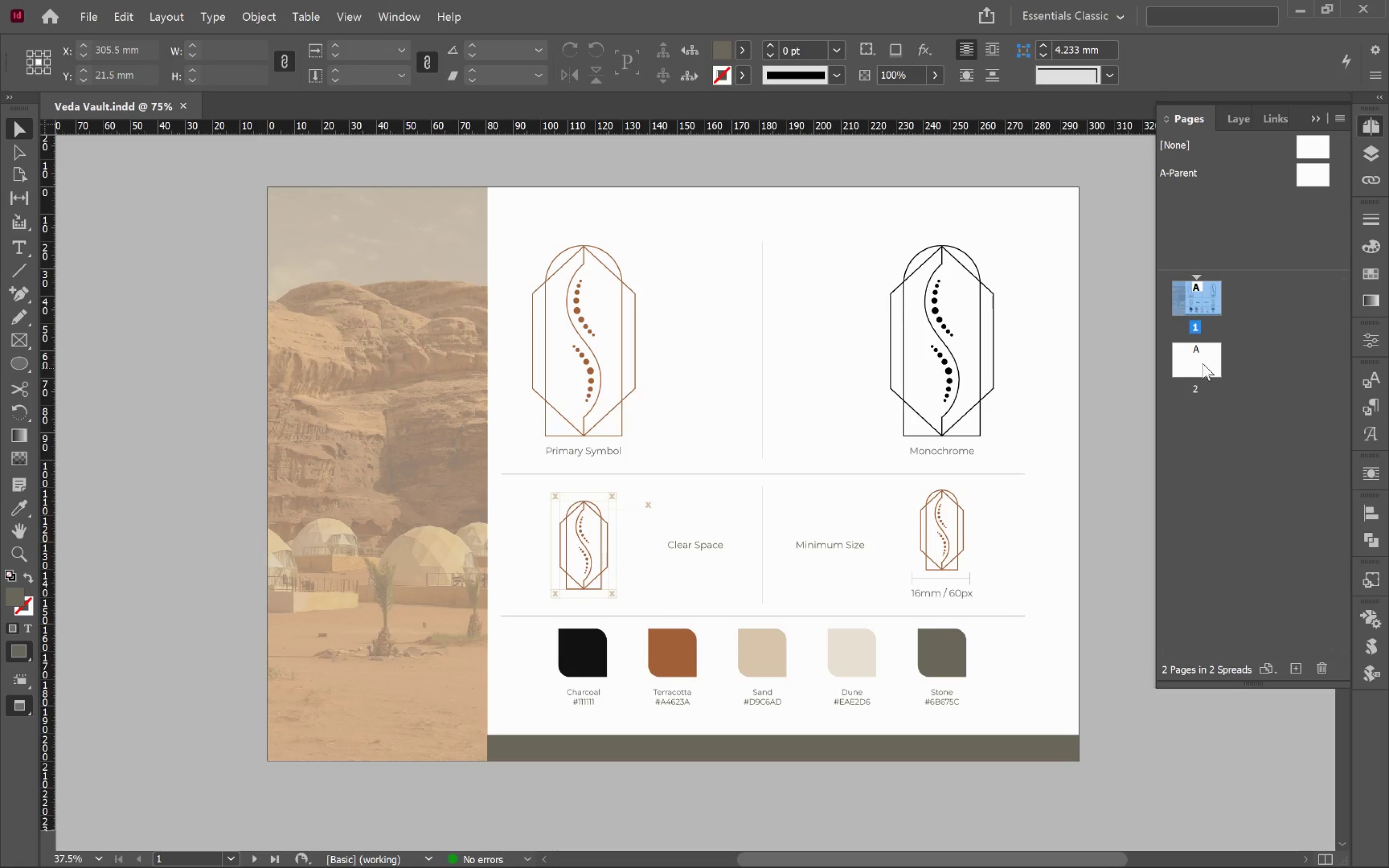 
double_click([1200, 356])
 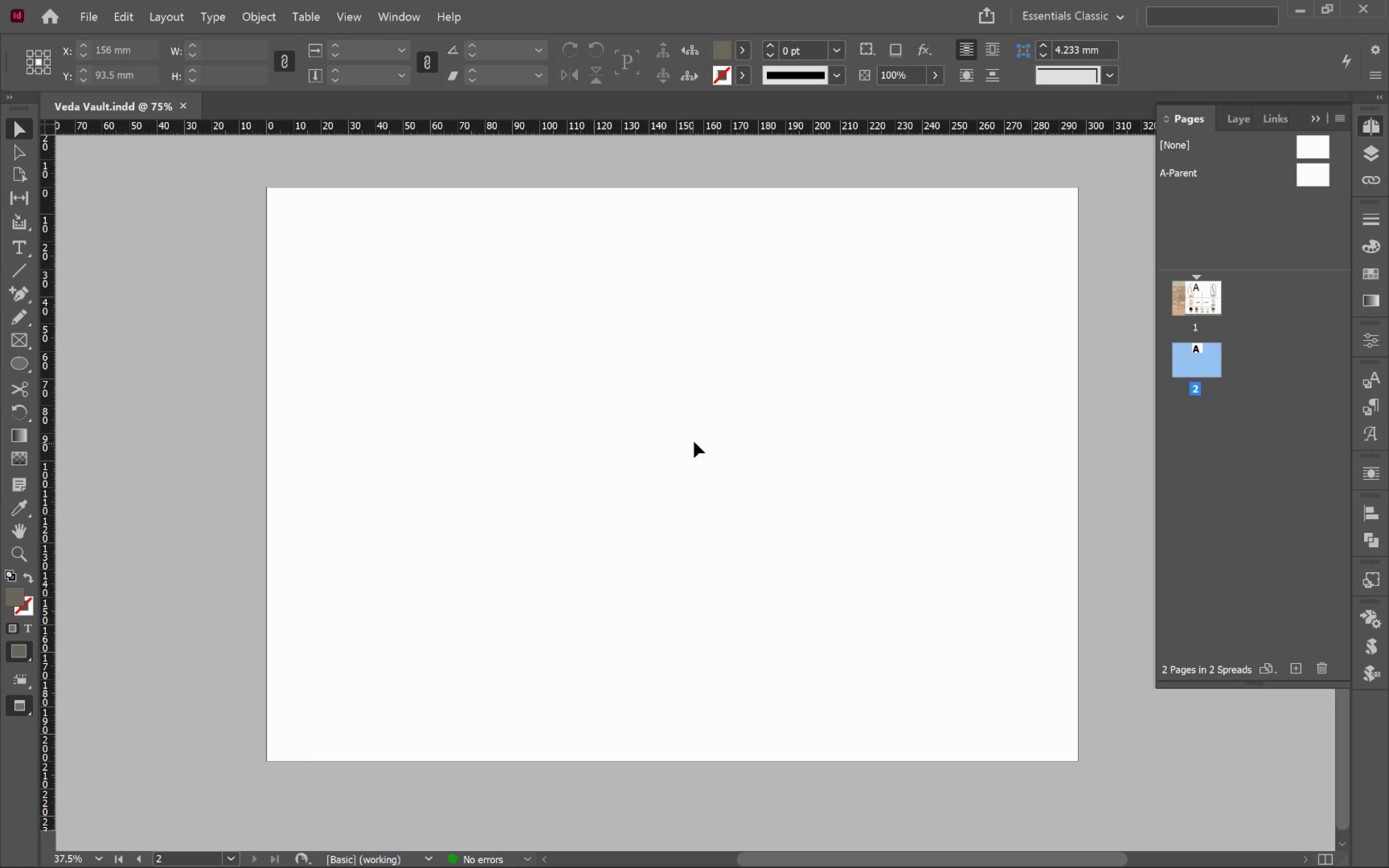 
scroll: coordinate [695, 441], scroll_direction: up, amount: 15.0
 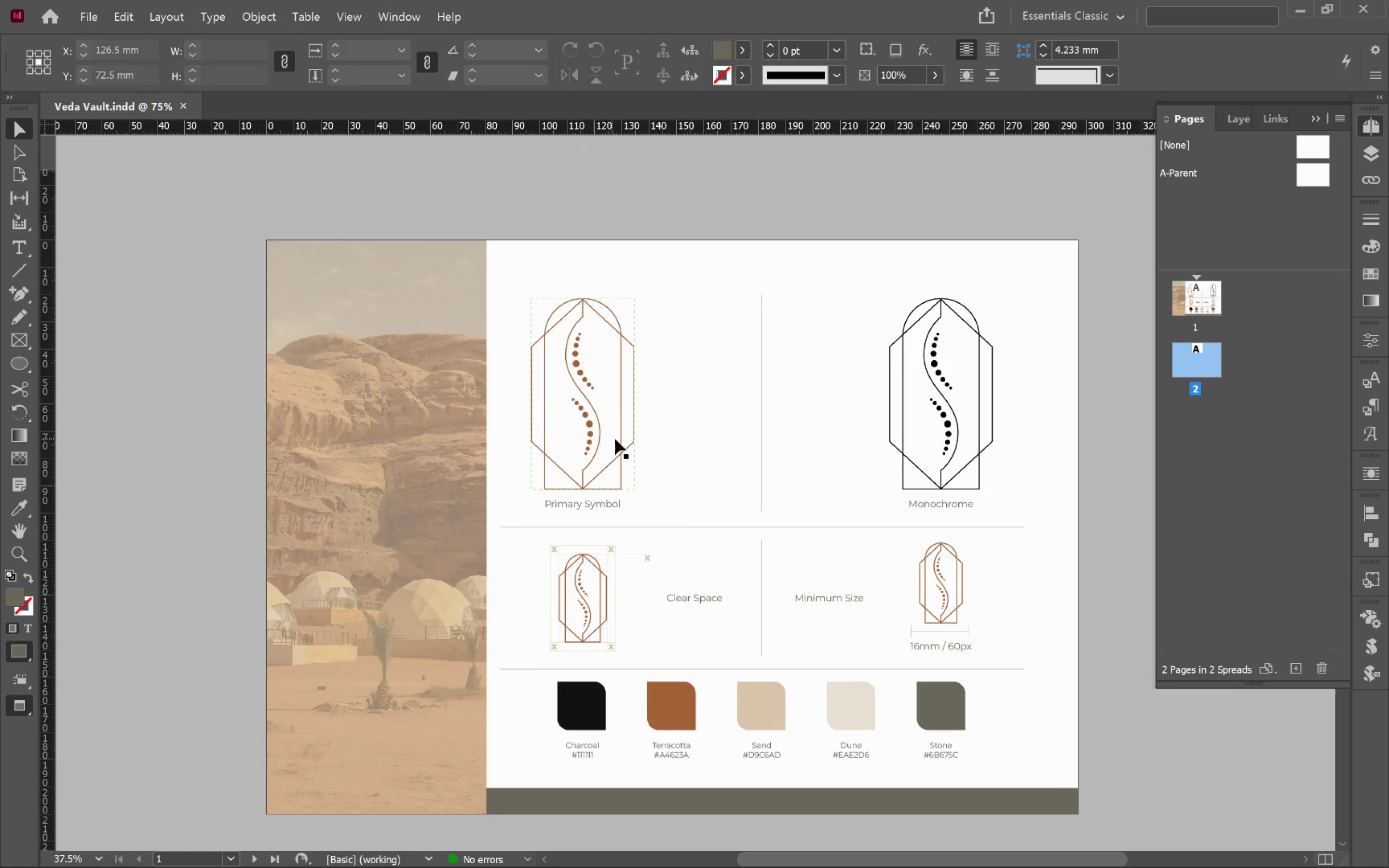 
left_click([618, 439])
 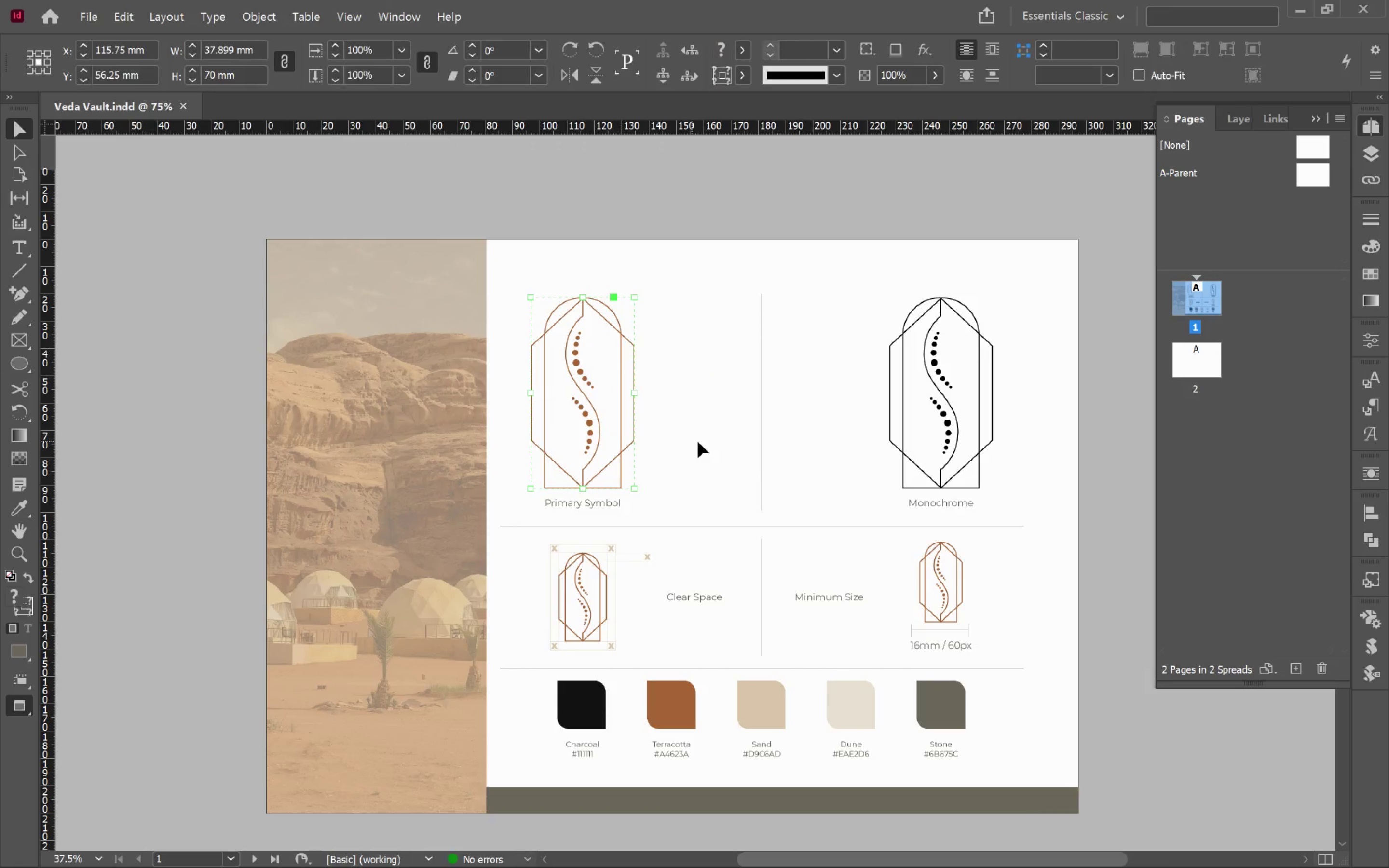 
key(Control+C)
 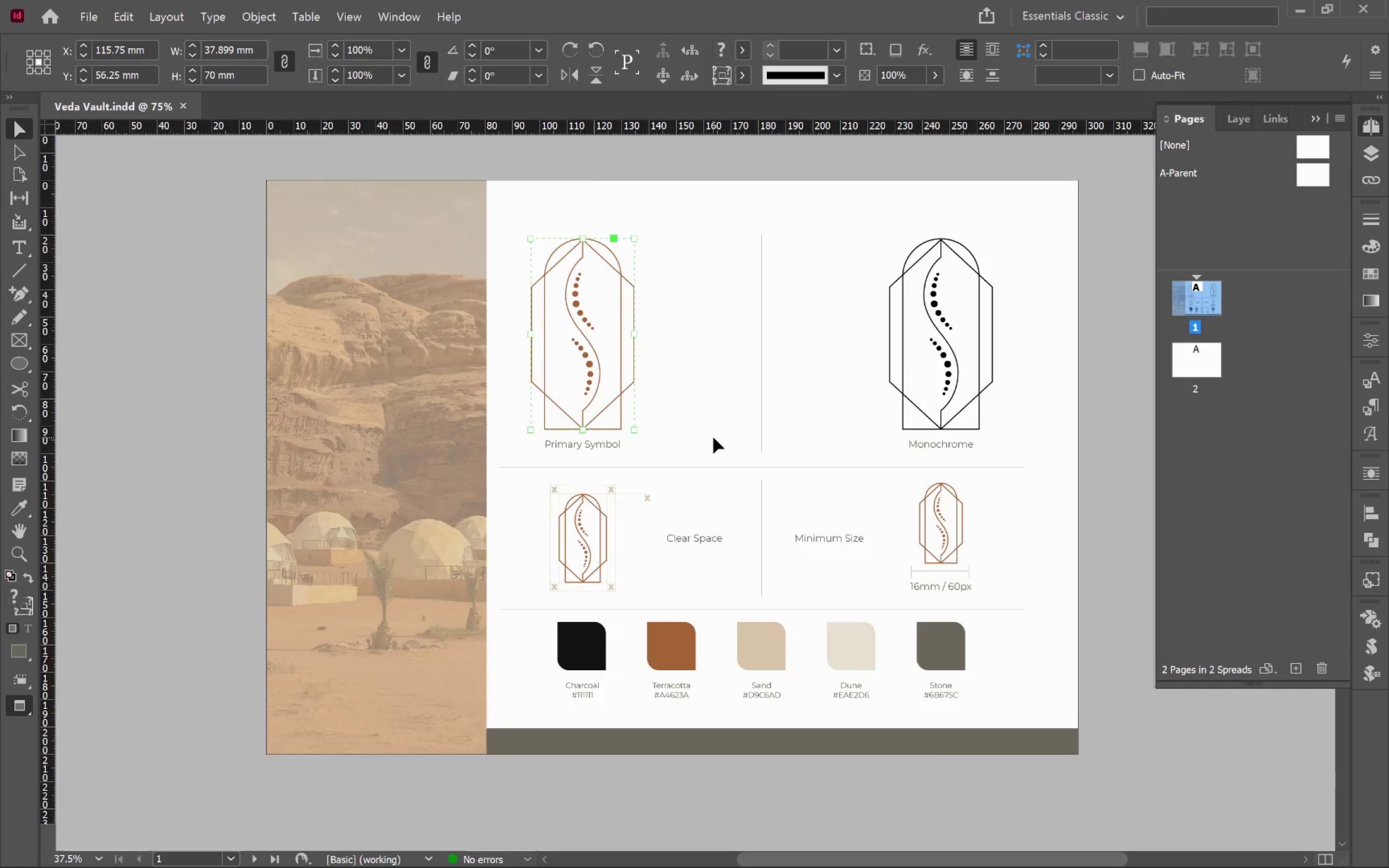 
left_click([708, 443])
 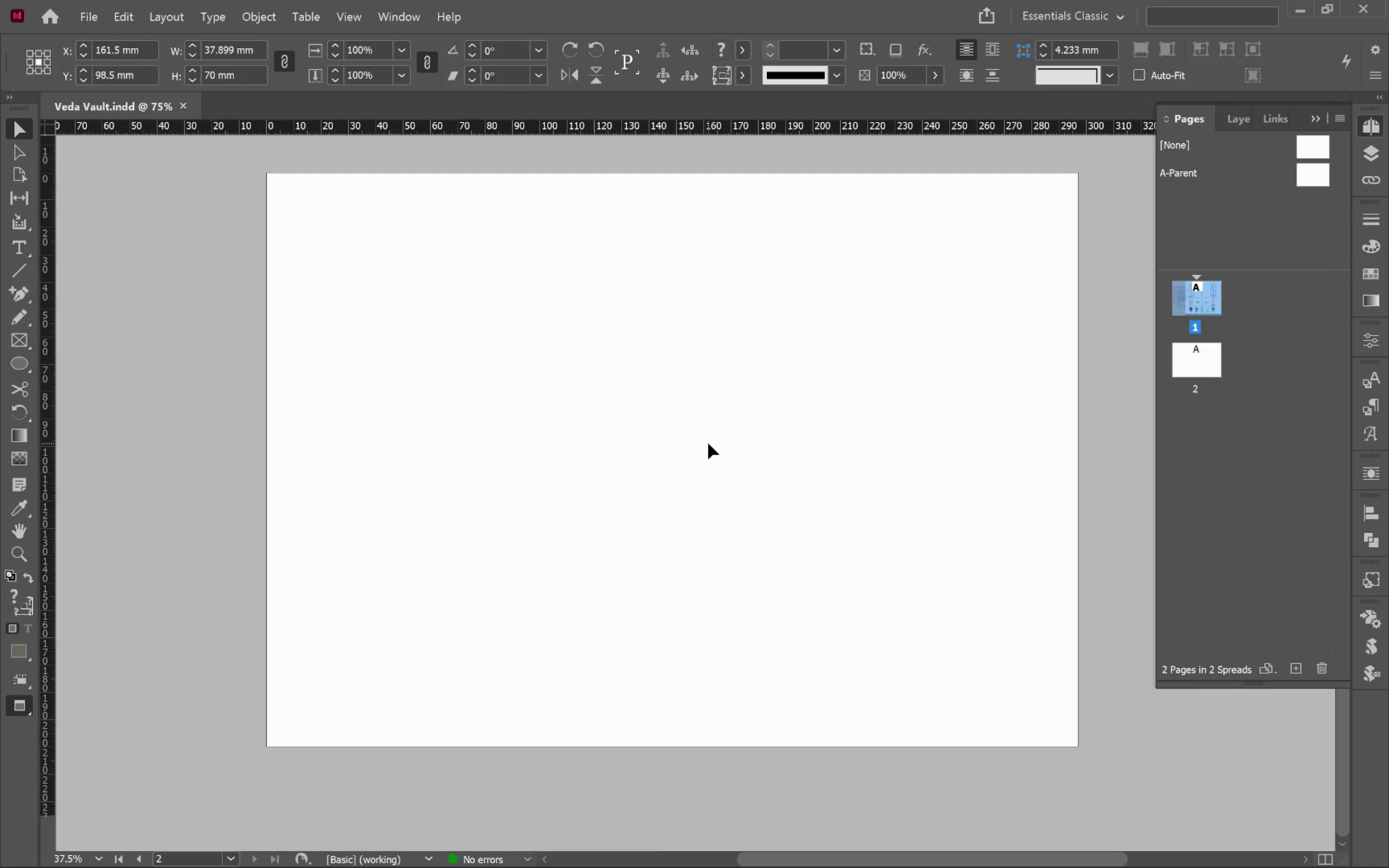 
scroll: coordinate [716, 437], scroll_direction: down, amount: 15.0
 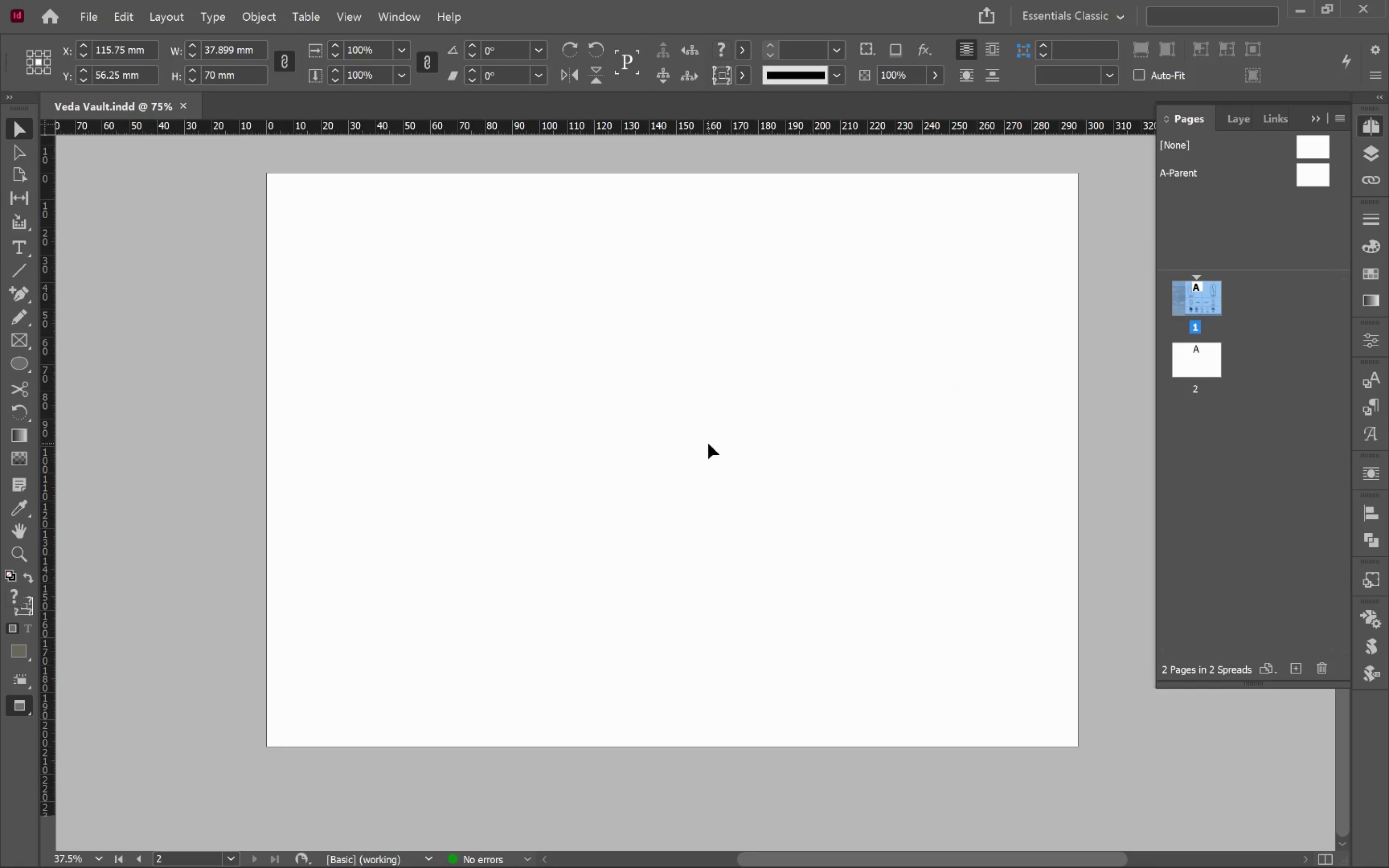 
key(Alt+Control+Shift+V)
 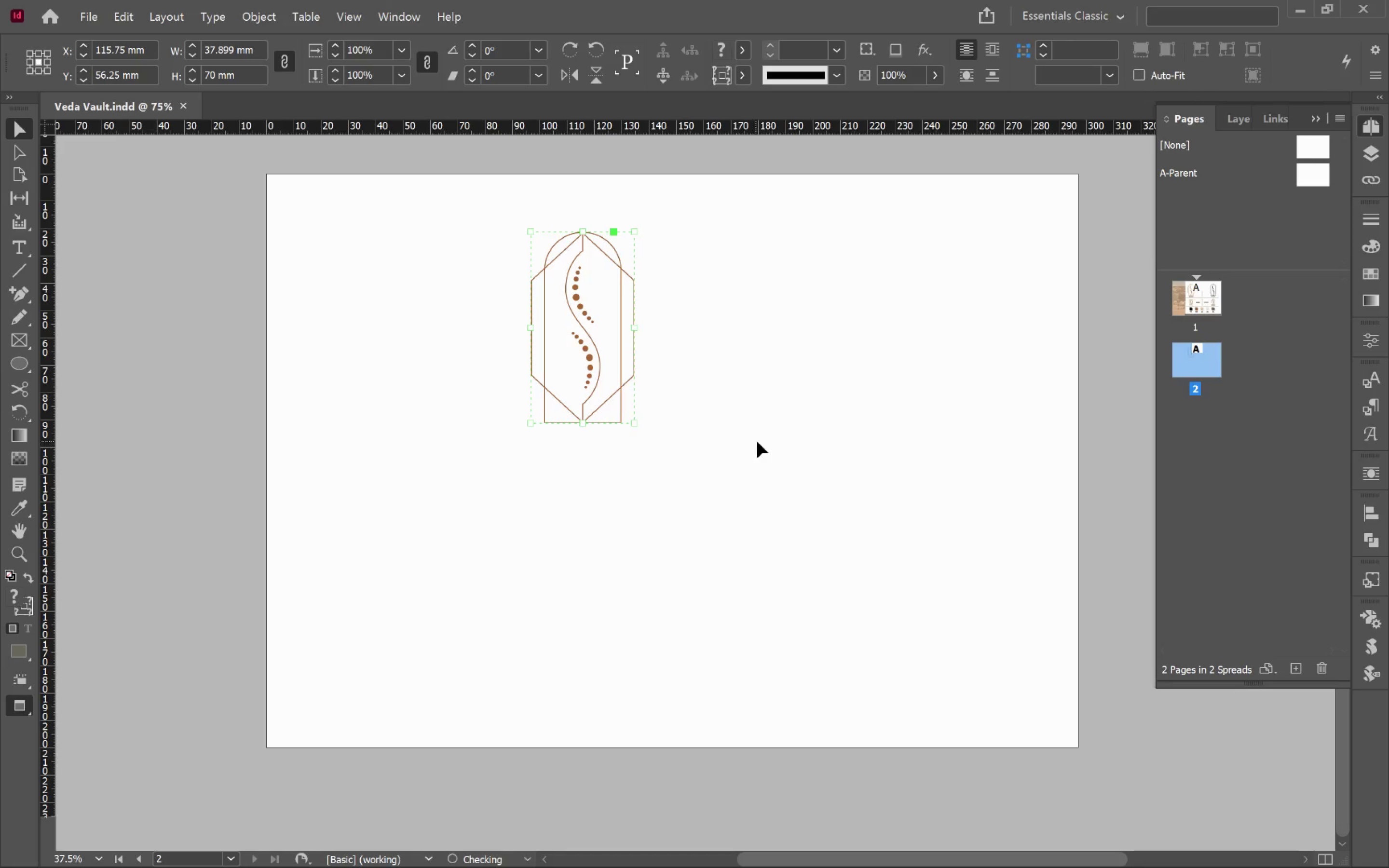 
left_click([758, 441])
 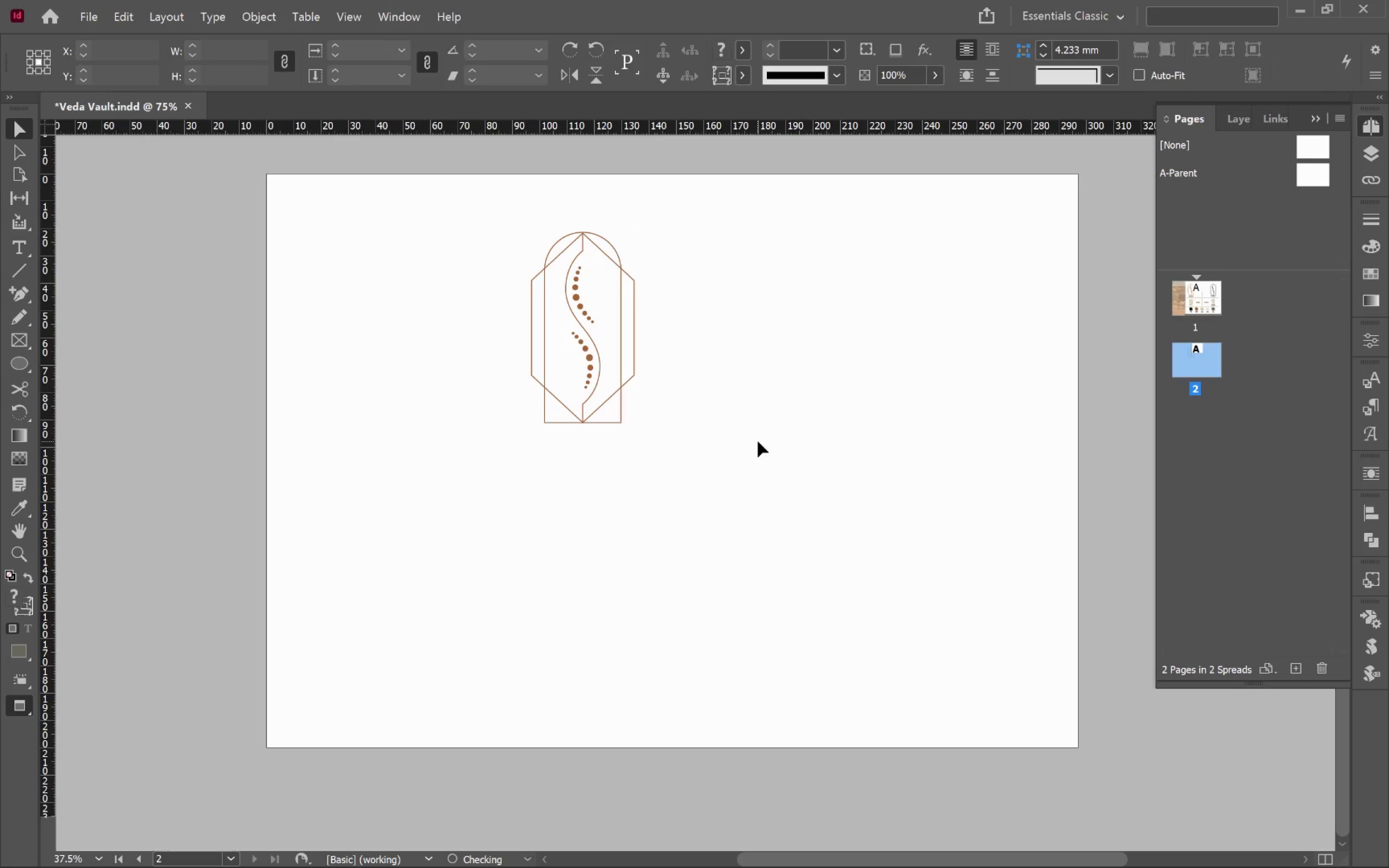 
key(W)
 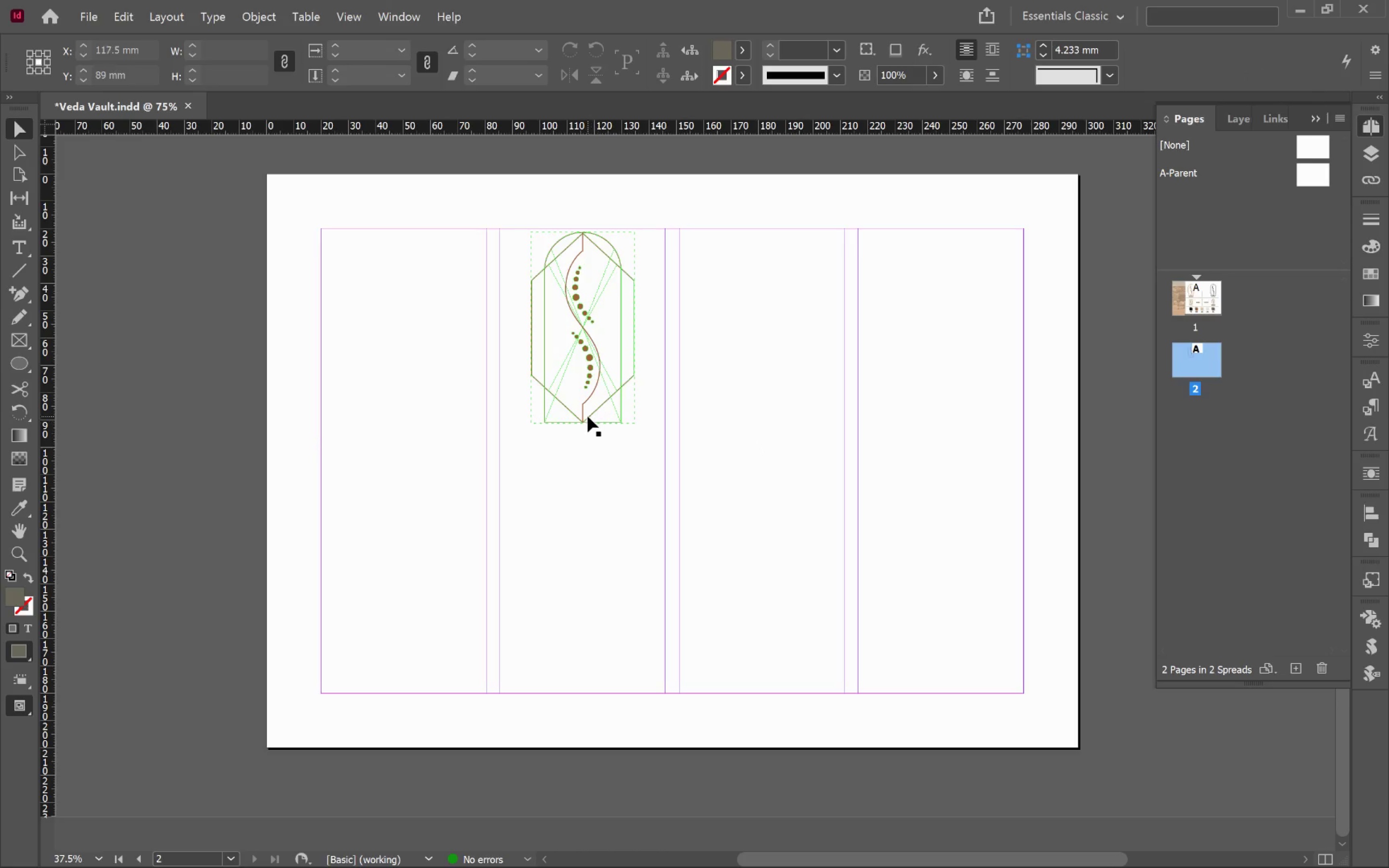 
left_click_drag(start_coordinate=[590, 414], to_coordinate=[412, 424])
 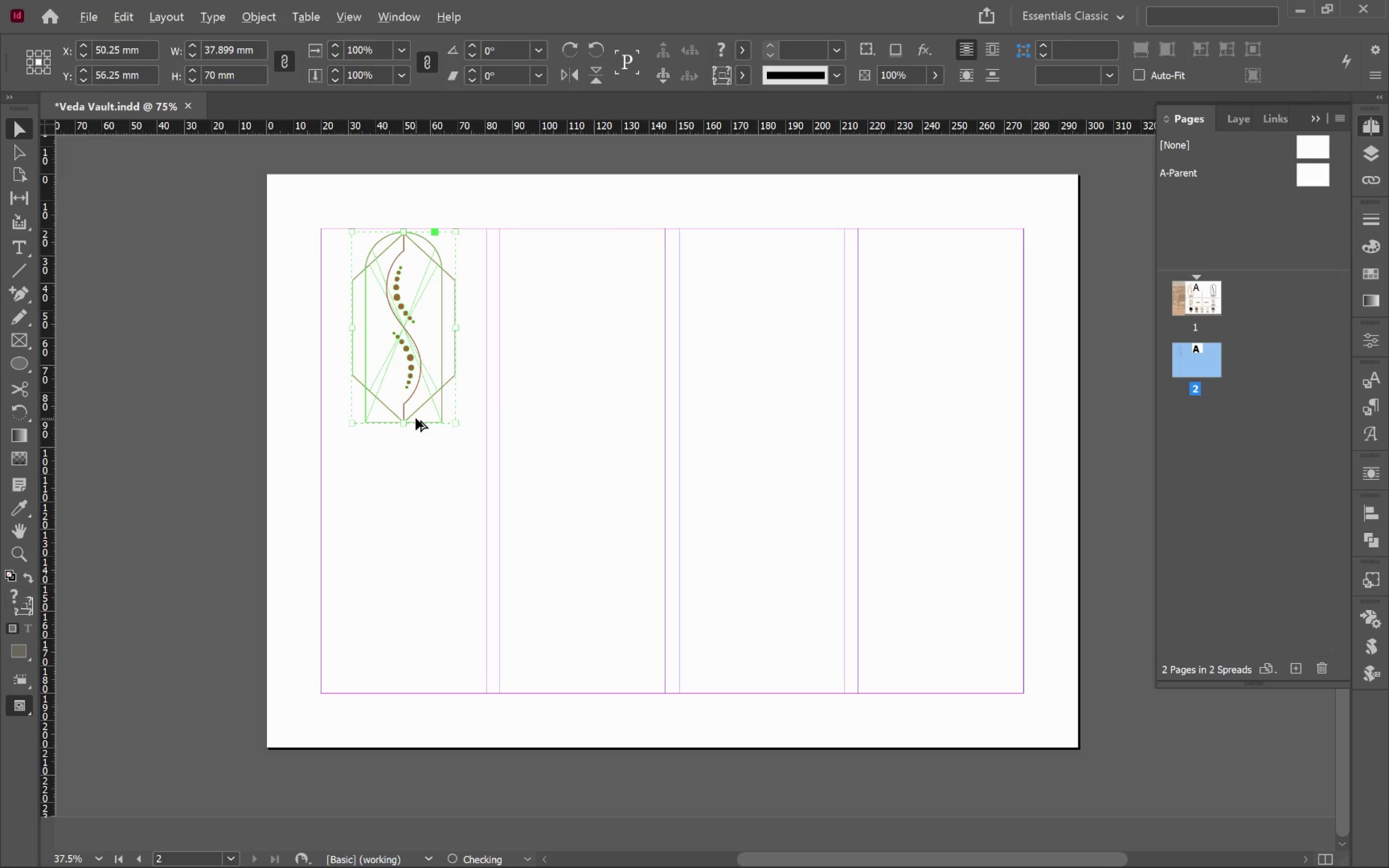 
hold_key(key=ShiftLeft, duration=1.32)
 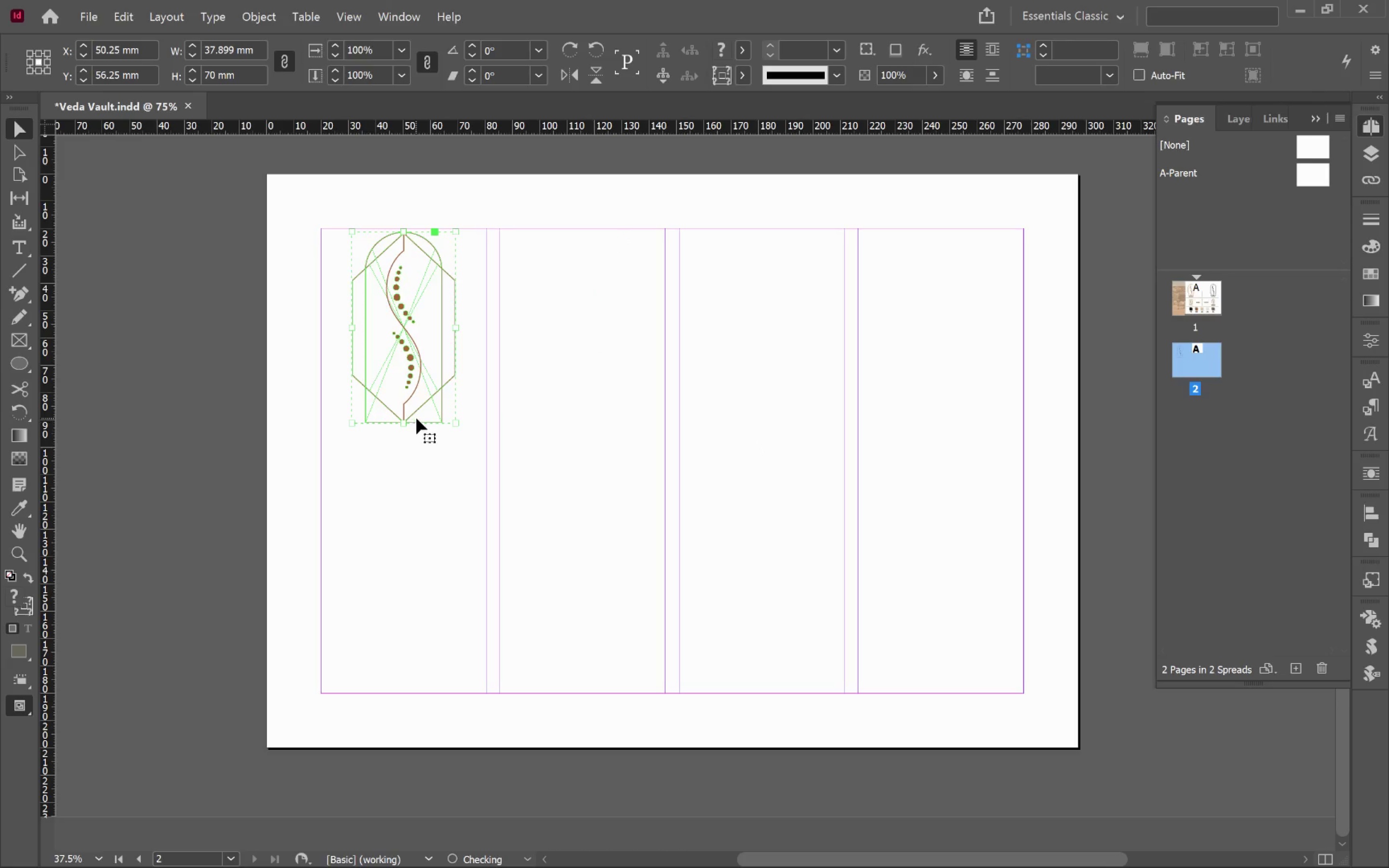 
hold_key(key=AltLeft, duration=1.81)
left_click_drag(start_coordinate=[414, 414], to_coordinate=[596, 422])
 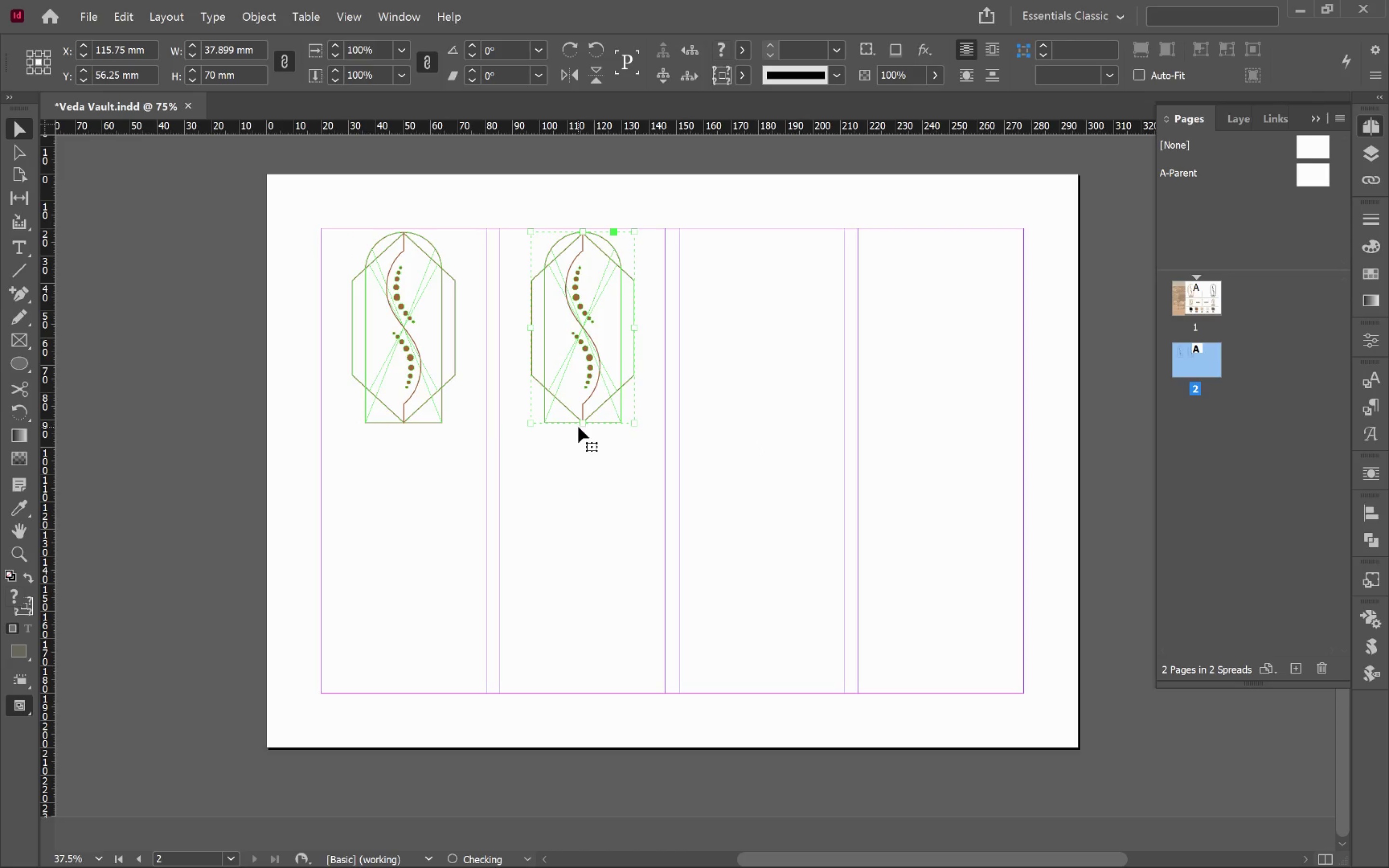 
hold_key(key=ShiftLeft, duration=1.48)
 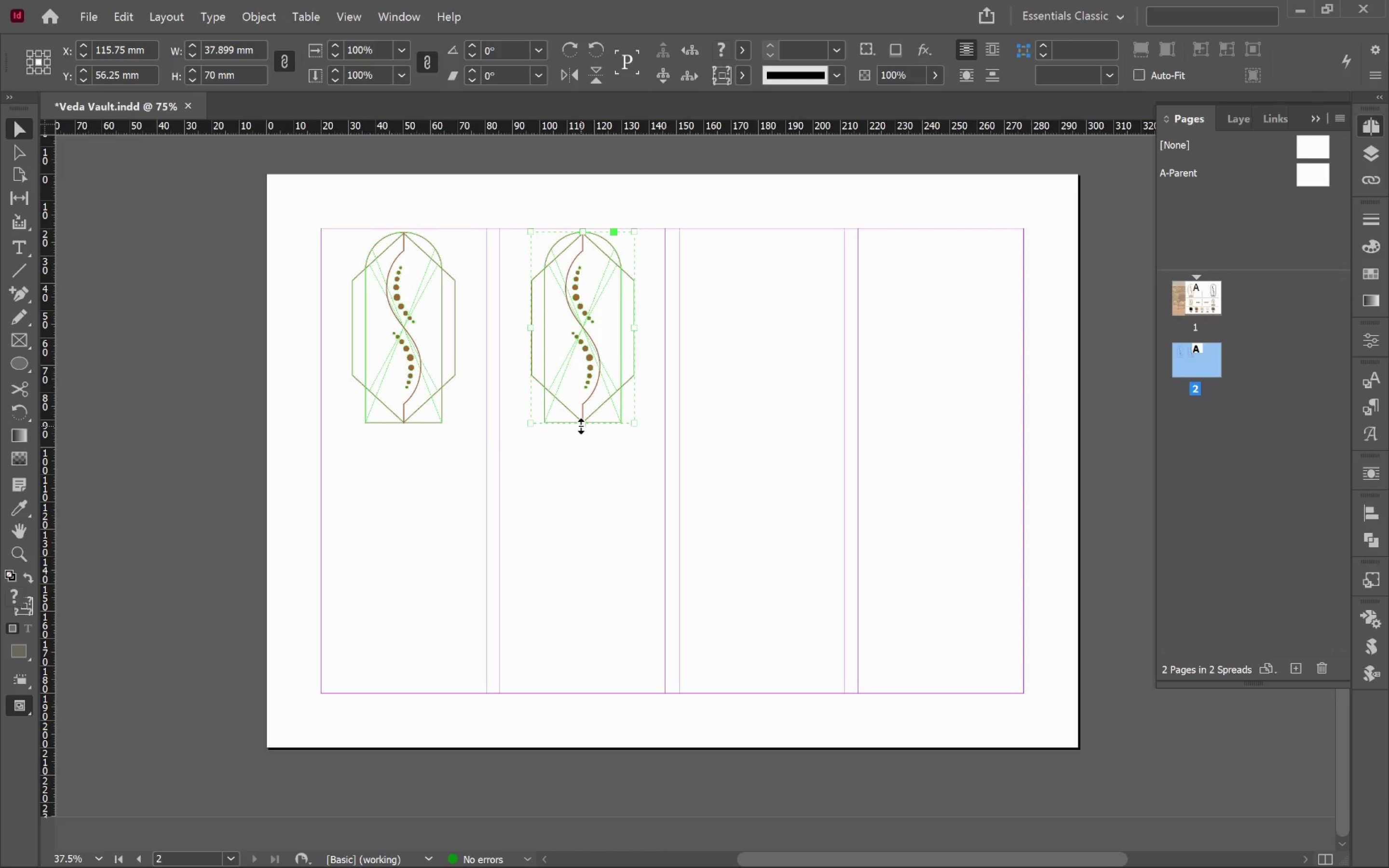 
left_click_drag(start_coordinate=[581, 426], to_coordinate=[593, 355])
 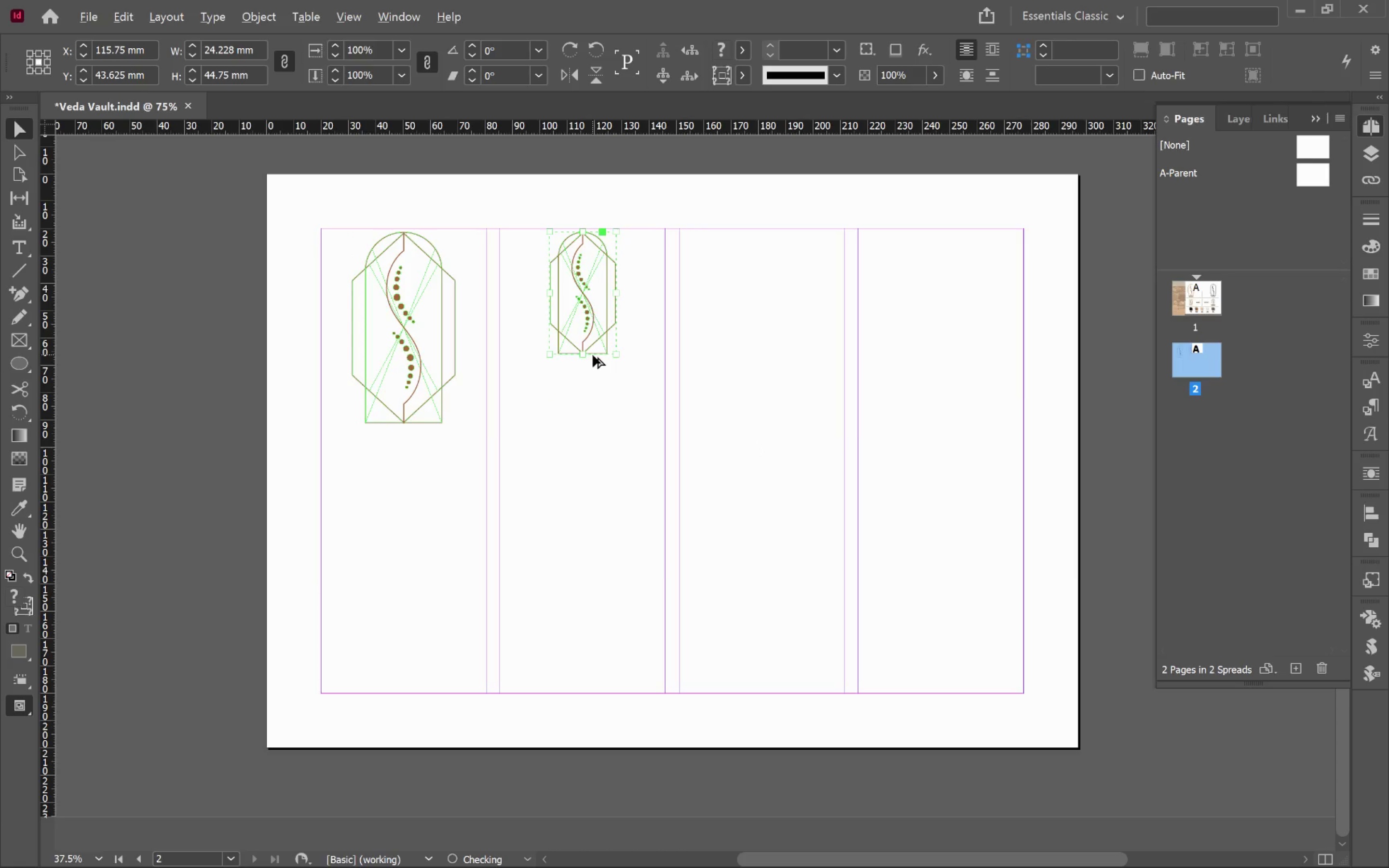 
hold_key(key=ShiftLeft, duration=1.72)
 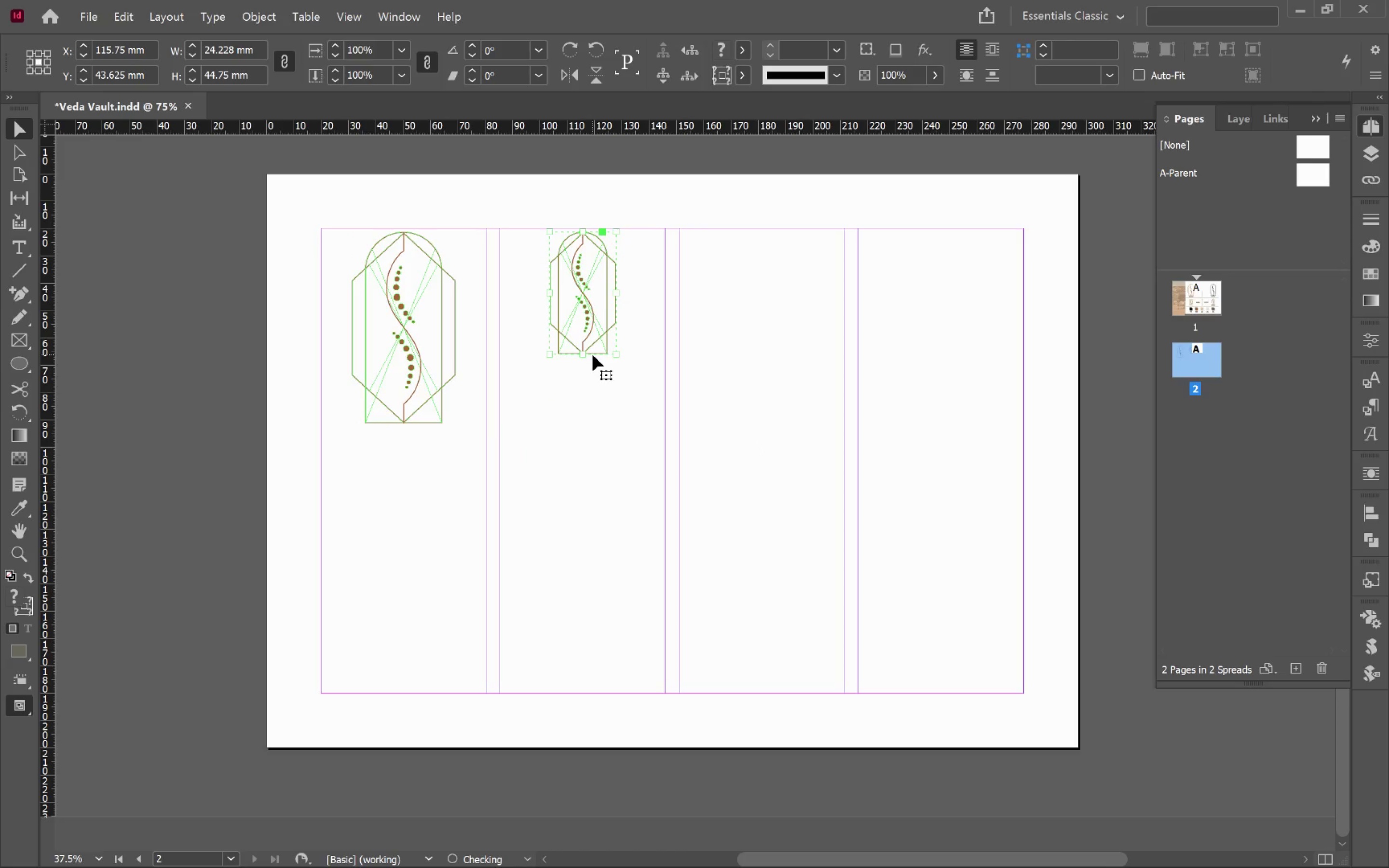 
key(Alt+Tab)
 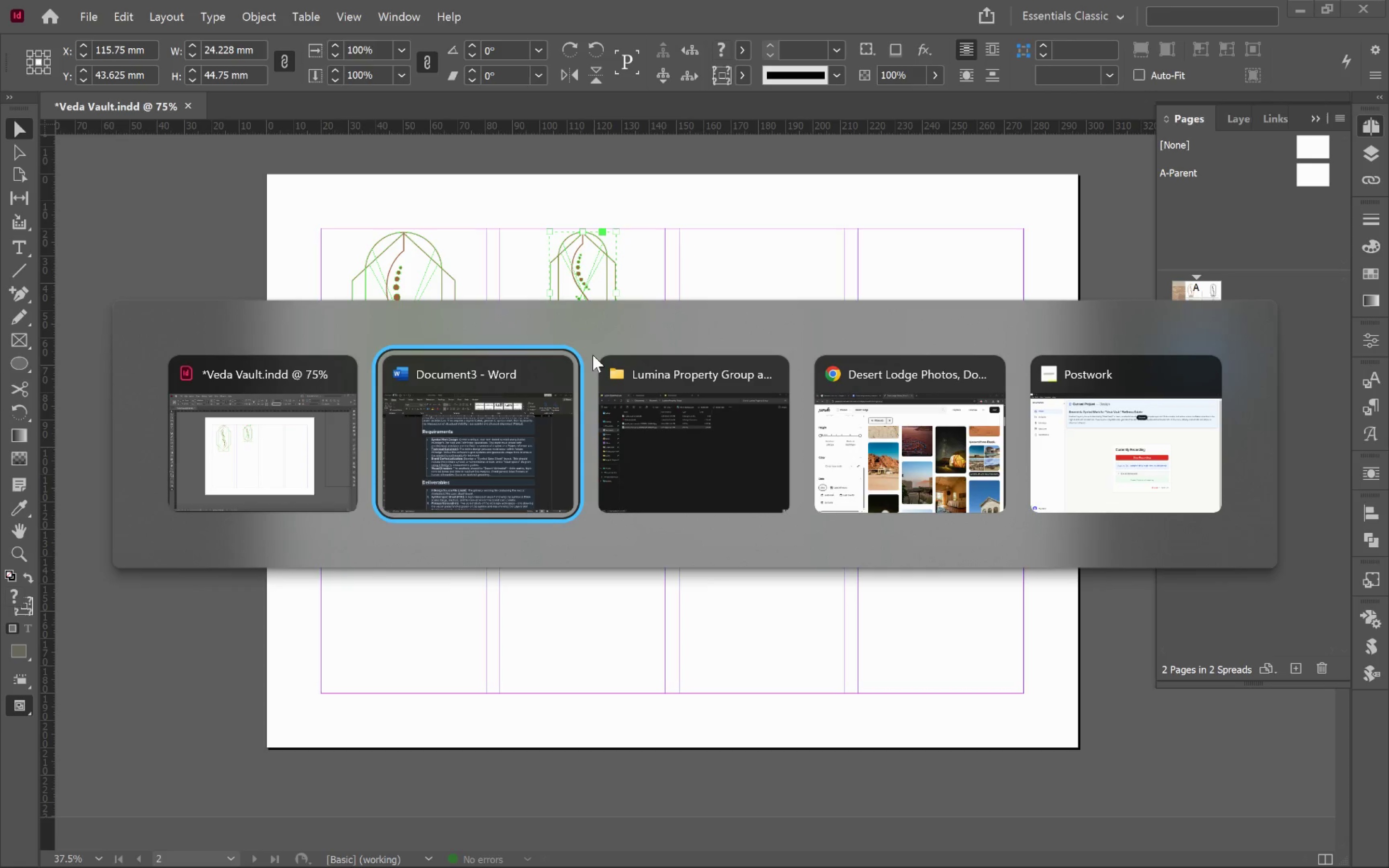 
key(Alt+Tab)
 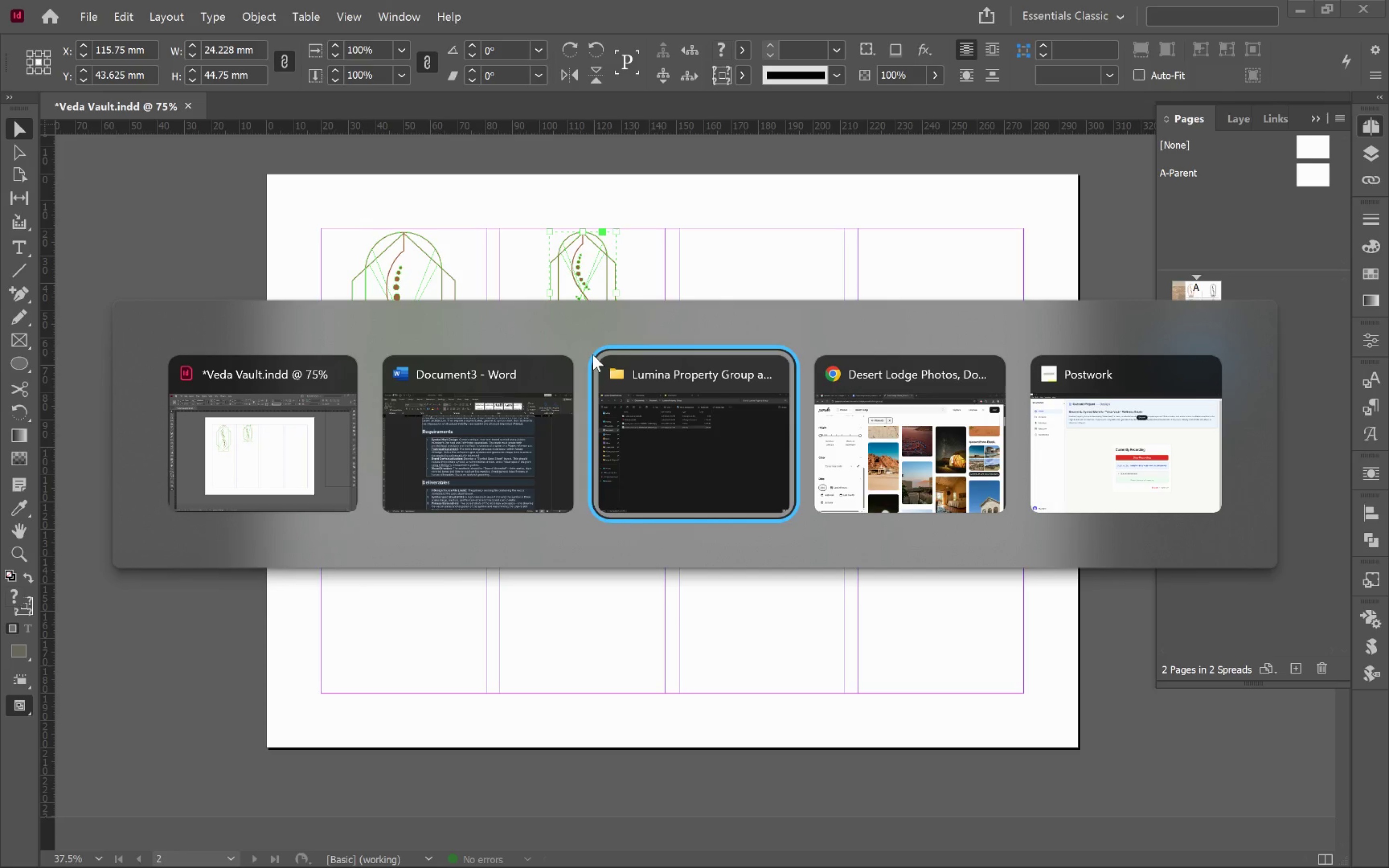 
key(Alt+Tab)
 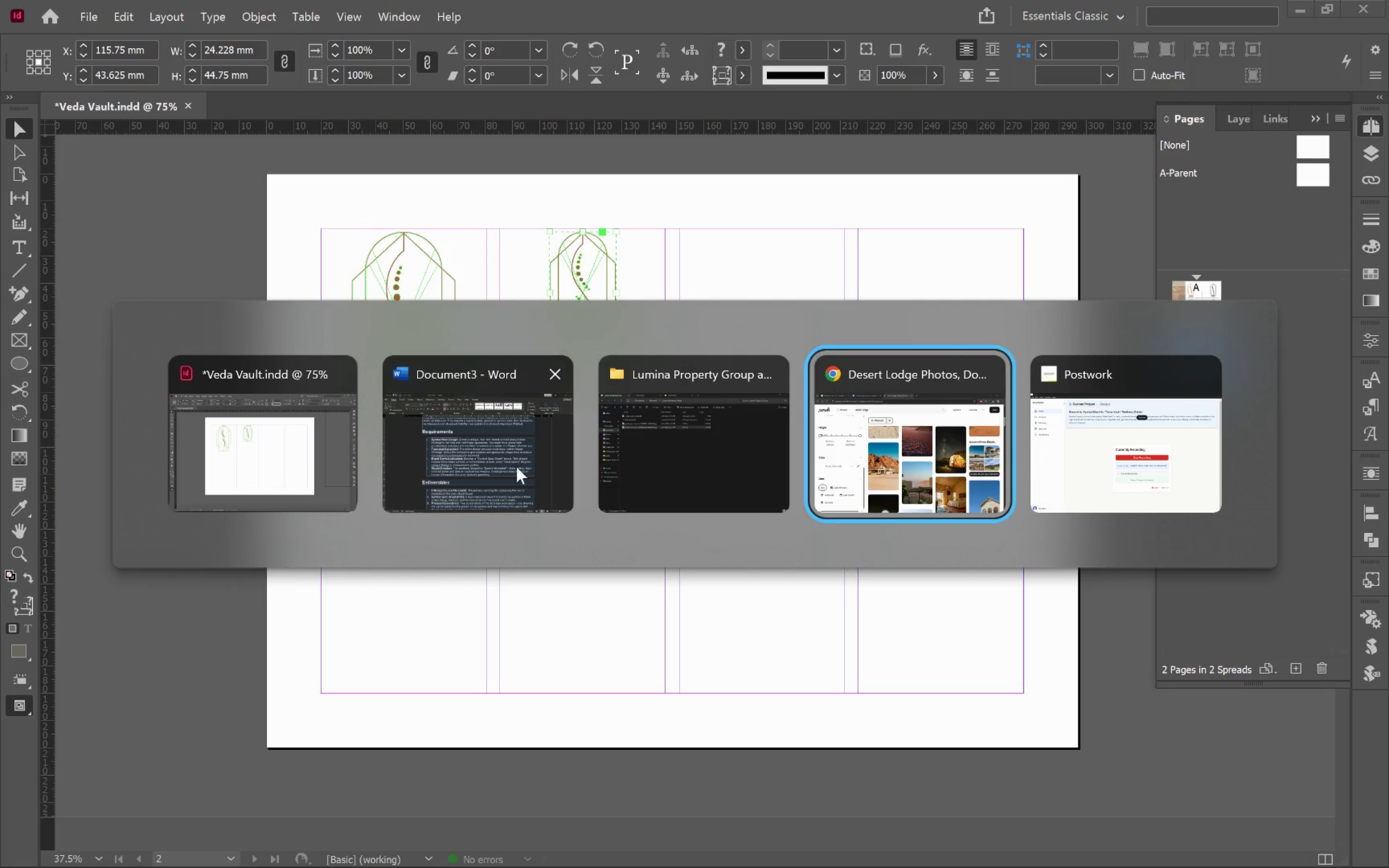 
left_click([502, 469])
 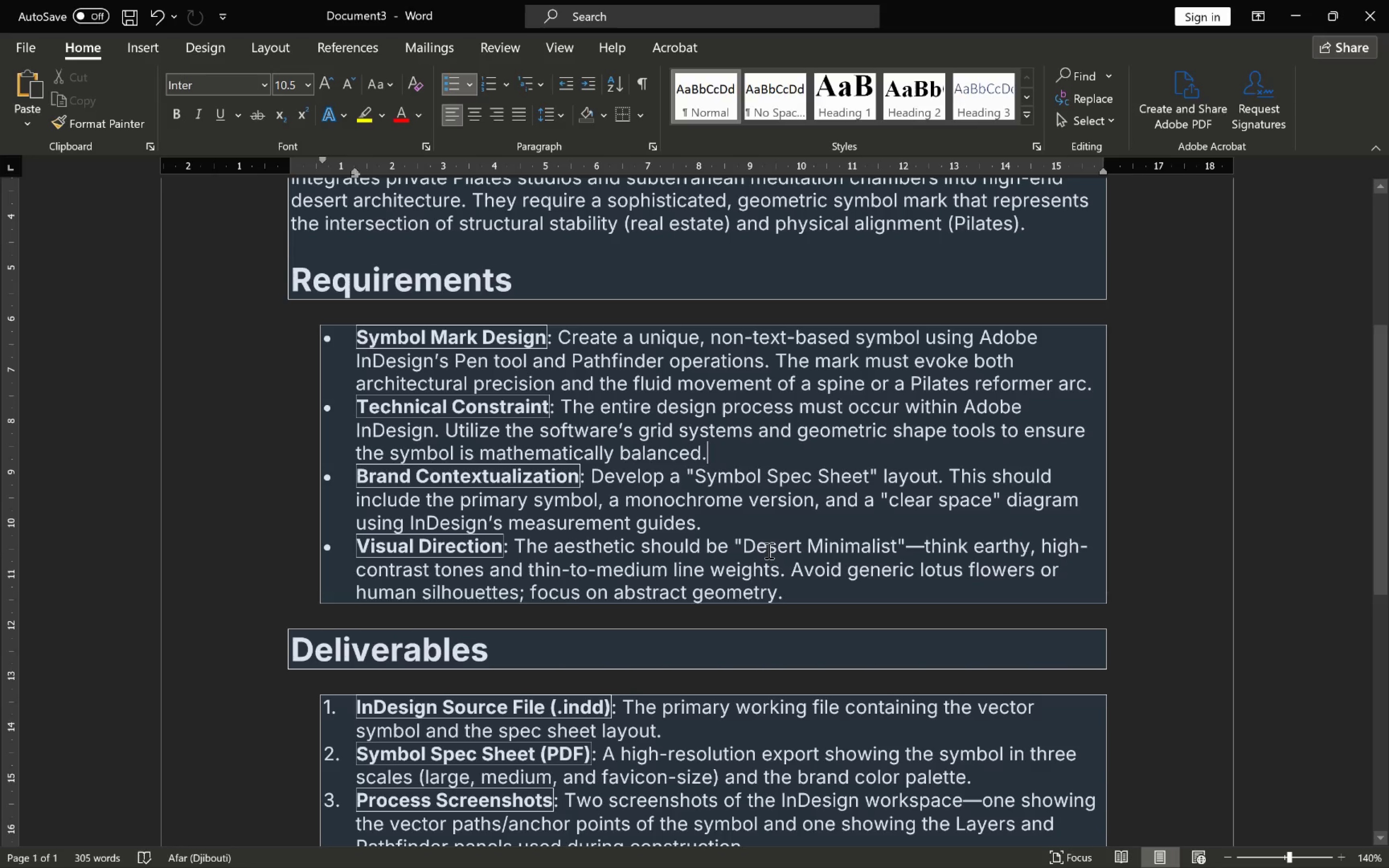 
scroll: coordinate [768, 549], scroll_direction: down, amount: 4.0
 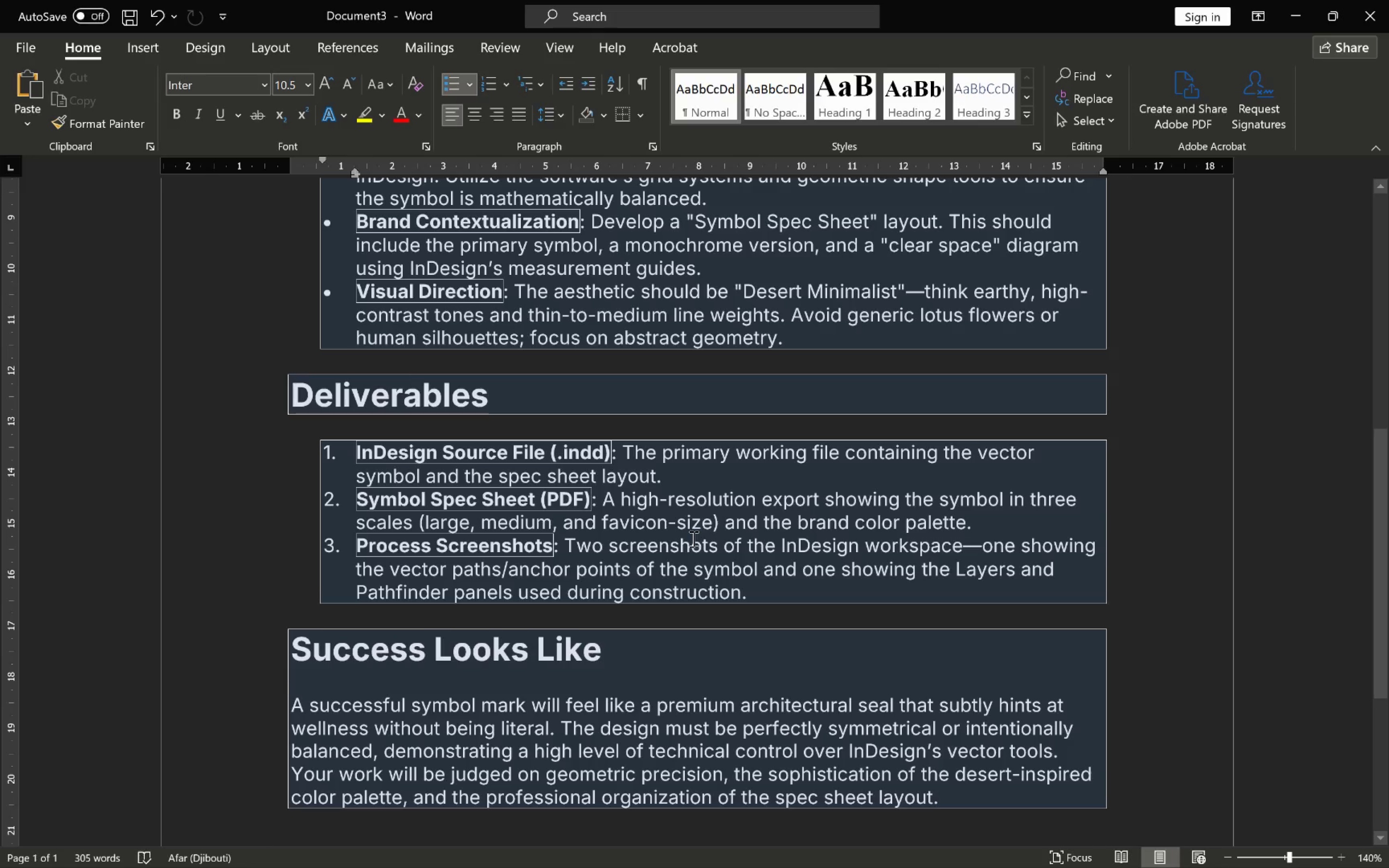 
wait(11.11)
 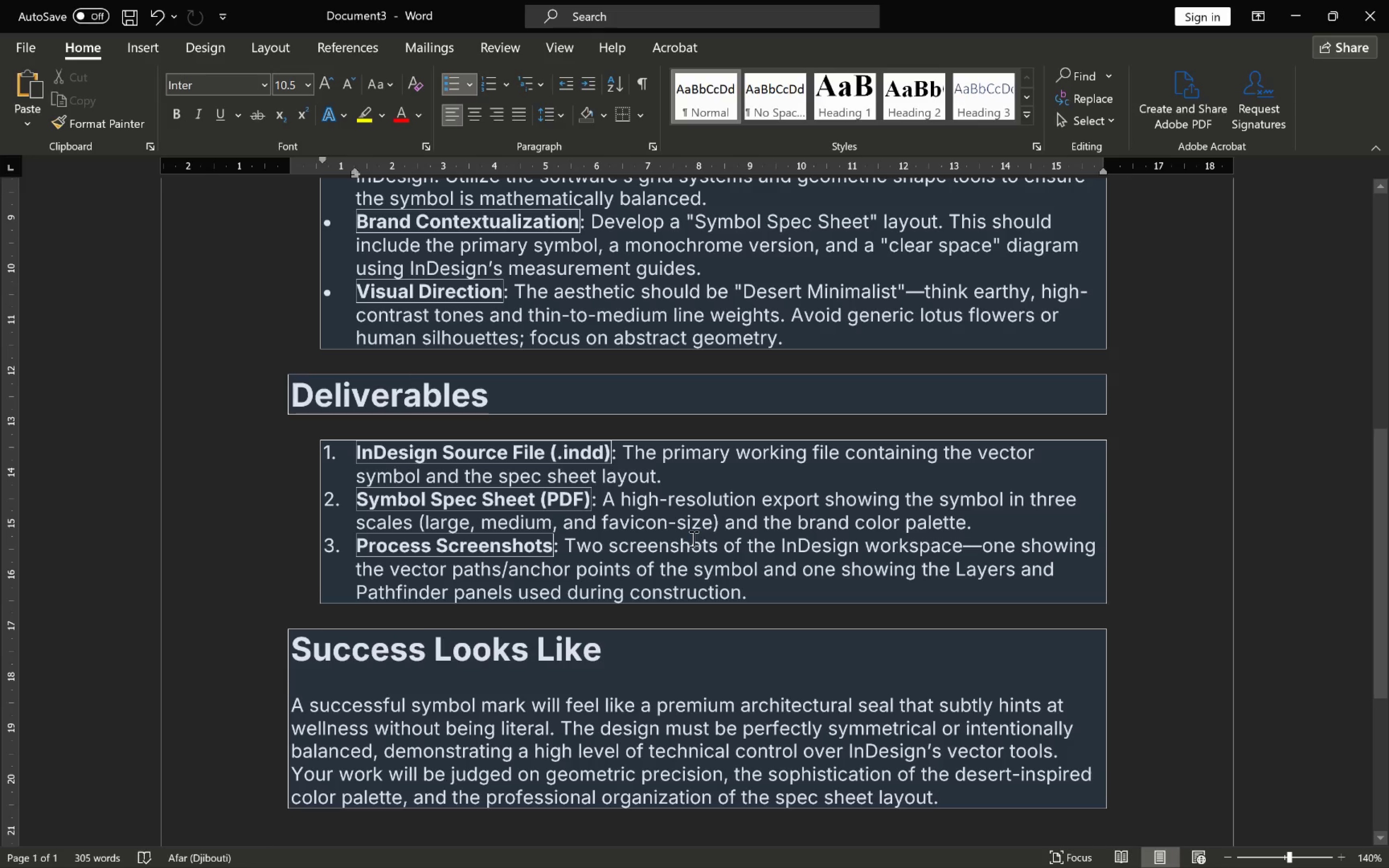 
key(Alt+AltLeft)
 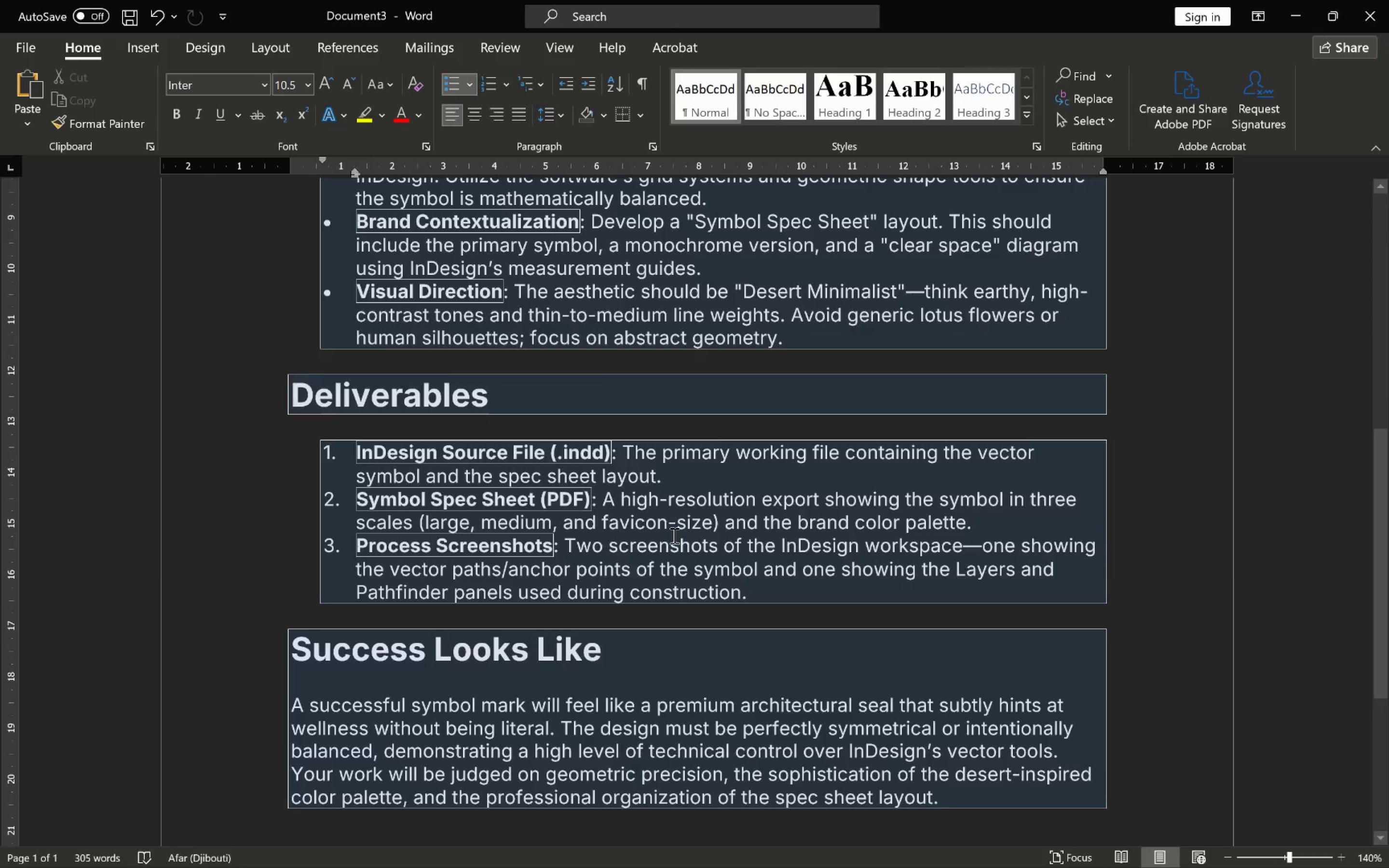 
key(Alt+Tab)
 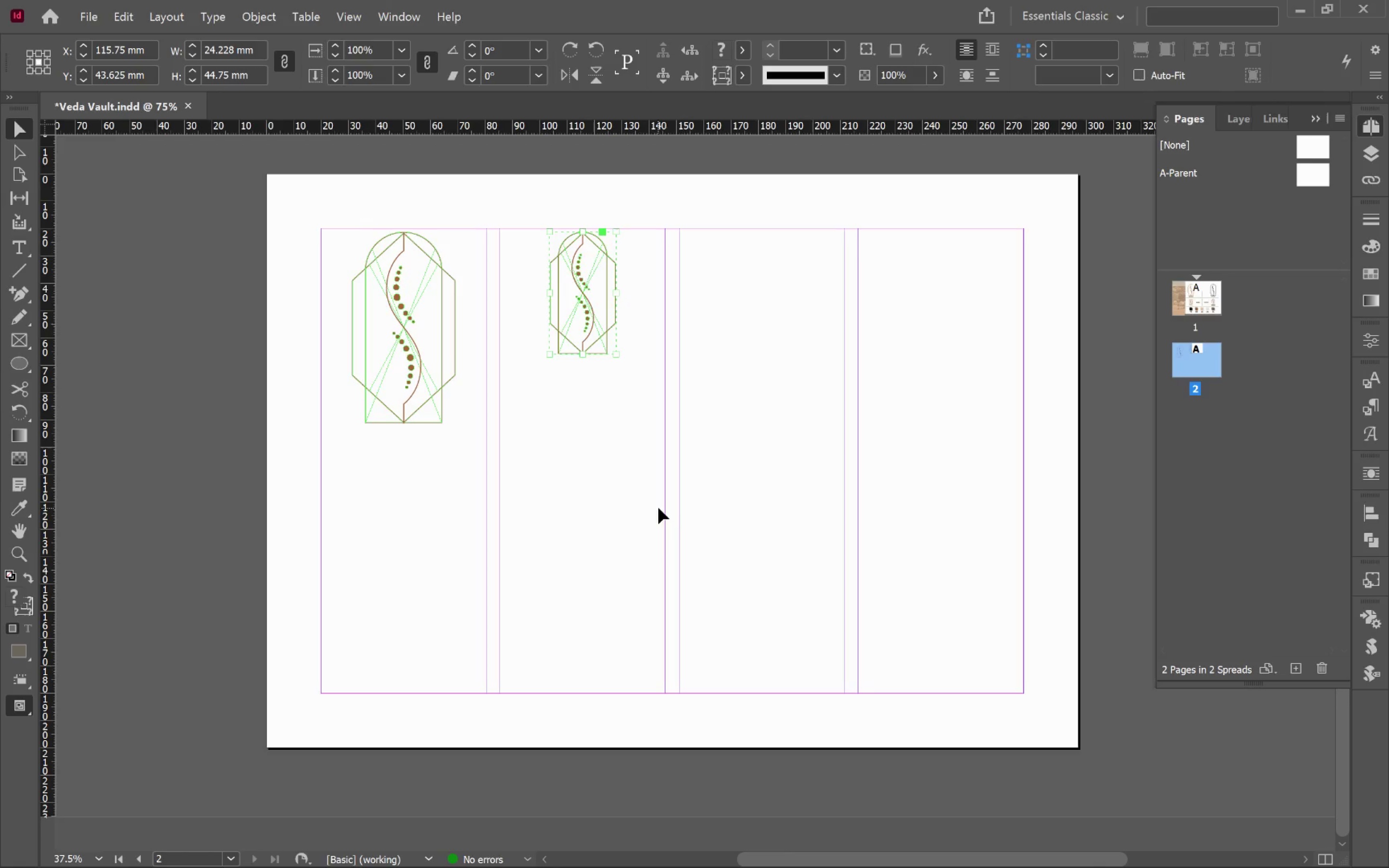 
scroll: coordinate [733, 602], scroll_direction: up, amount: 12.0
 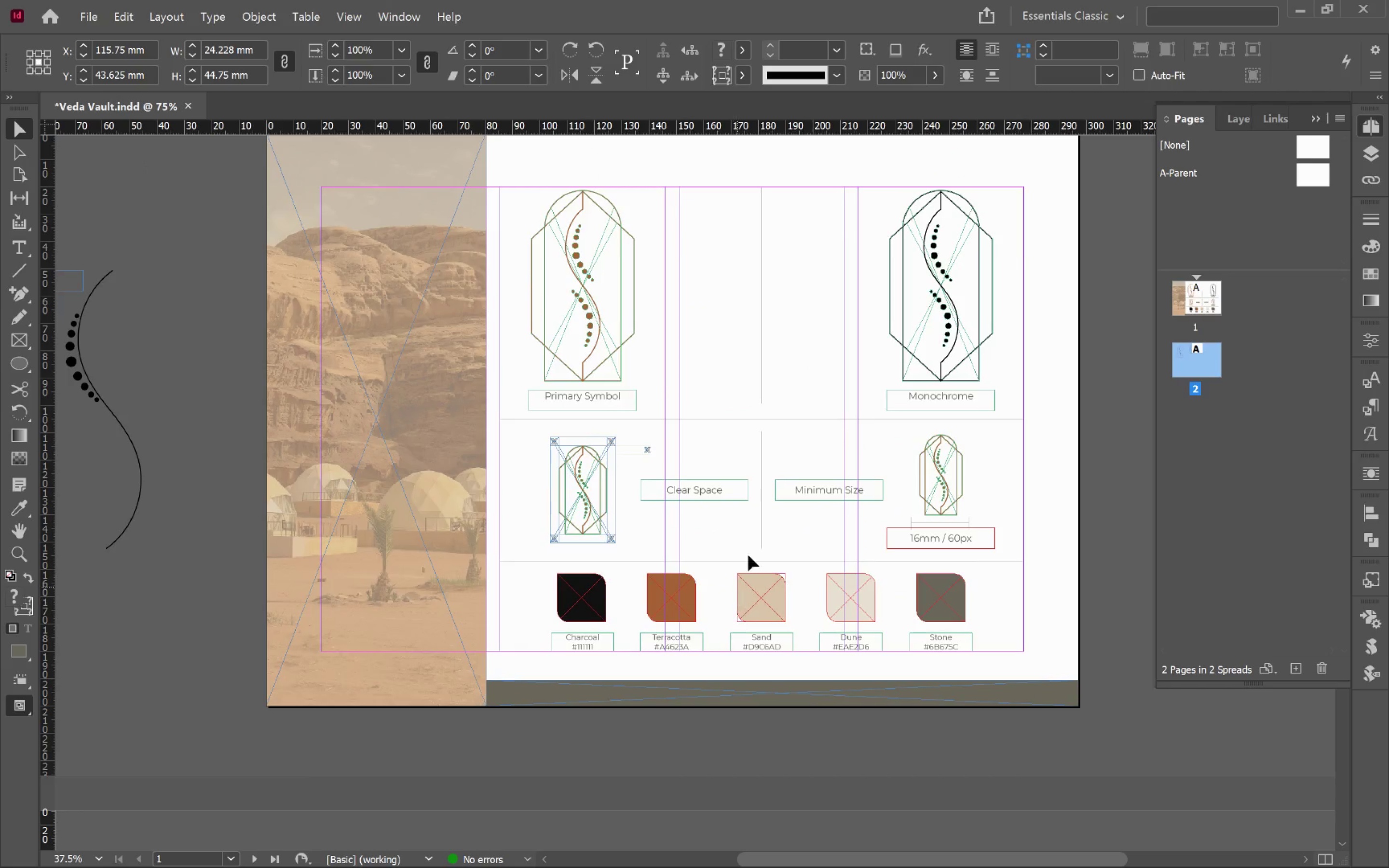 
left_click([1081, 414])
 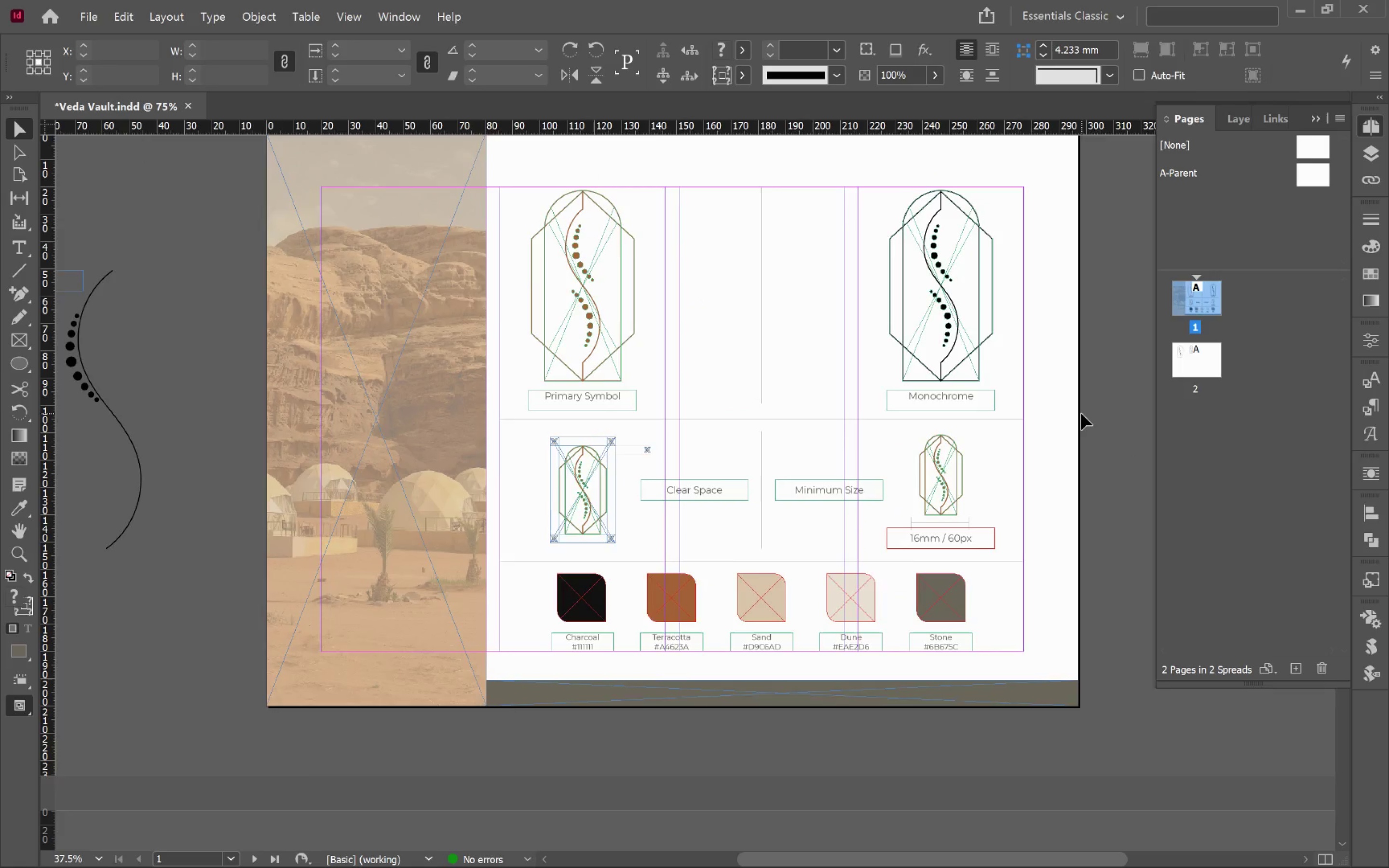 
key(W)
 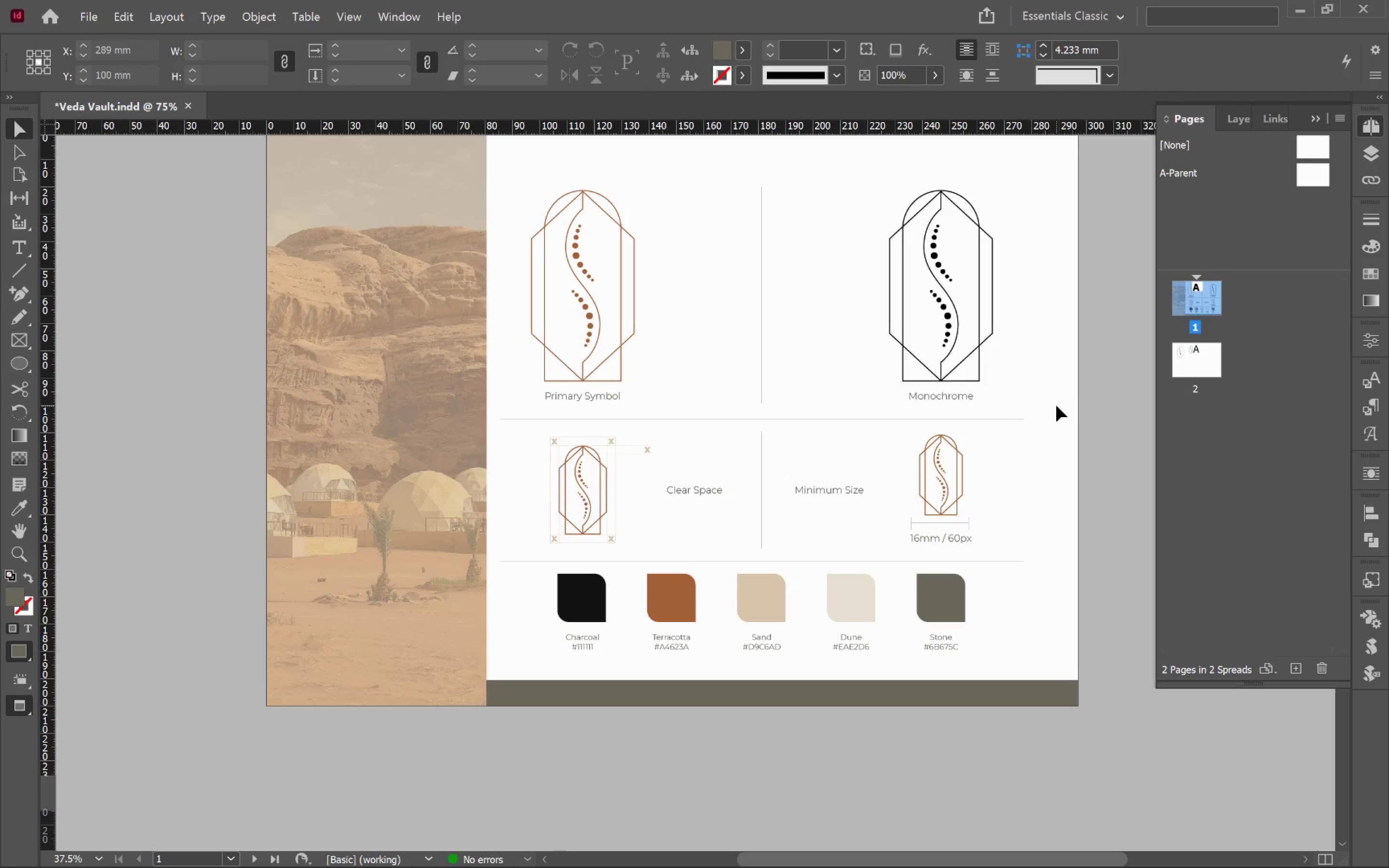 
wait(7.29)
 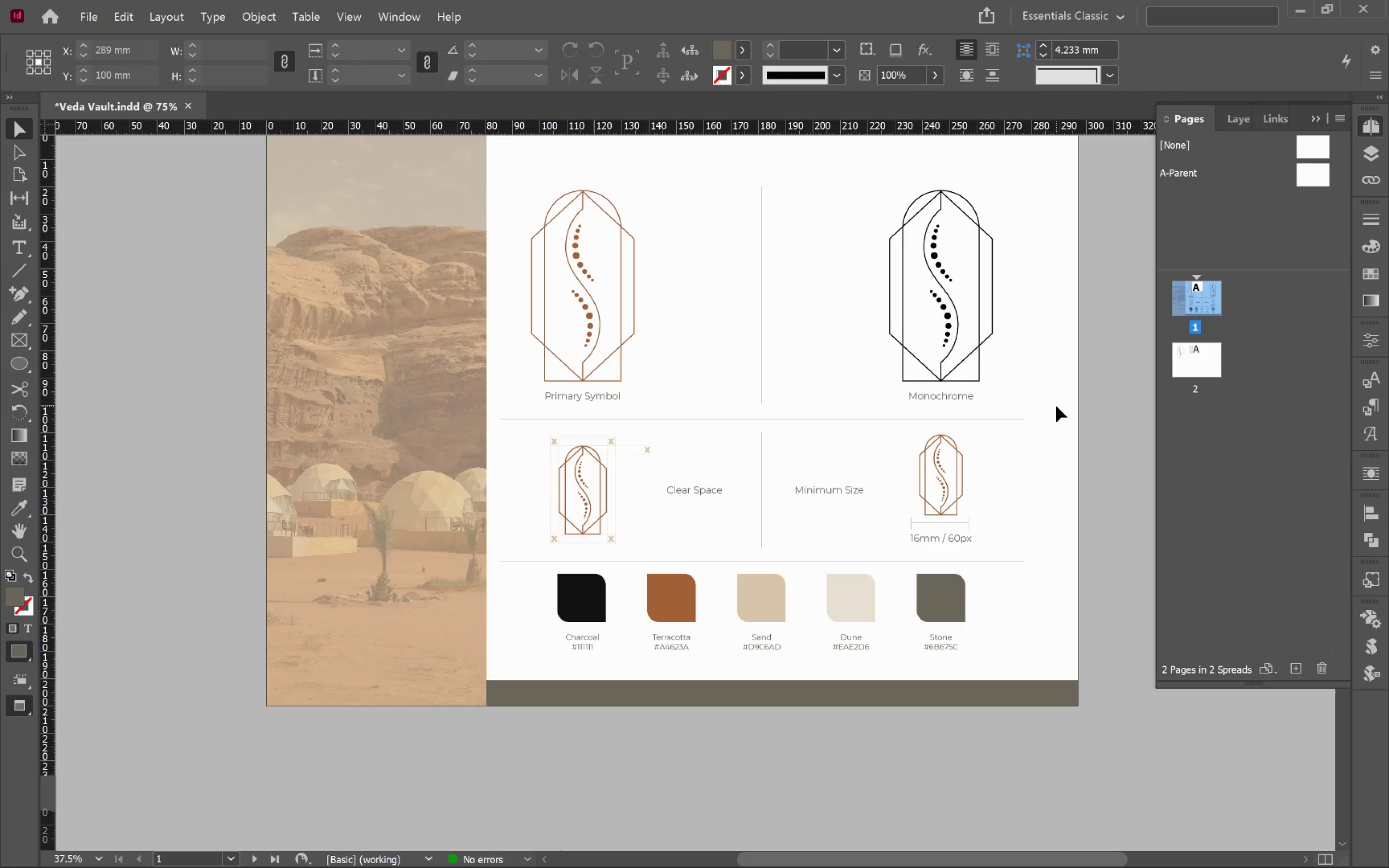 
scroll: coordinate [1056, 406], scroll_direction: up, amount: 1.0
 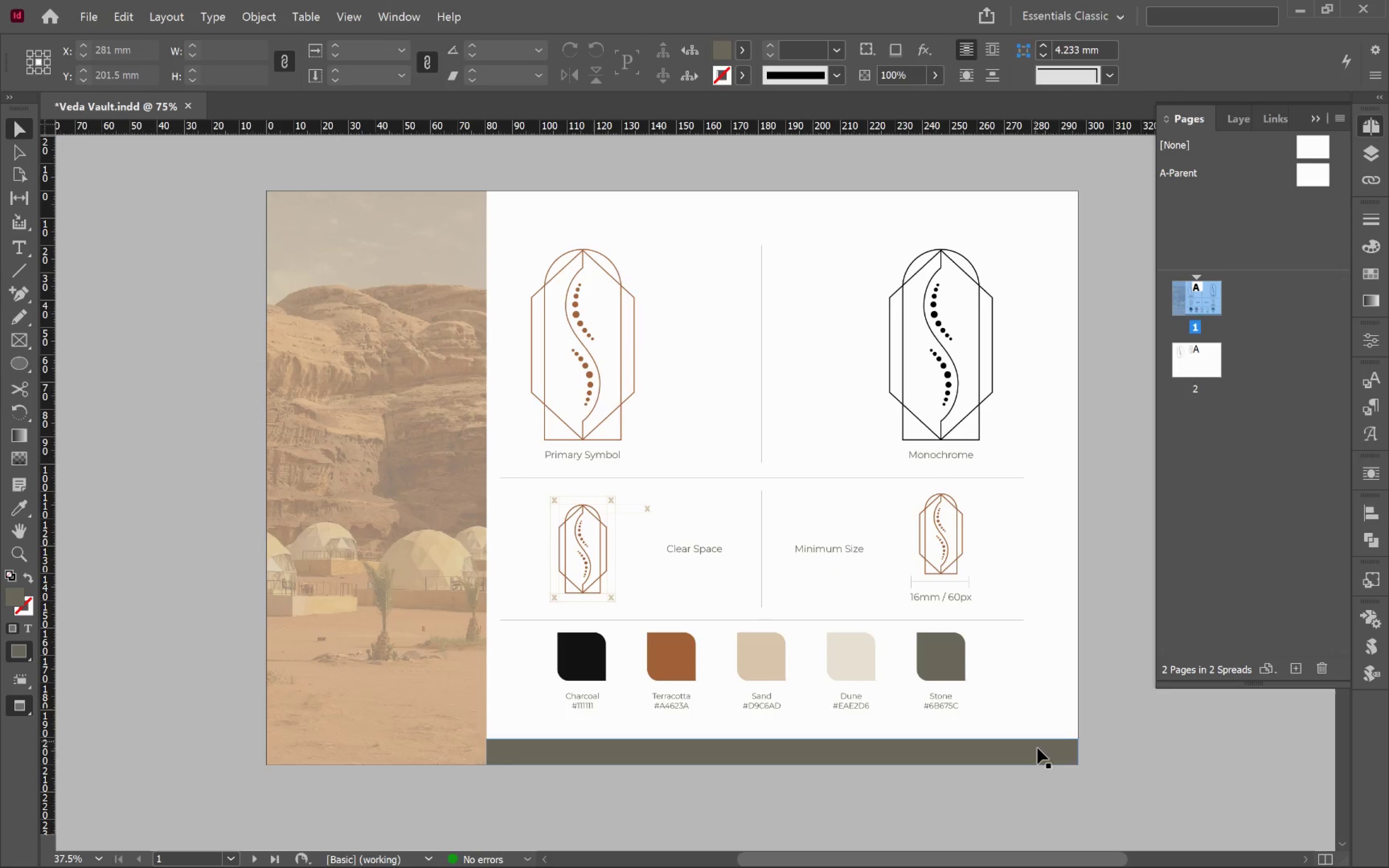 
left_click_drag(start_coordinate=[1038, 760], to_coordinate=[1060, 213])
 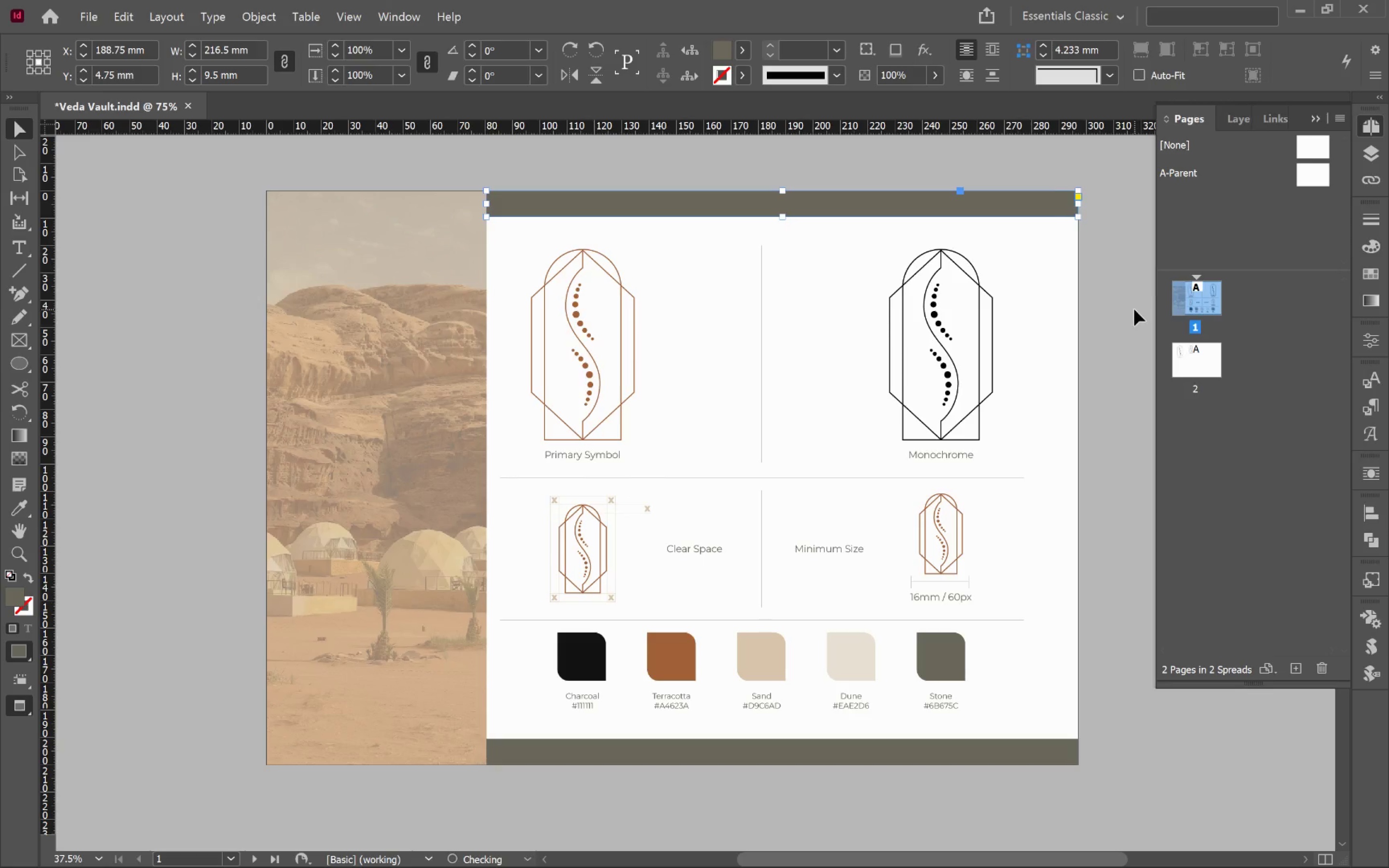 
hold_key(key=AltLeft, duration=1.76)
 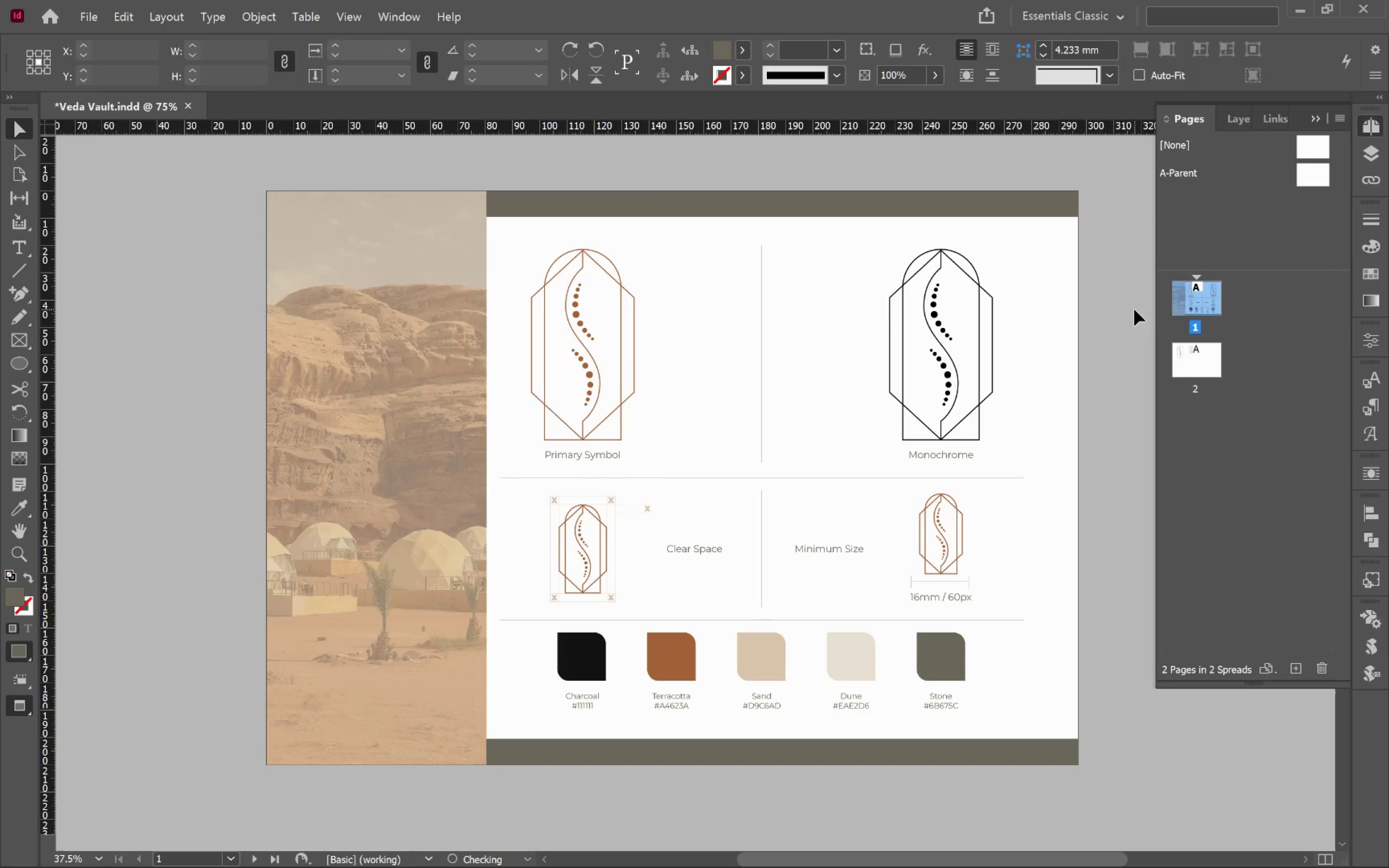 
hold_key(key=ShiftLeft, duration=1.55)
 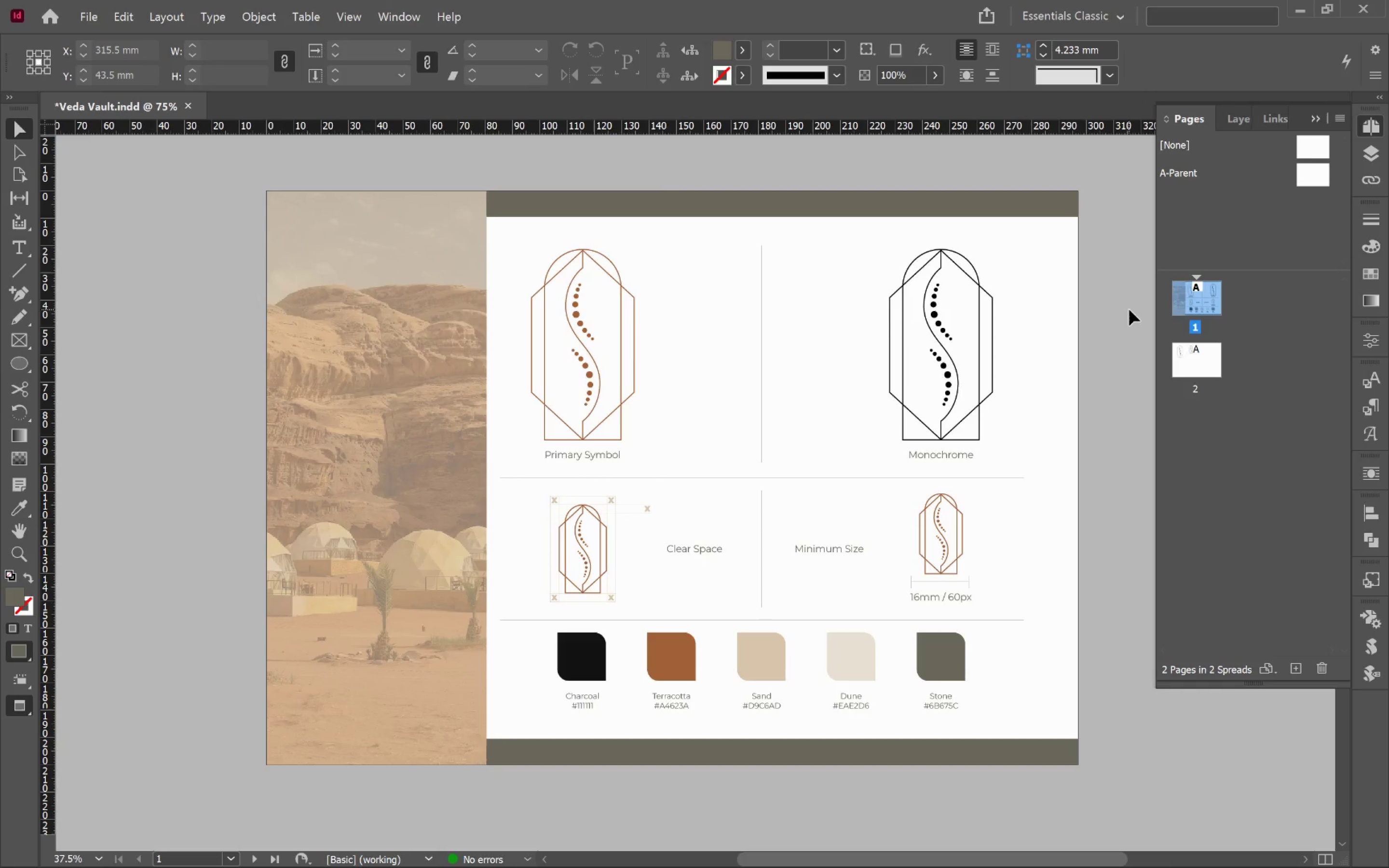 
wait(5.17)
 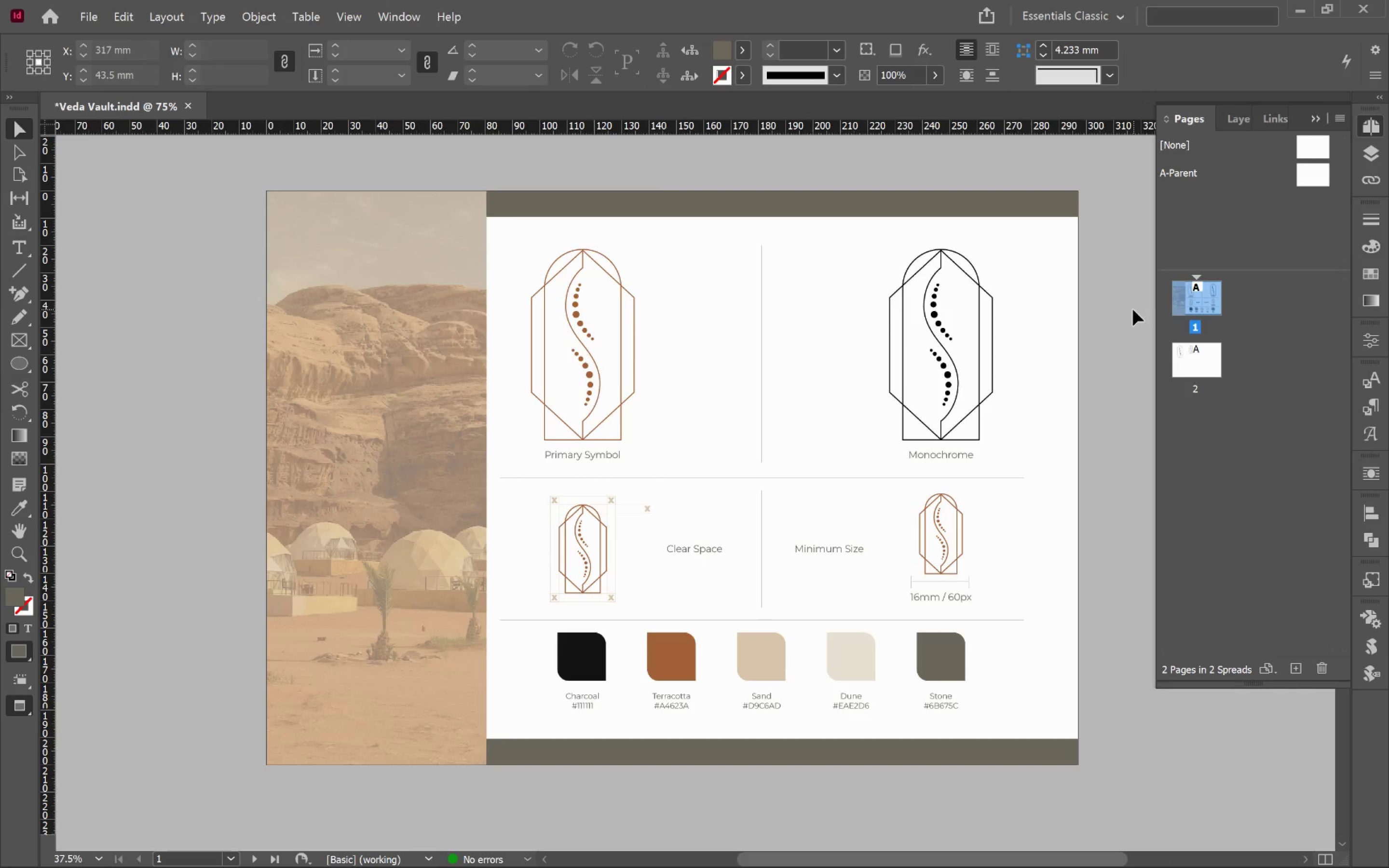 
left_click([619, 202])
 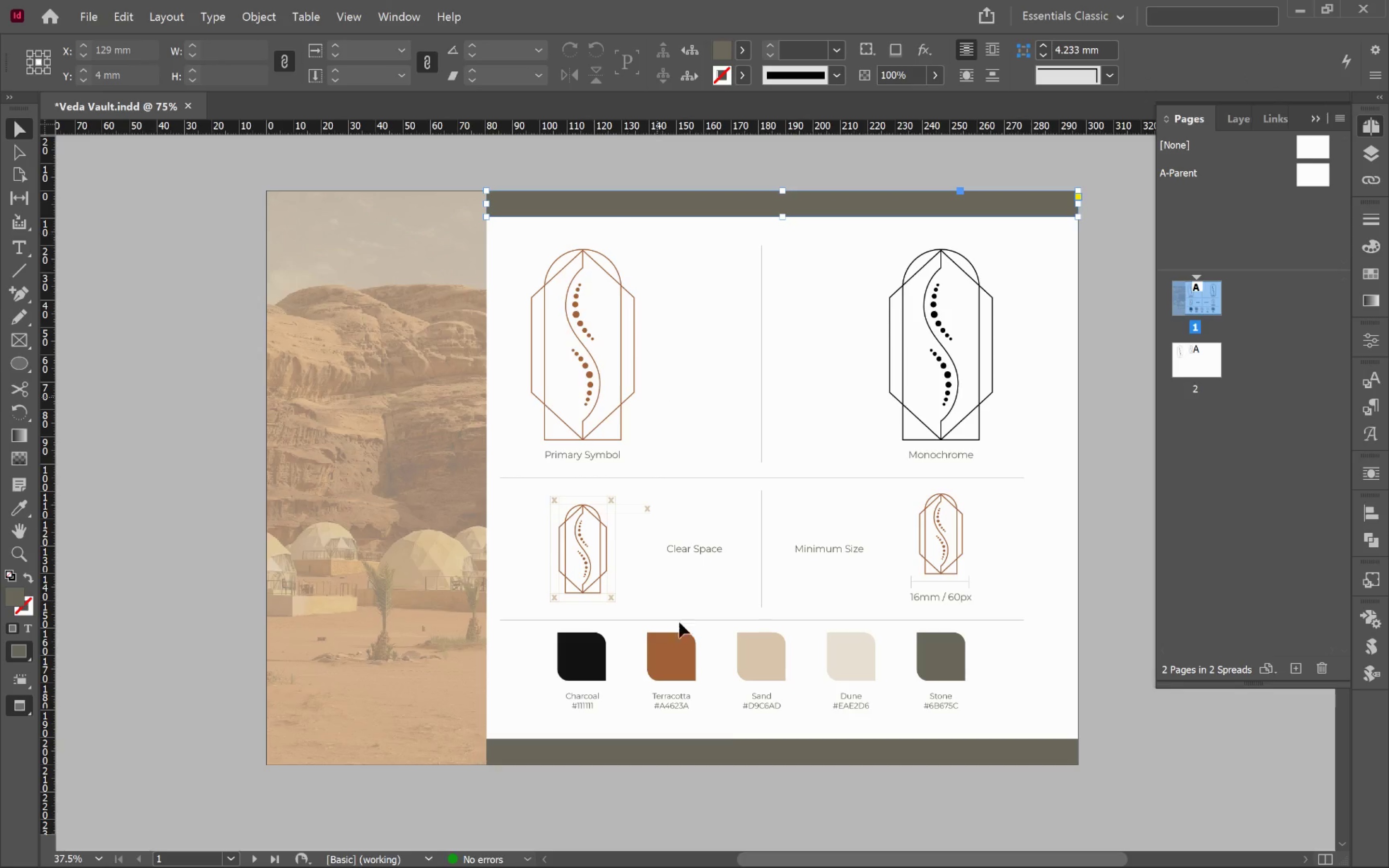 
hold_key(key=ShiftLeft, duration=0.63)
left_click([734, 758])
 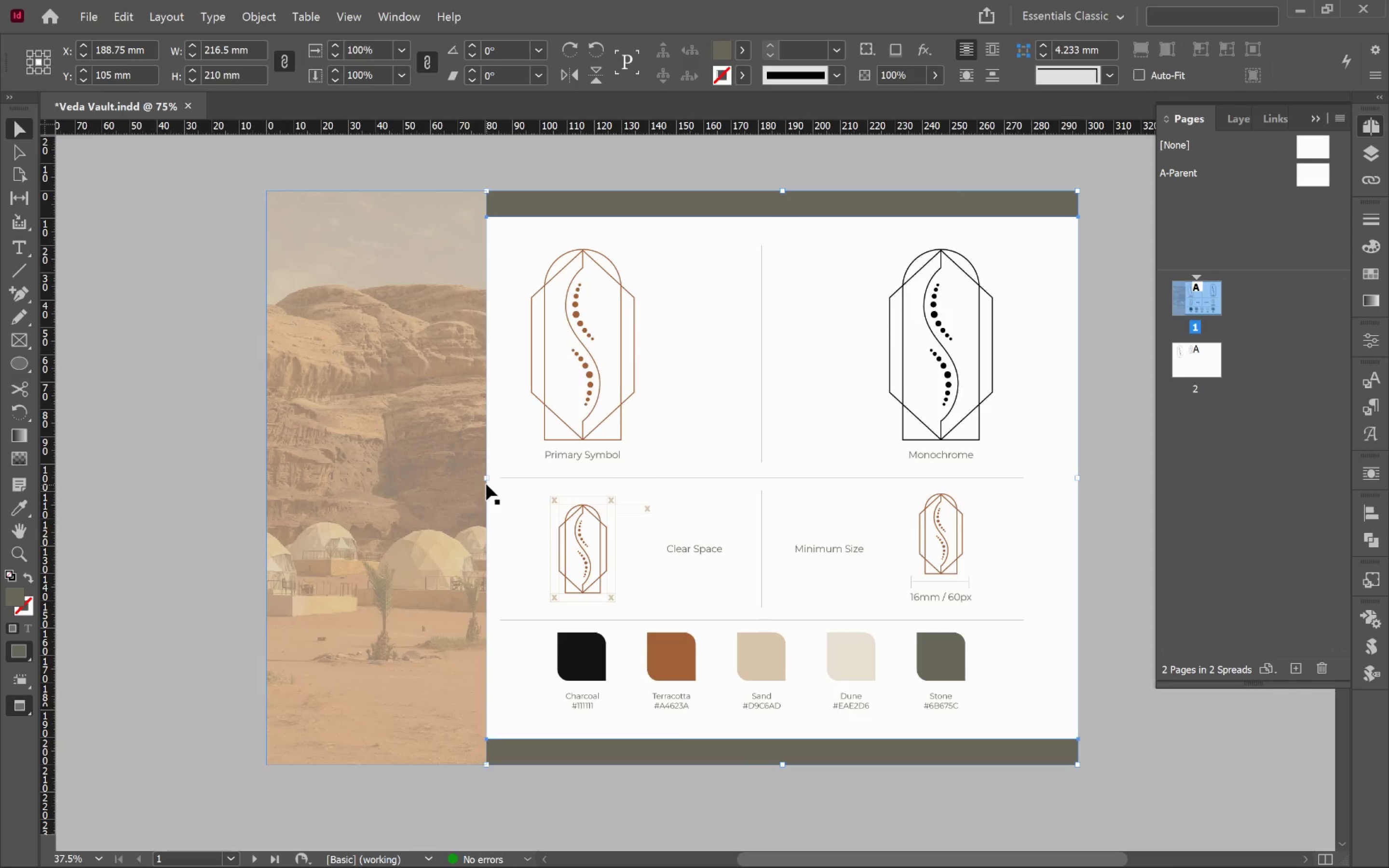 
left_click_drag(start_coordinate=[486, 475], to_coordinate=[269, 469])
 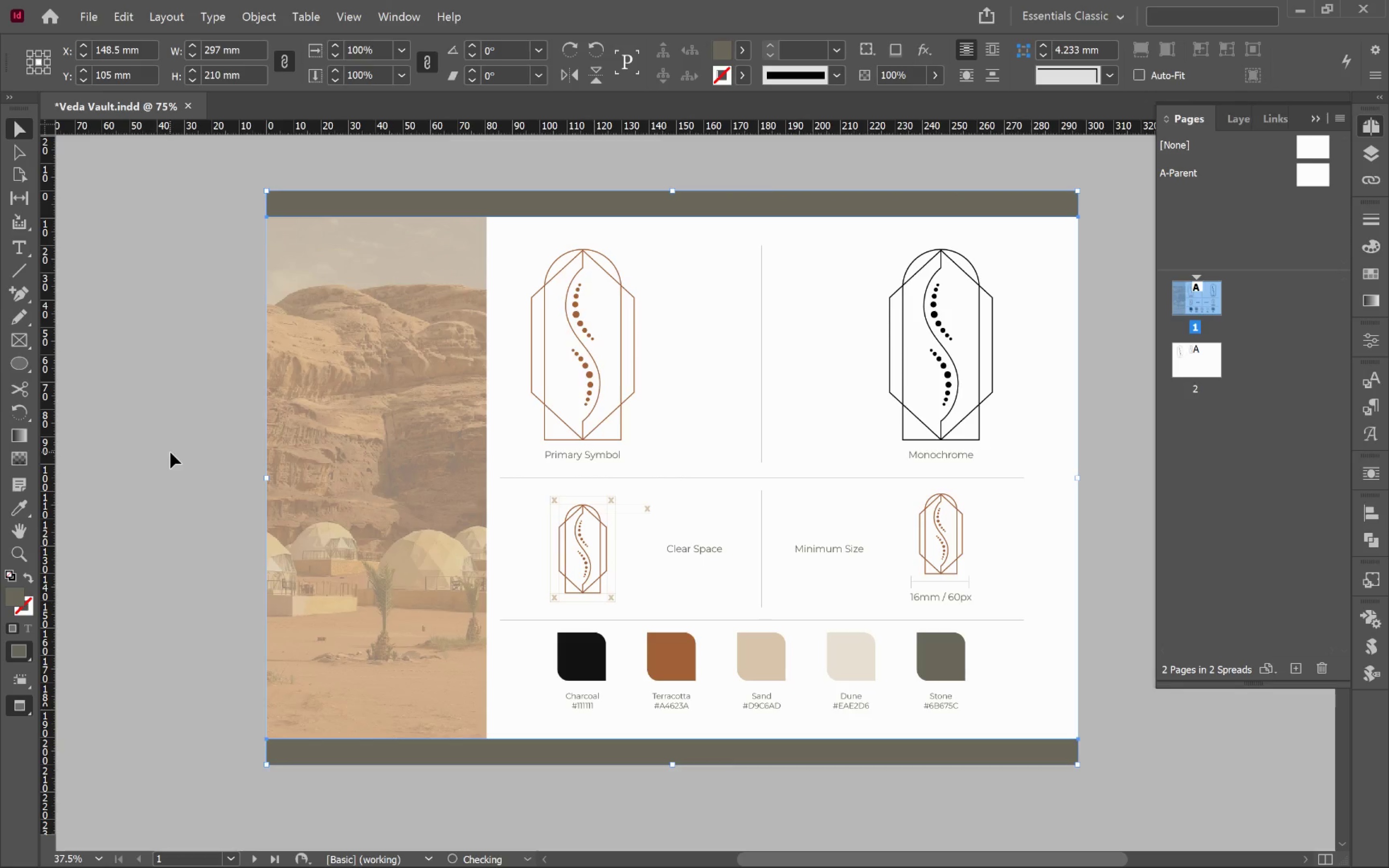 
left_click([170, 452])
 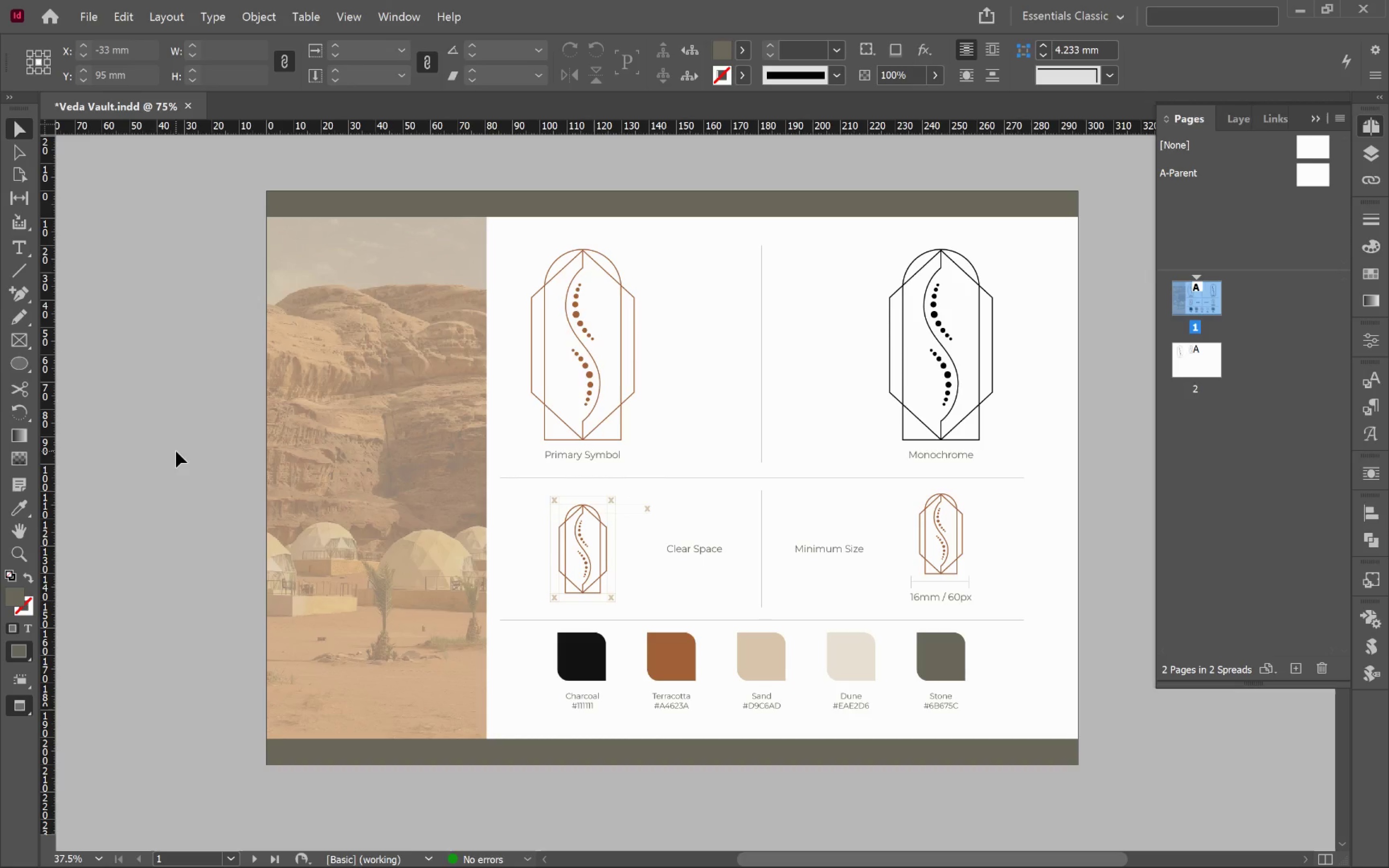 
wait(5.09)
 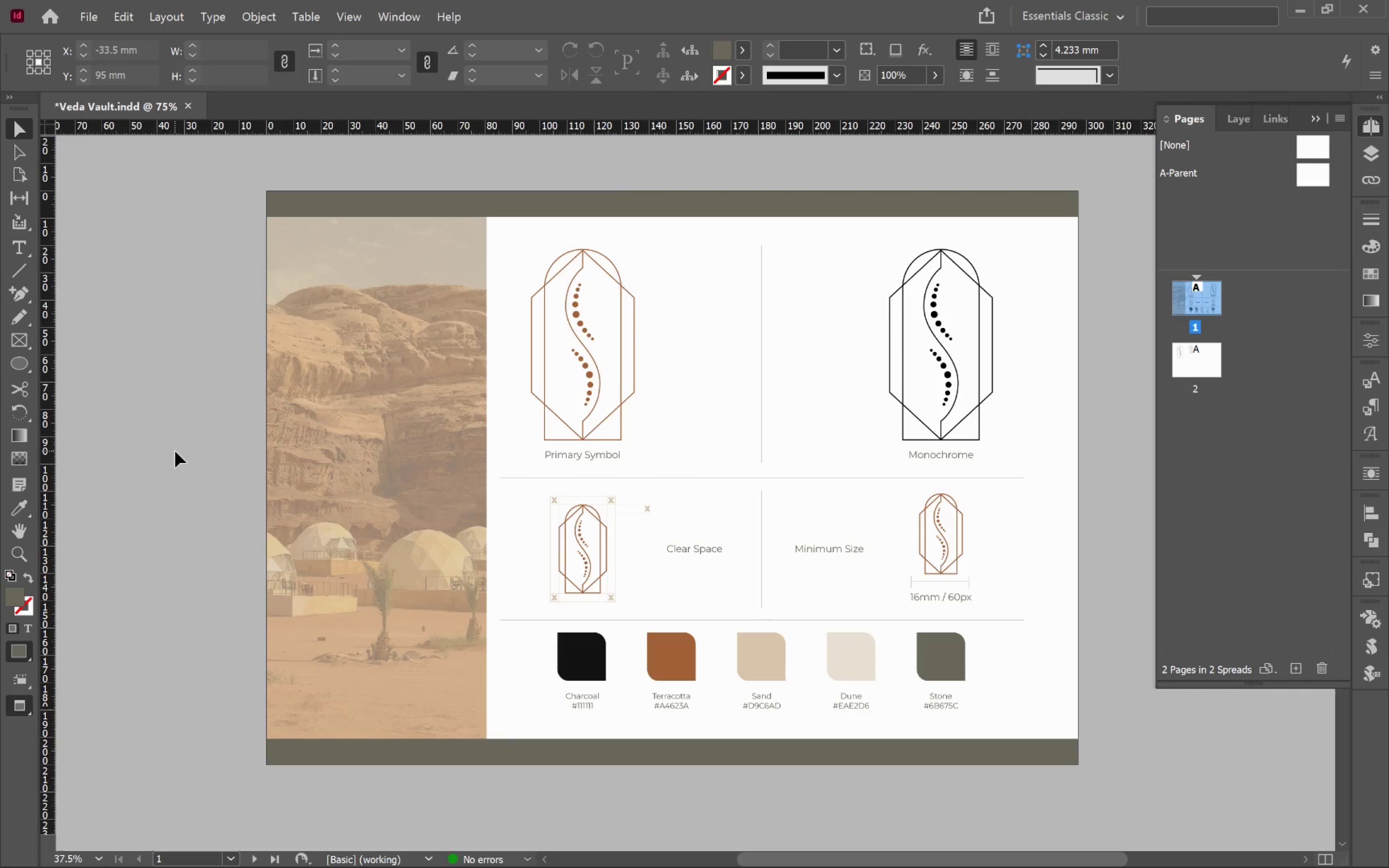 
scroll: coordinate [215, 473], scroll_direction: down, amount: 4.0
 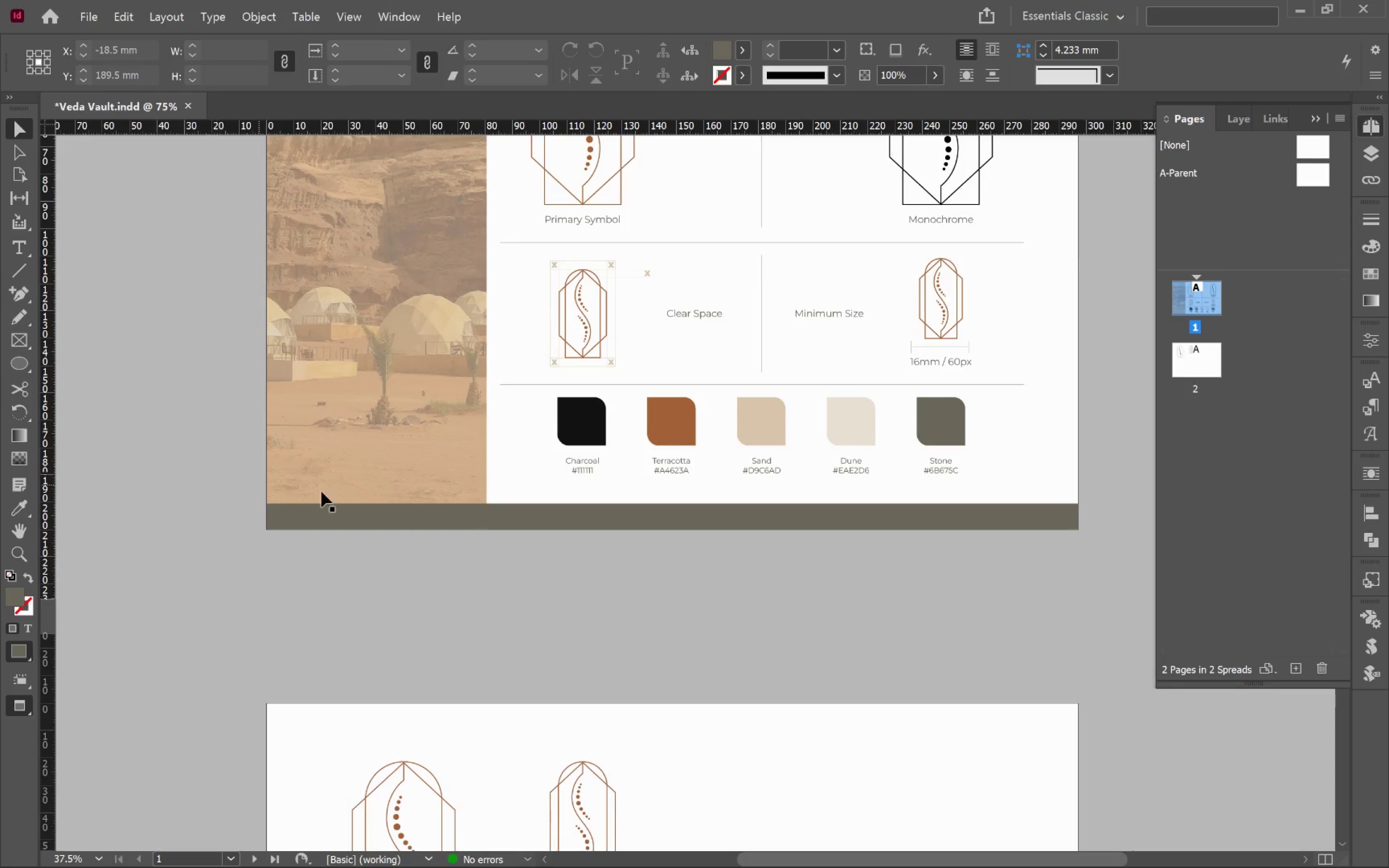 
left_click([571, 518])
 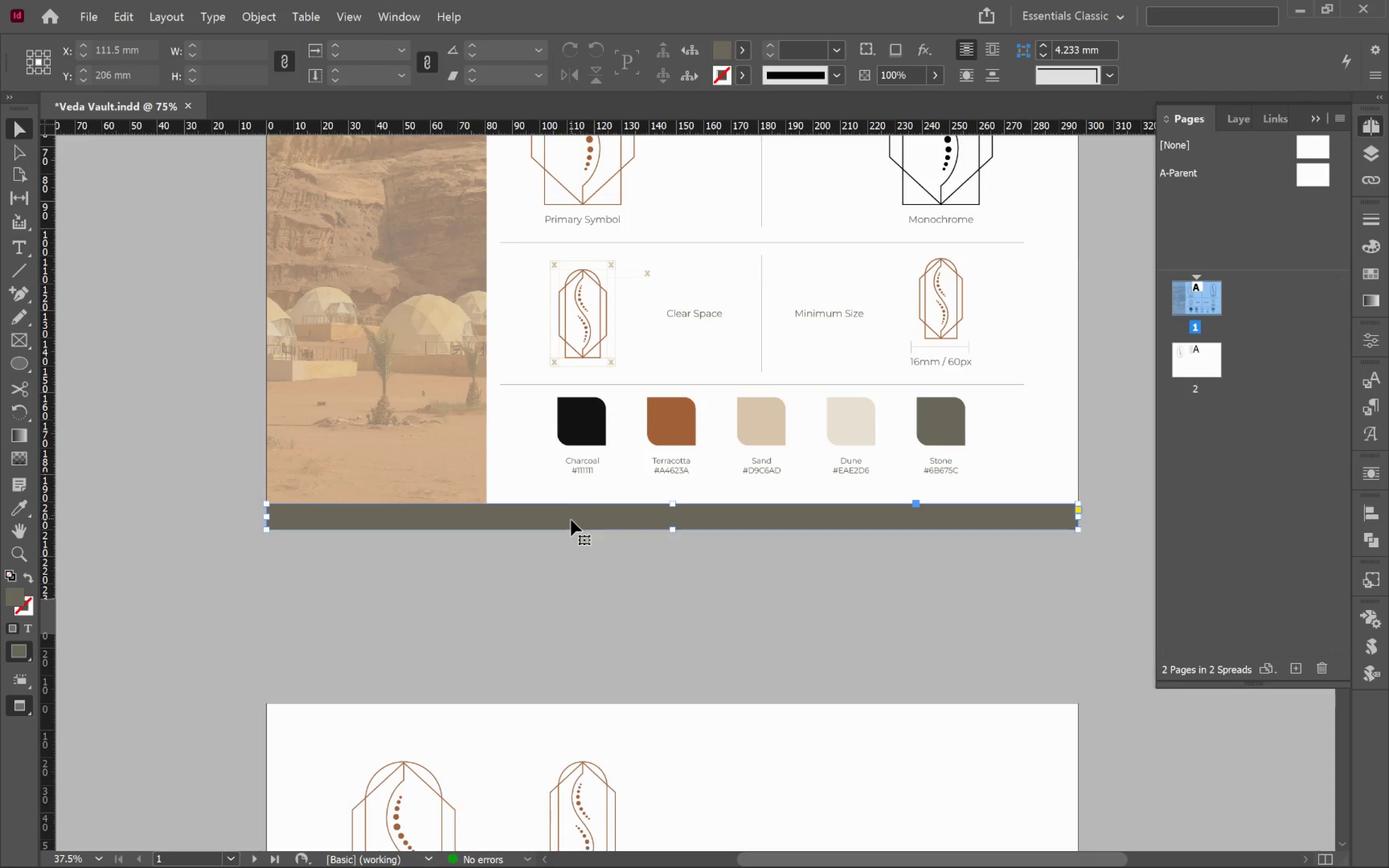 
hold_key(key=ShiftLeft, duration=1.09)
 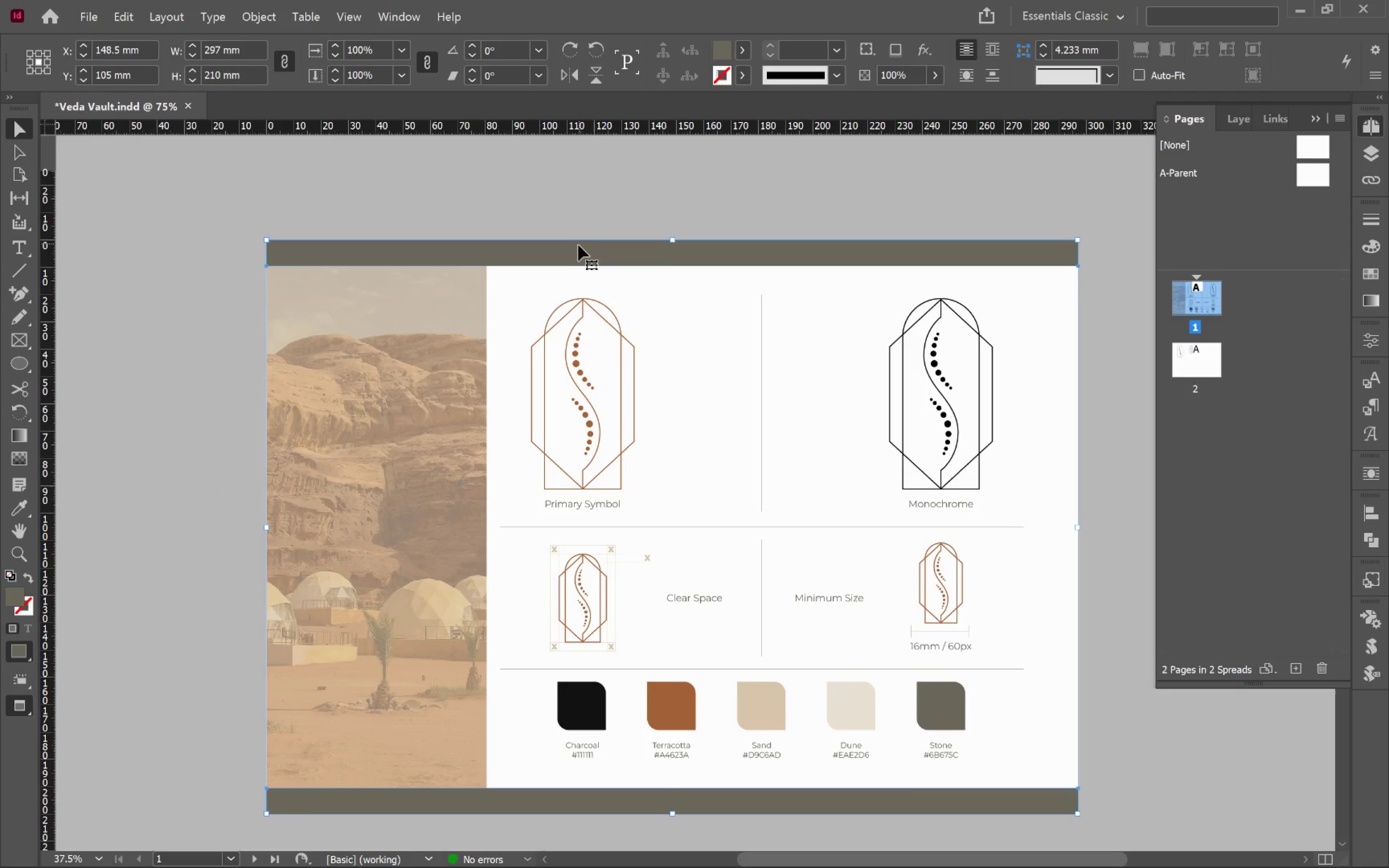 
scroll: coordinate [571, 520], scroll_direction: up, amount: 9.0
 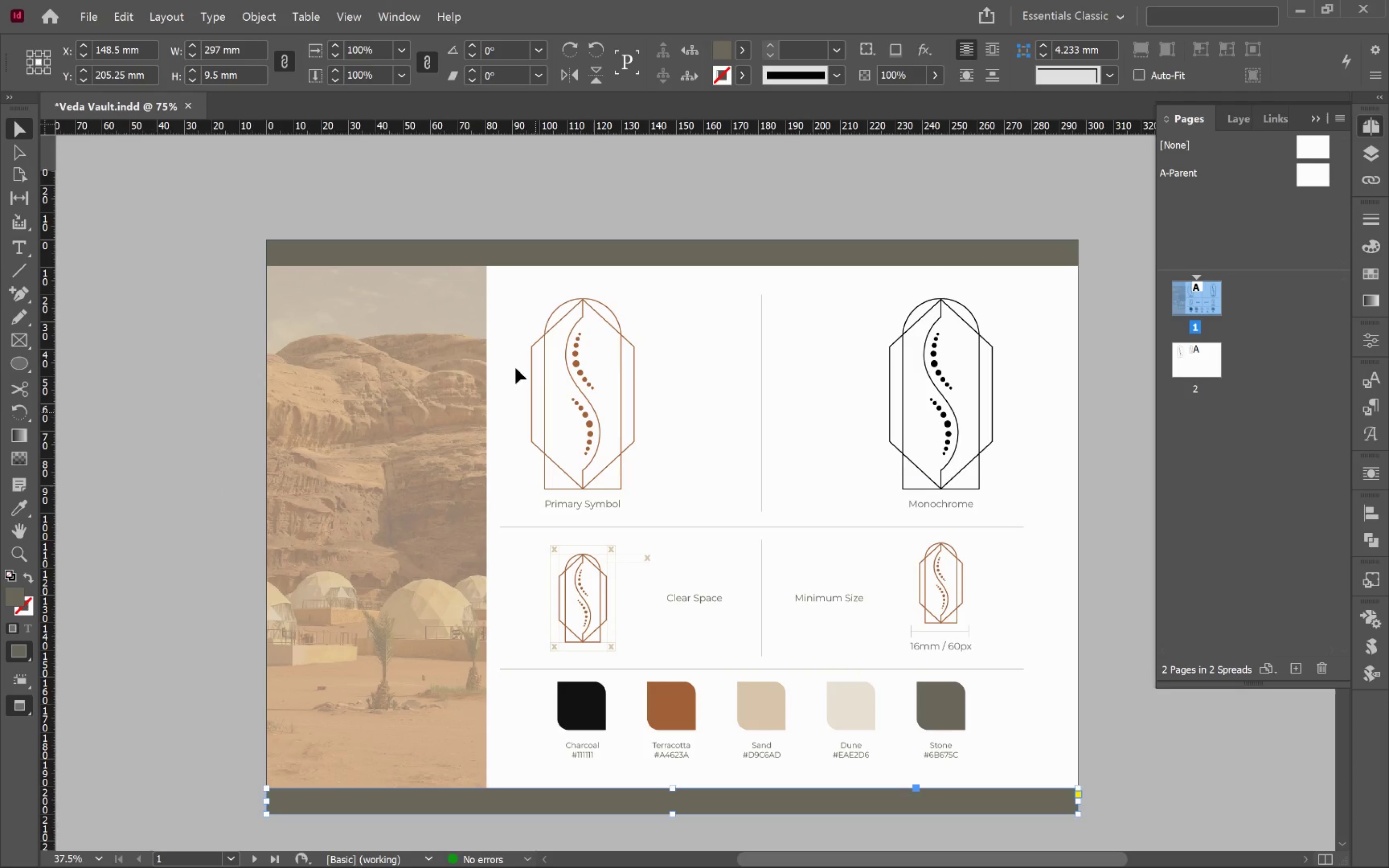 
left_click([579, 243])
 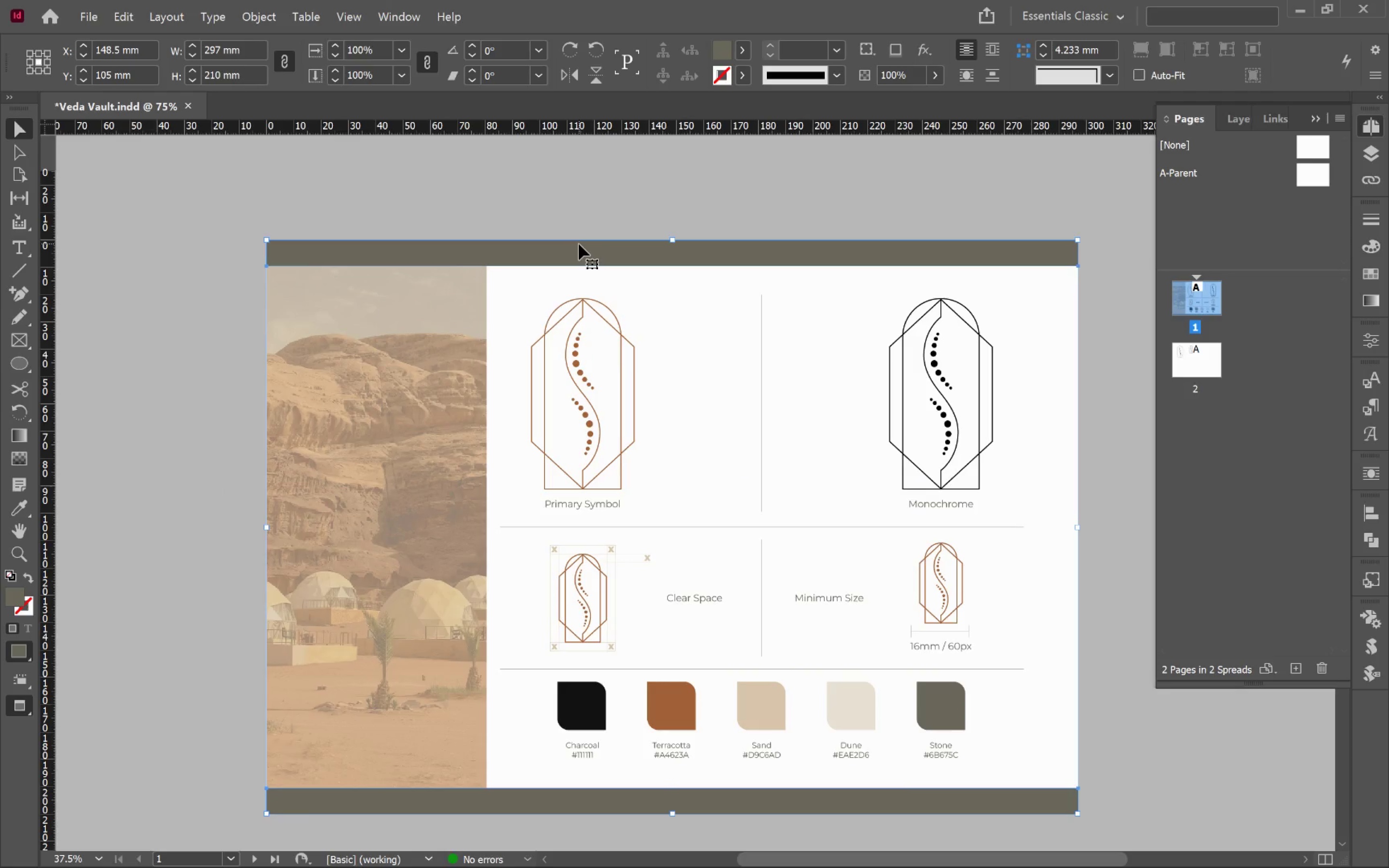 
key(Control+C)
 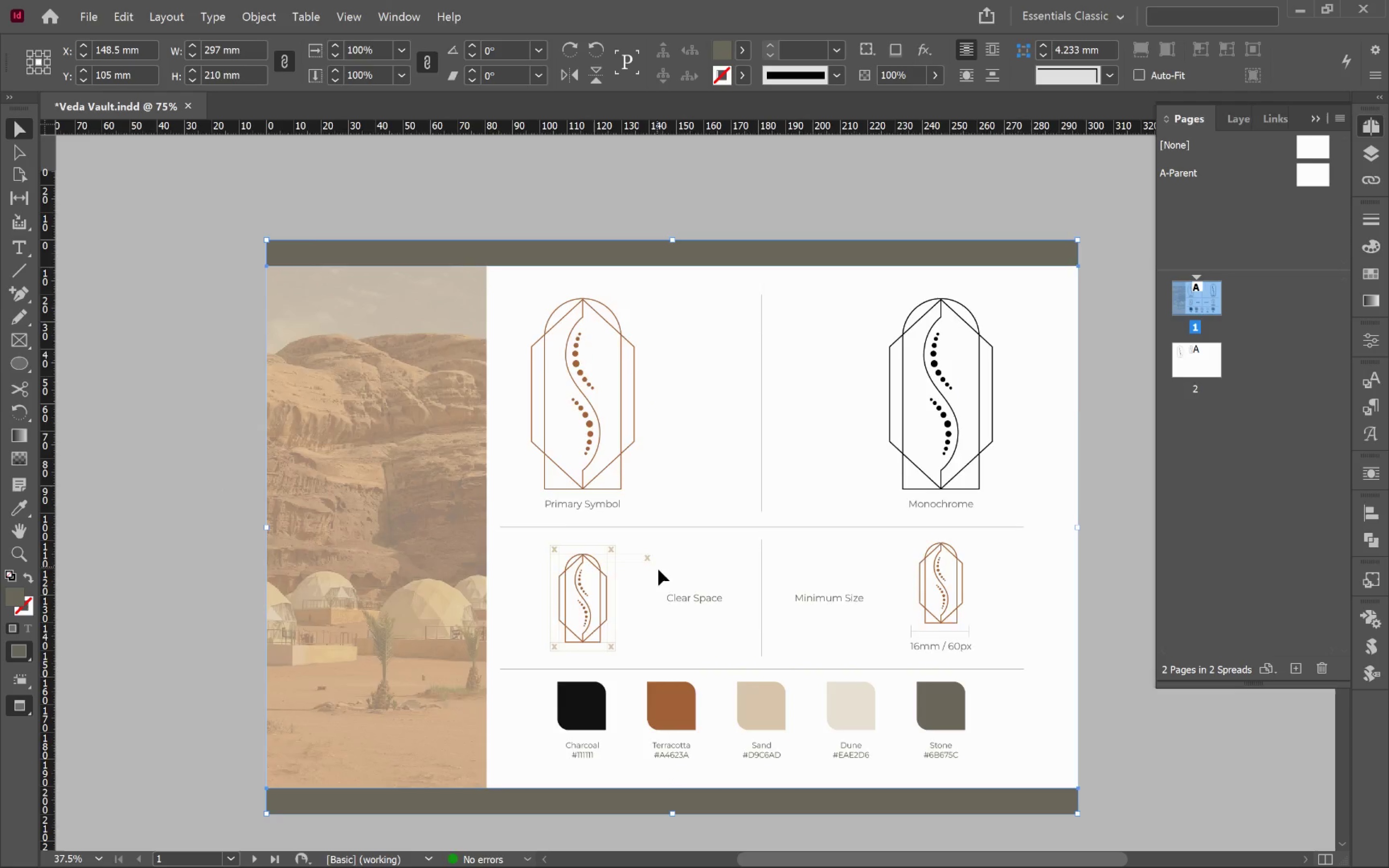 
left_click([706, 596])
 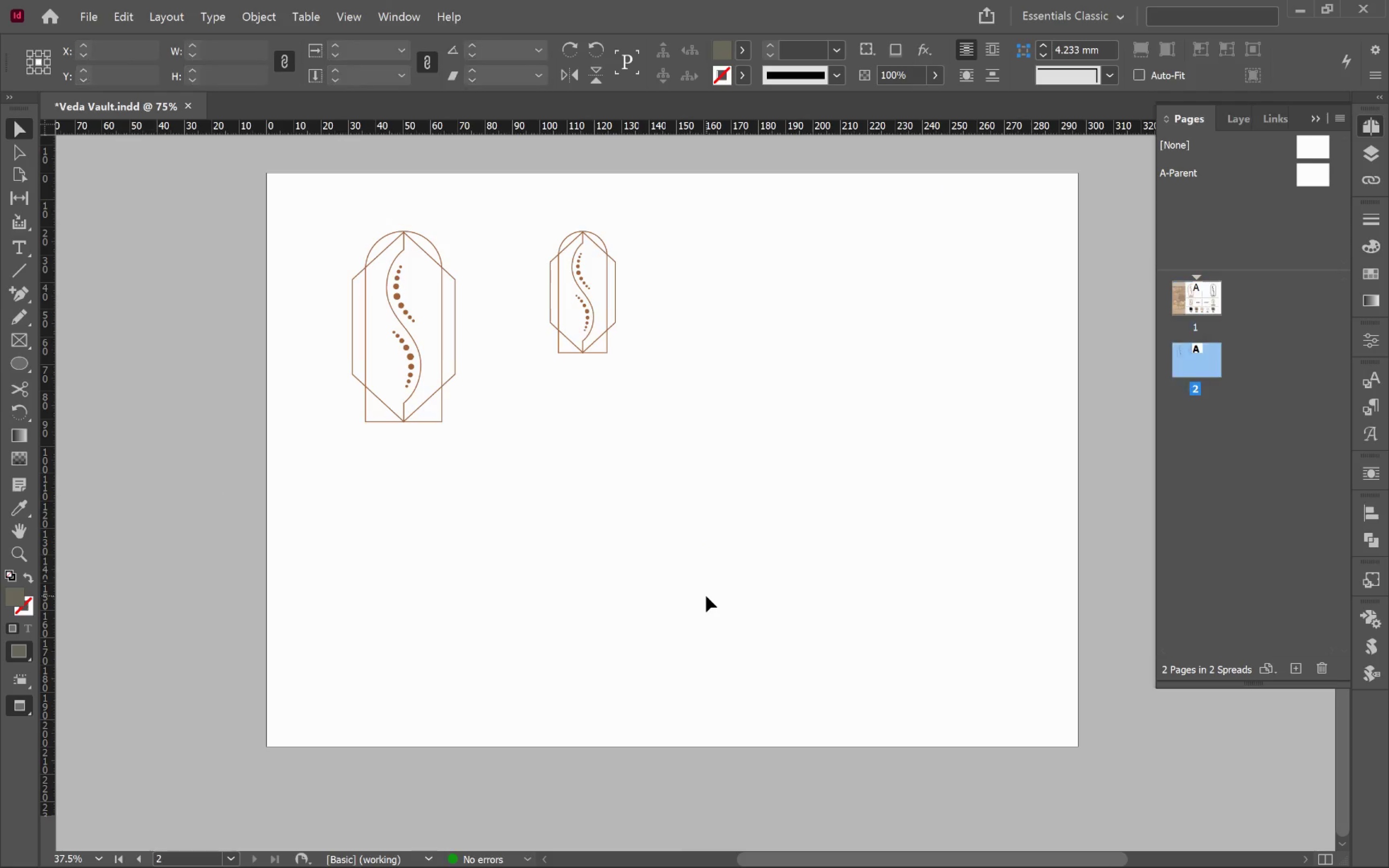 
scroll: coordinate [666, 562], scroll_direction: down, amount: 15.0
 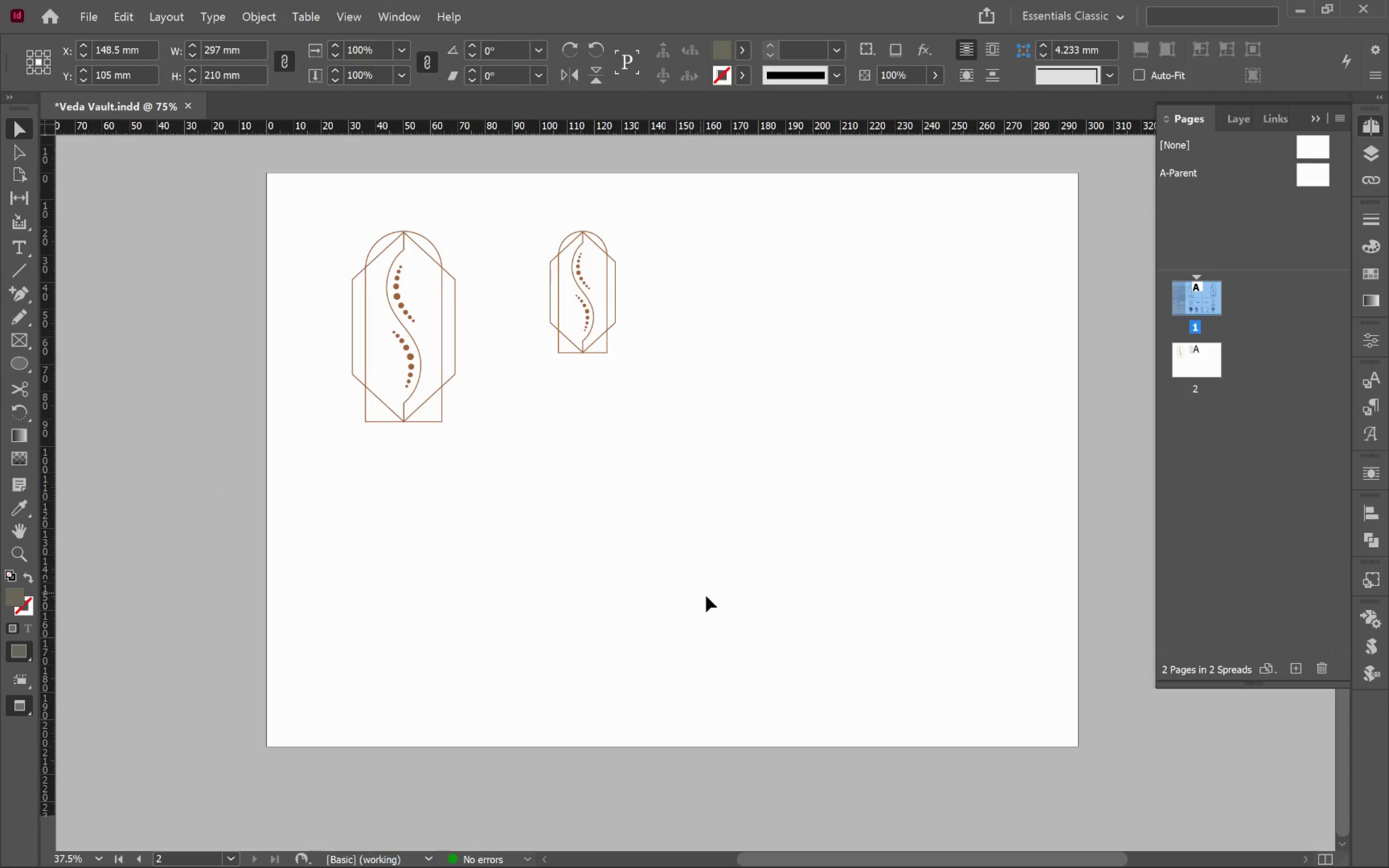 
key(Alt+Control+Shift+V)
 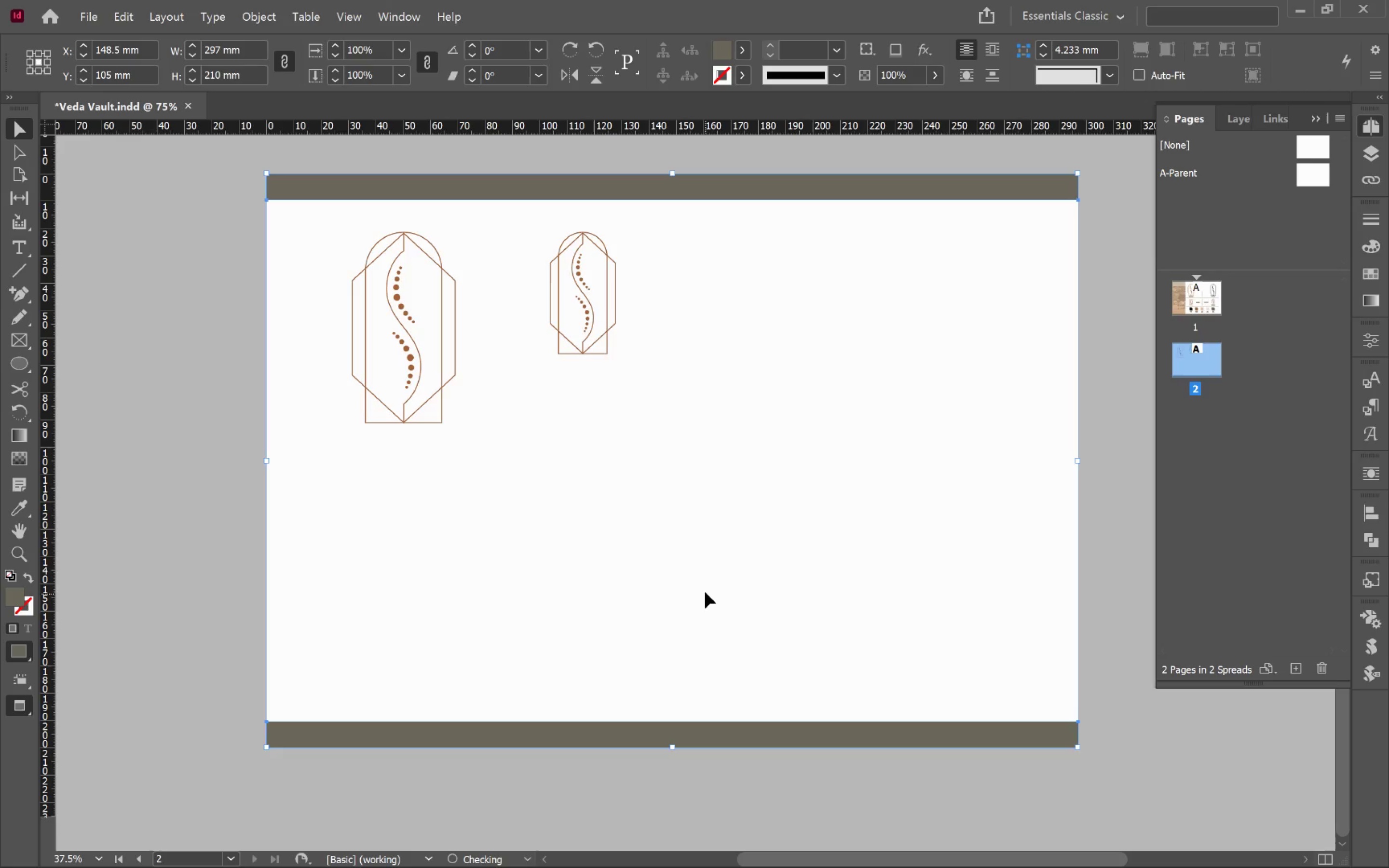 
left_click([705, 592])
 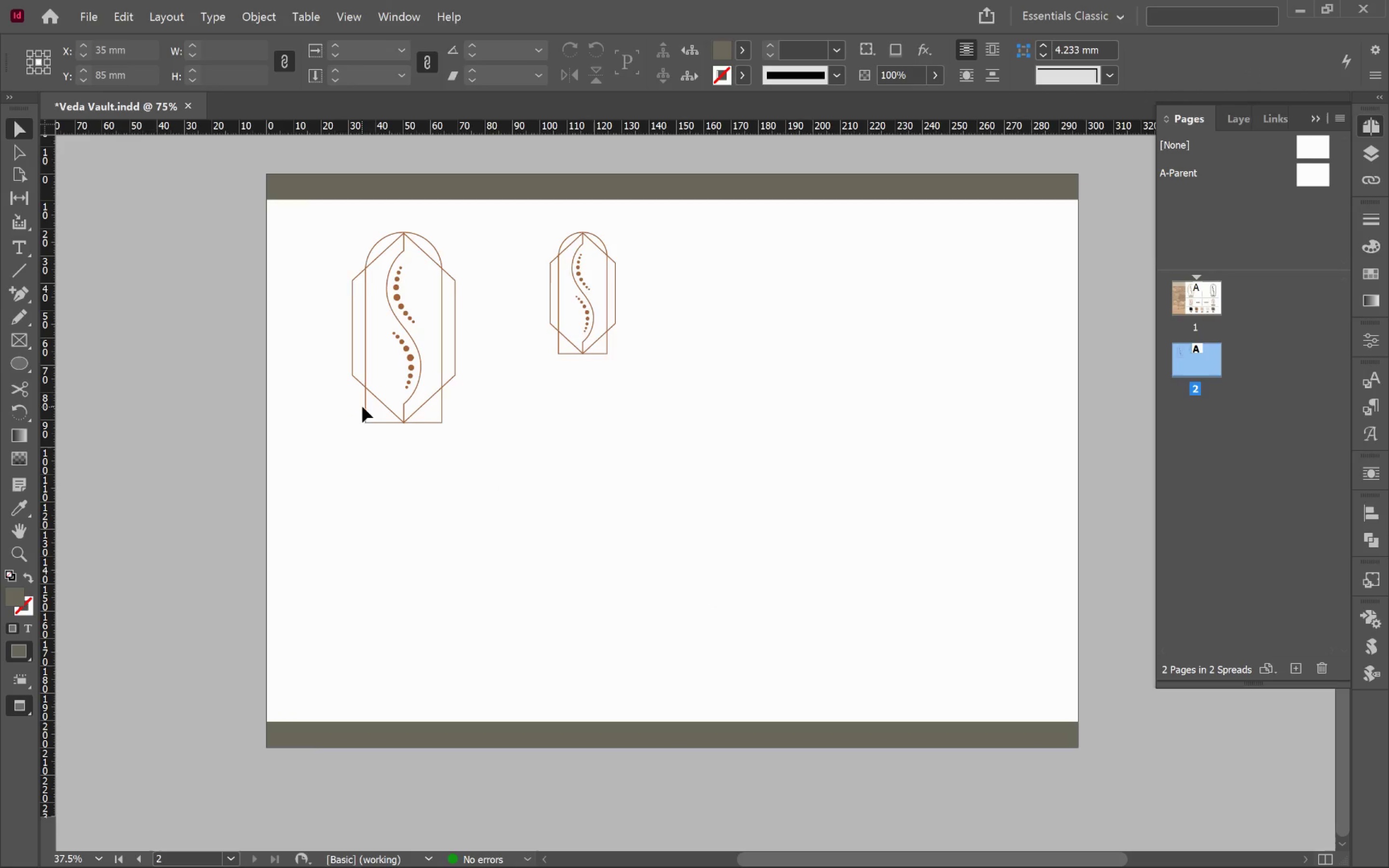 
left_click_drag(start_coordinate=[744, 184], to_coordinate=[747, 182])
 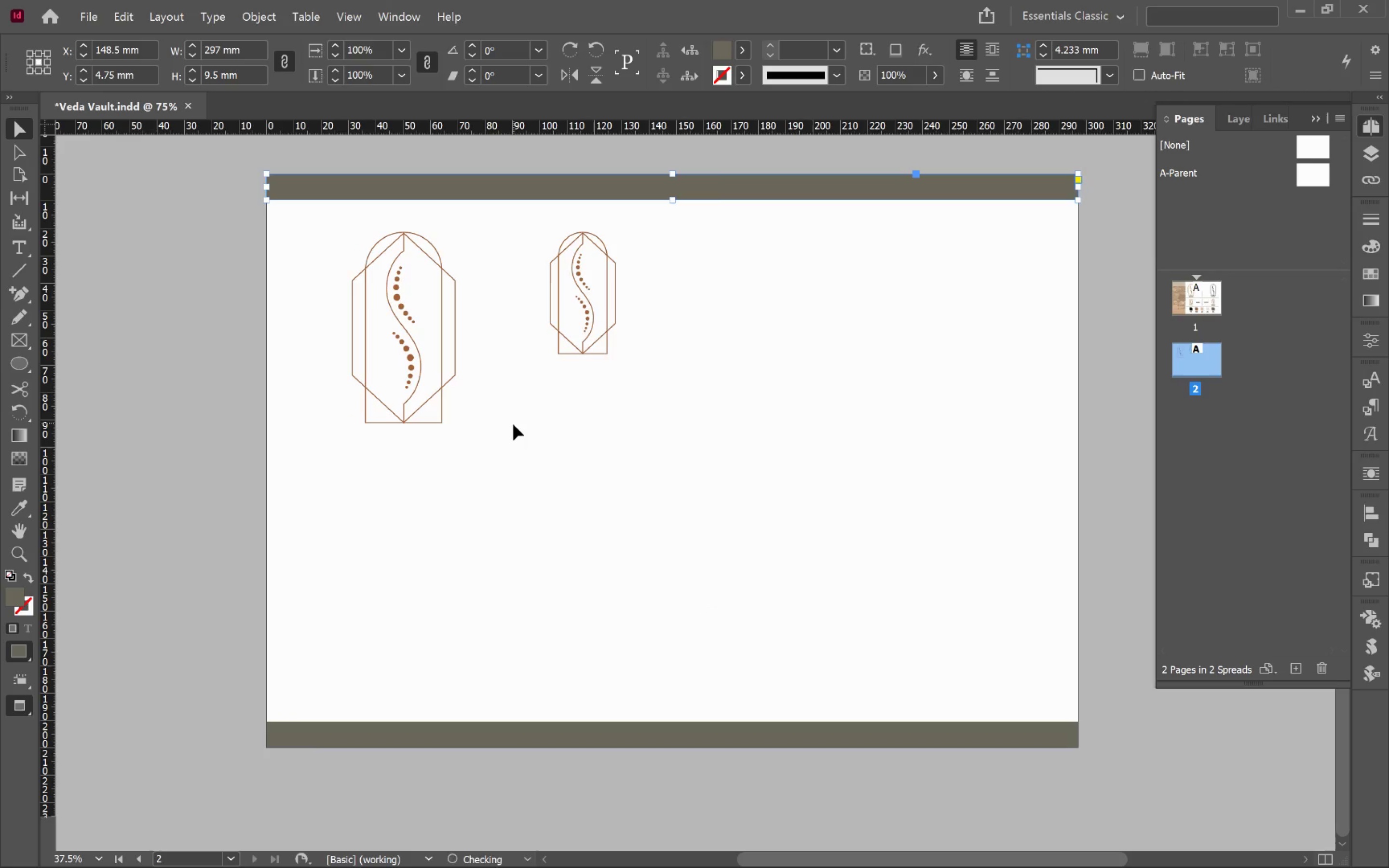 
key(Control+ControlLeft)
 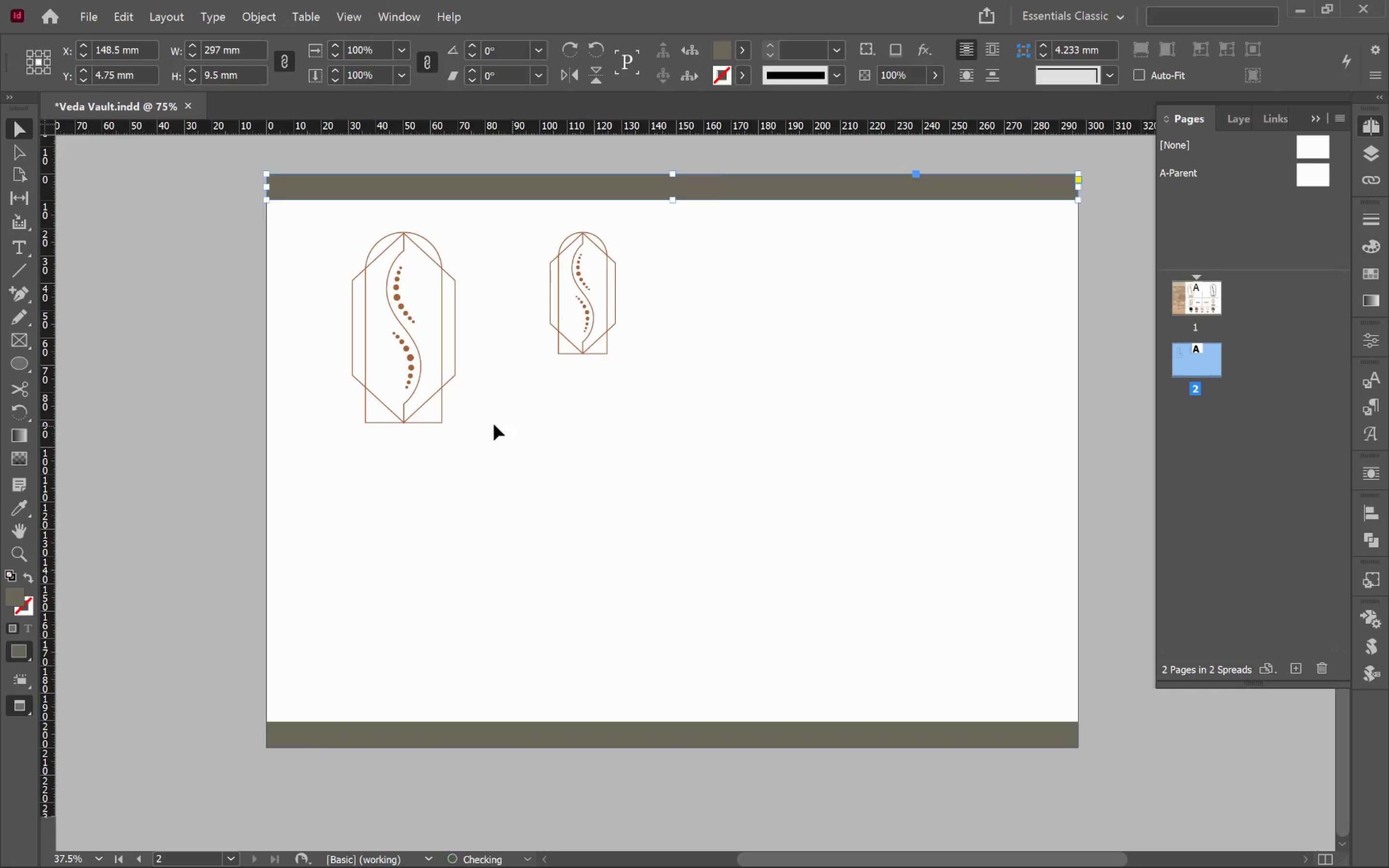 
key(Control+Z)
 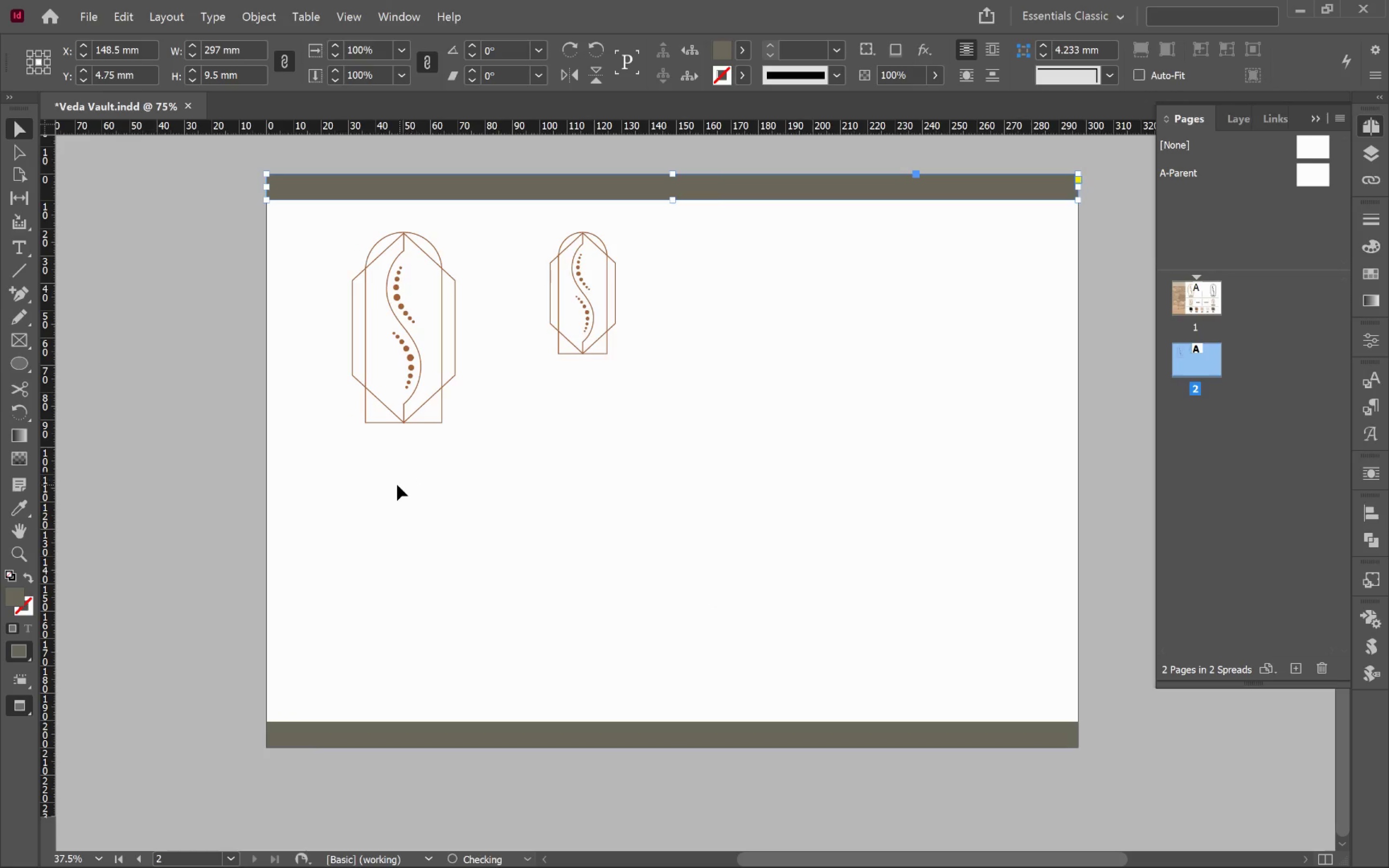 
left_click_drag(start_coordinate=[396, 485], to_coordinate=[666, 302])
 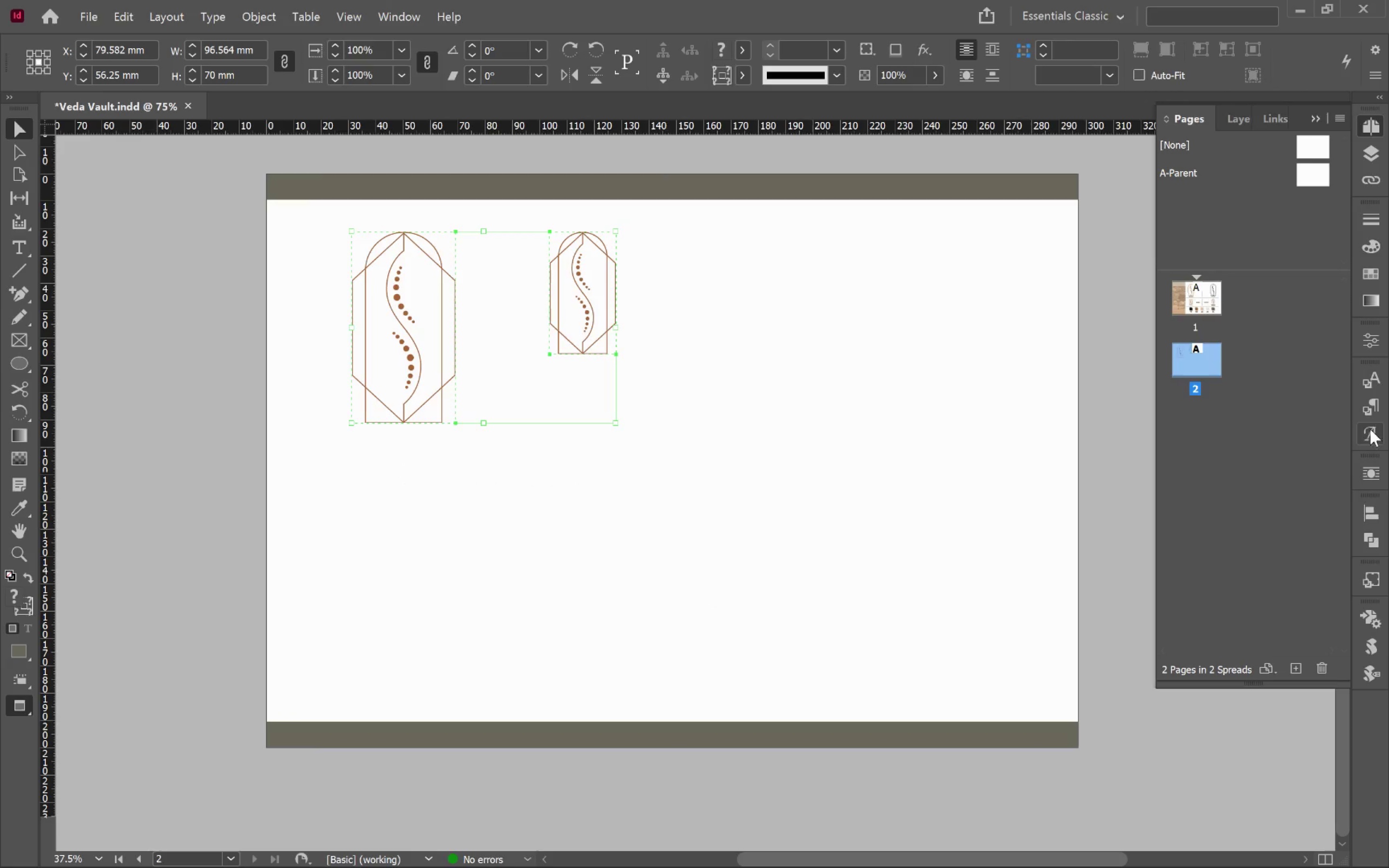 
left_click([1376, 508])
 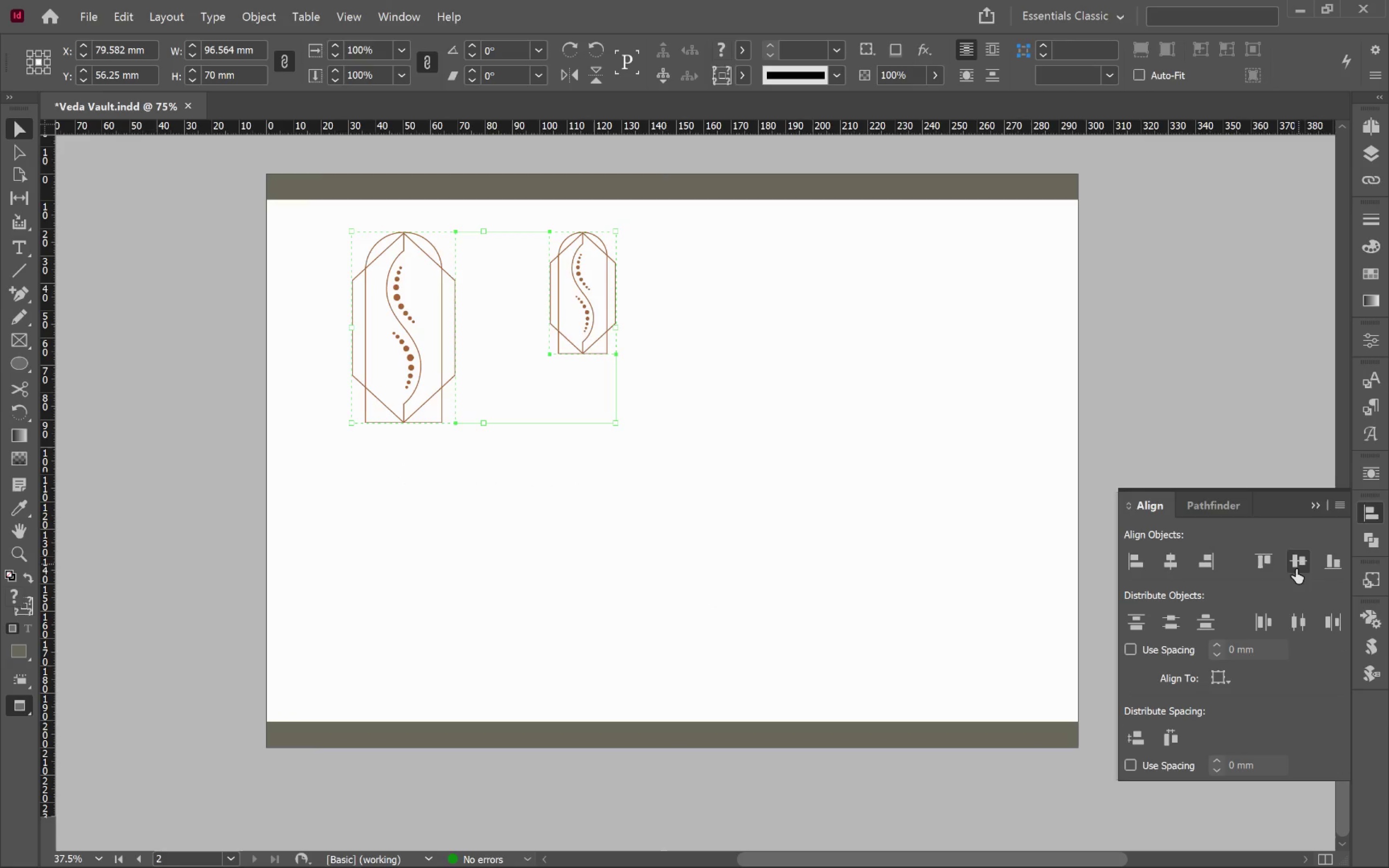 
left_click([1226, 686])
 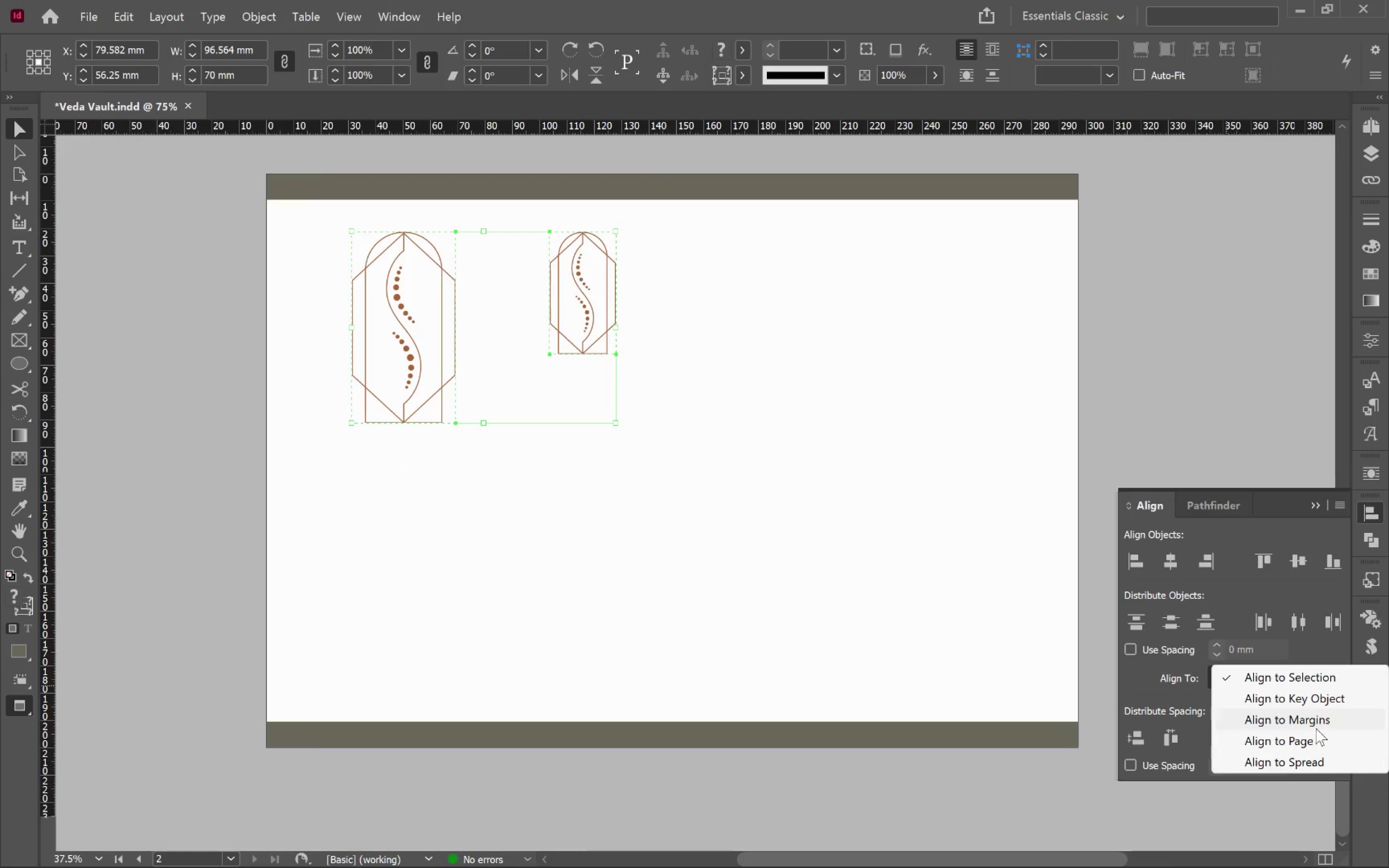 
left_click([1316, 728])
 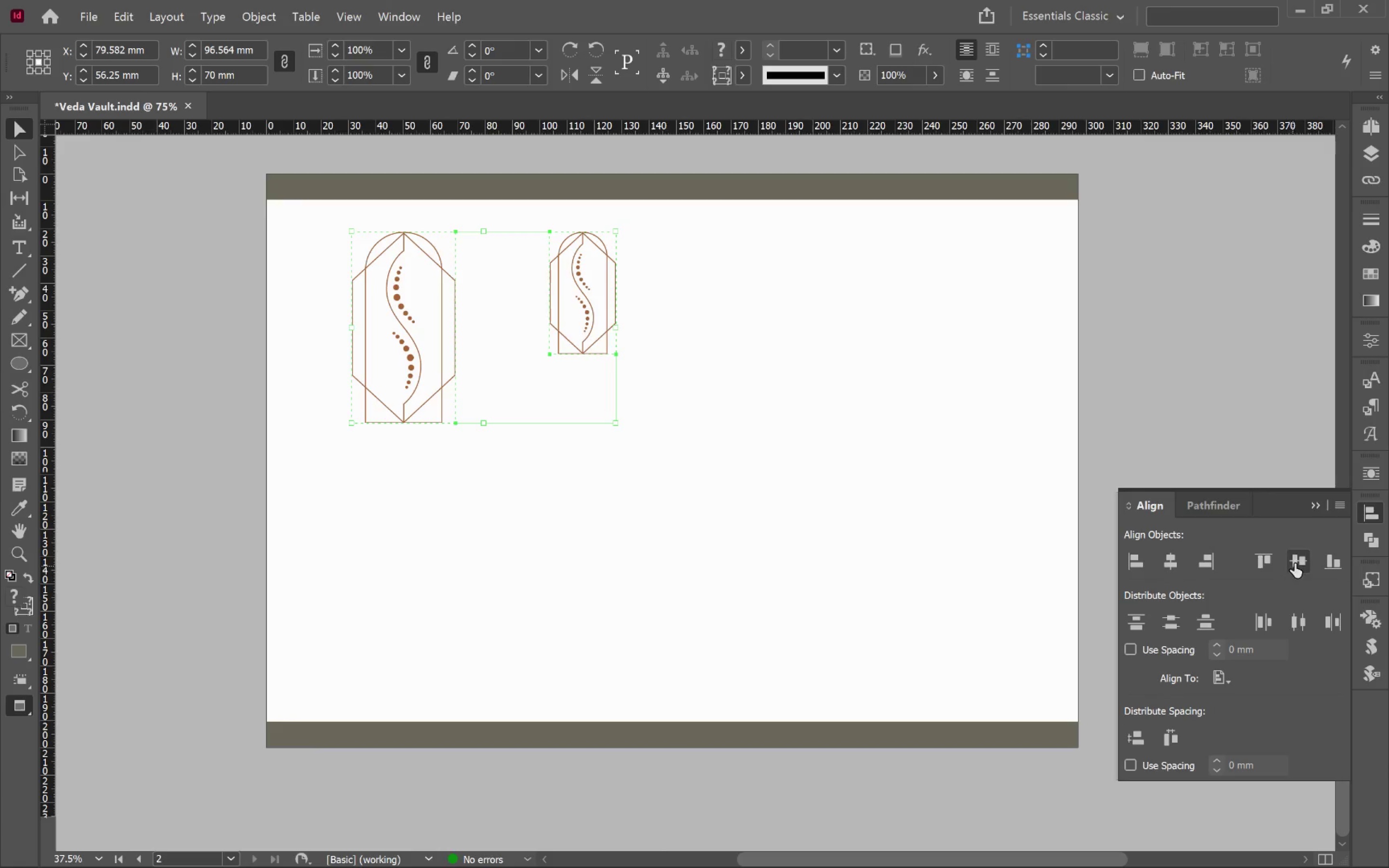 
left_click([1296, 562])
 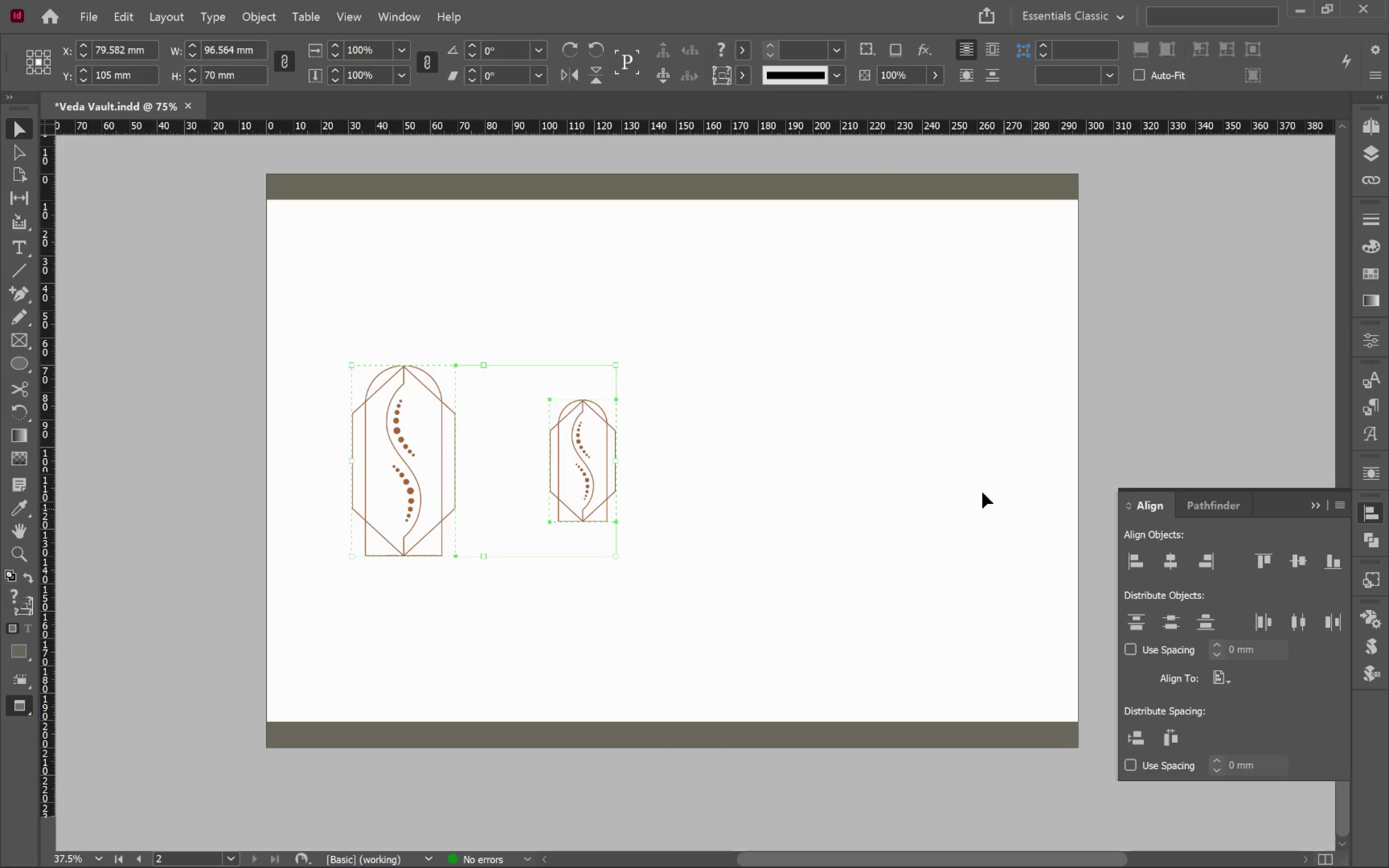 
left_click([902, 437])
 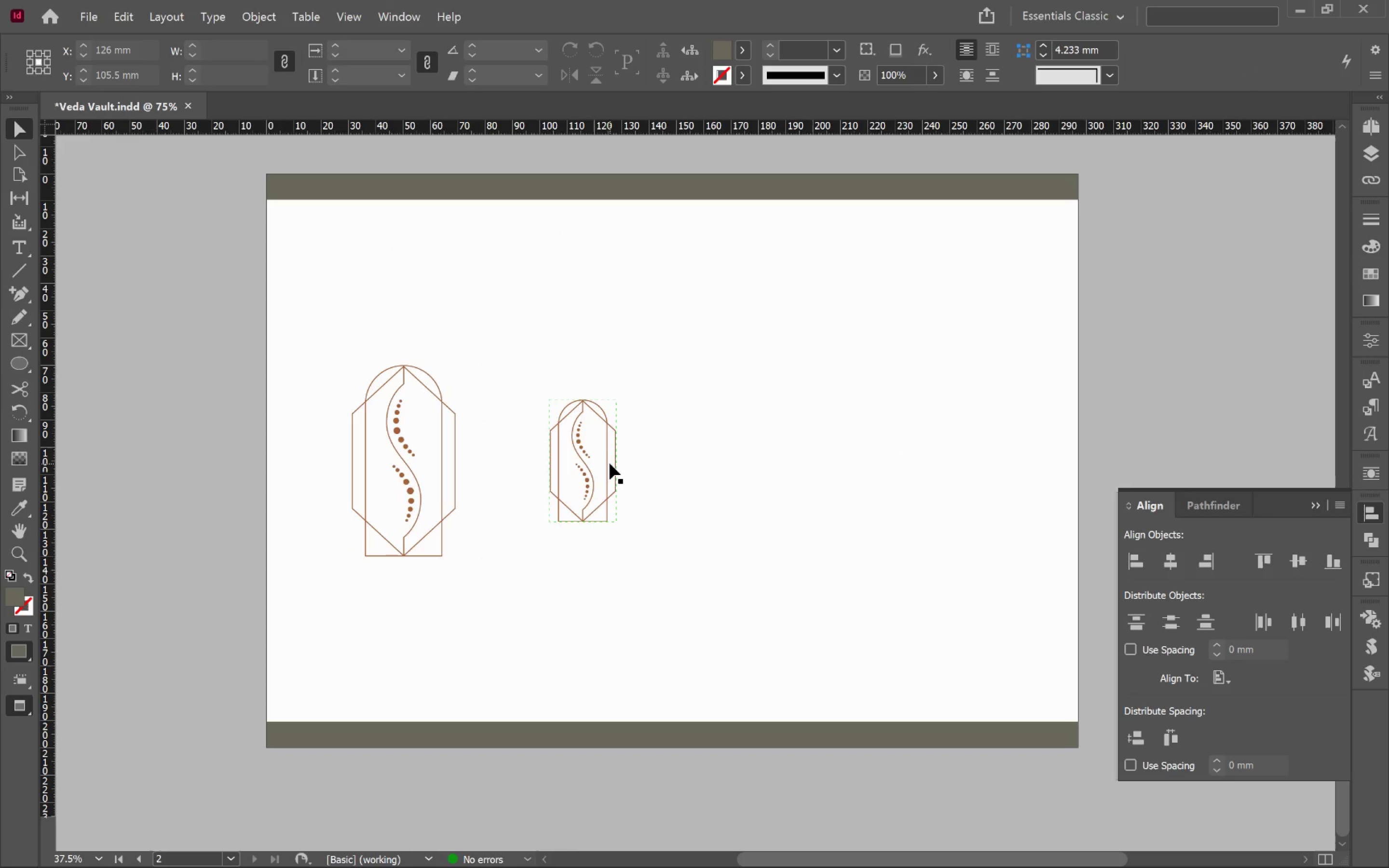 
left_click_drag(start_coordinate=[608, 463], to_coordinate=[671, 465])
 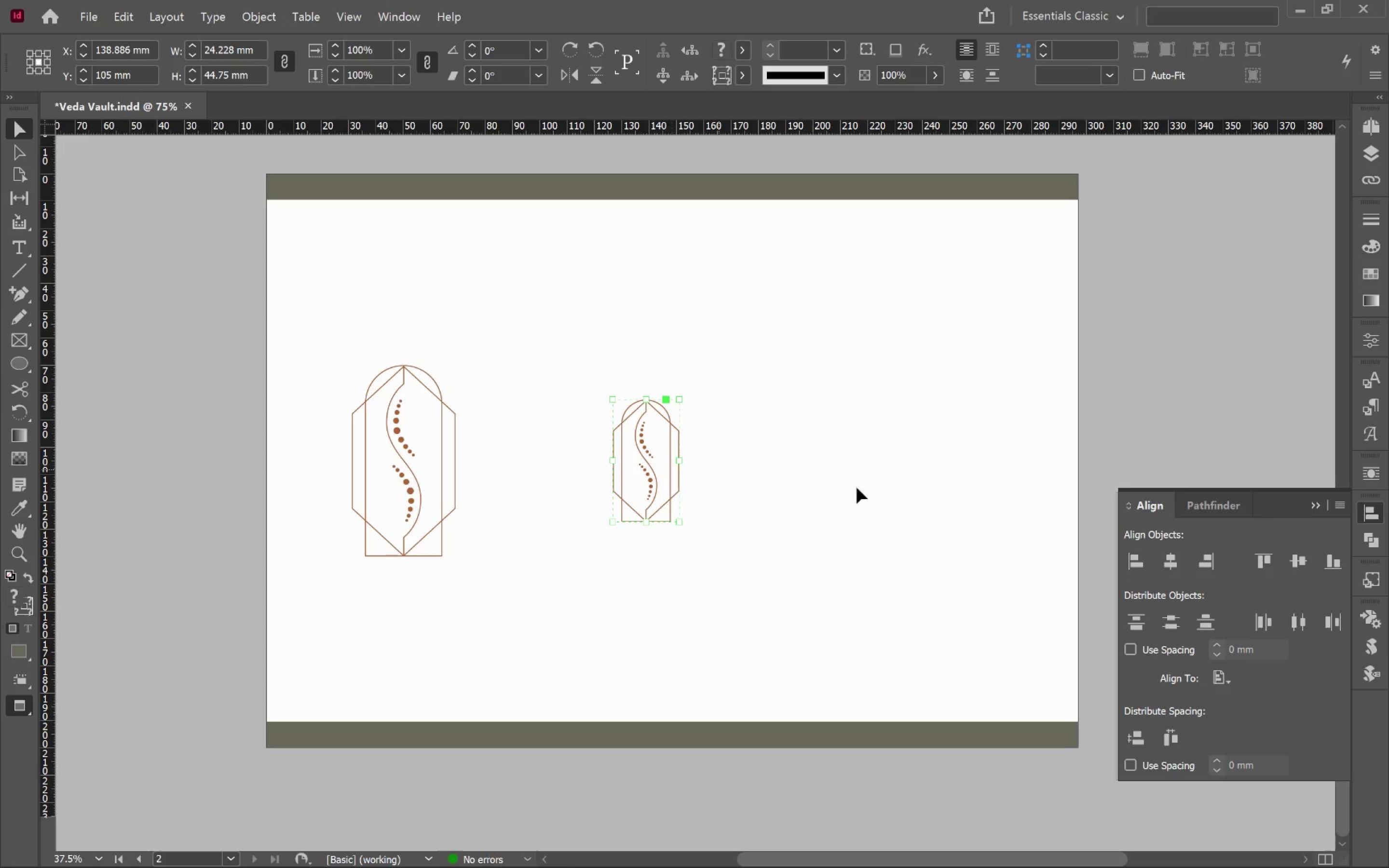 
hold_key(key=ShiftLeft, duration=0.93)
 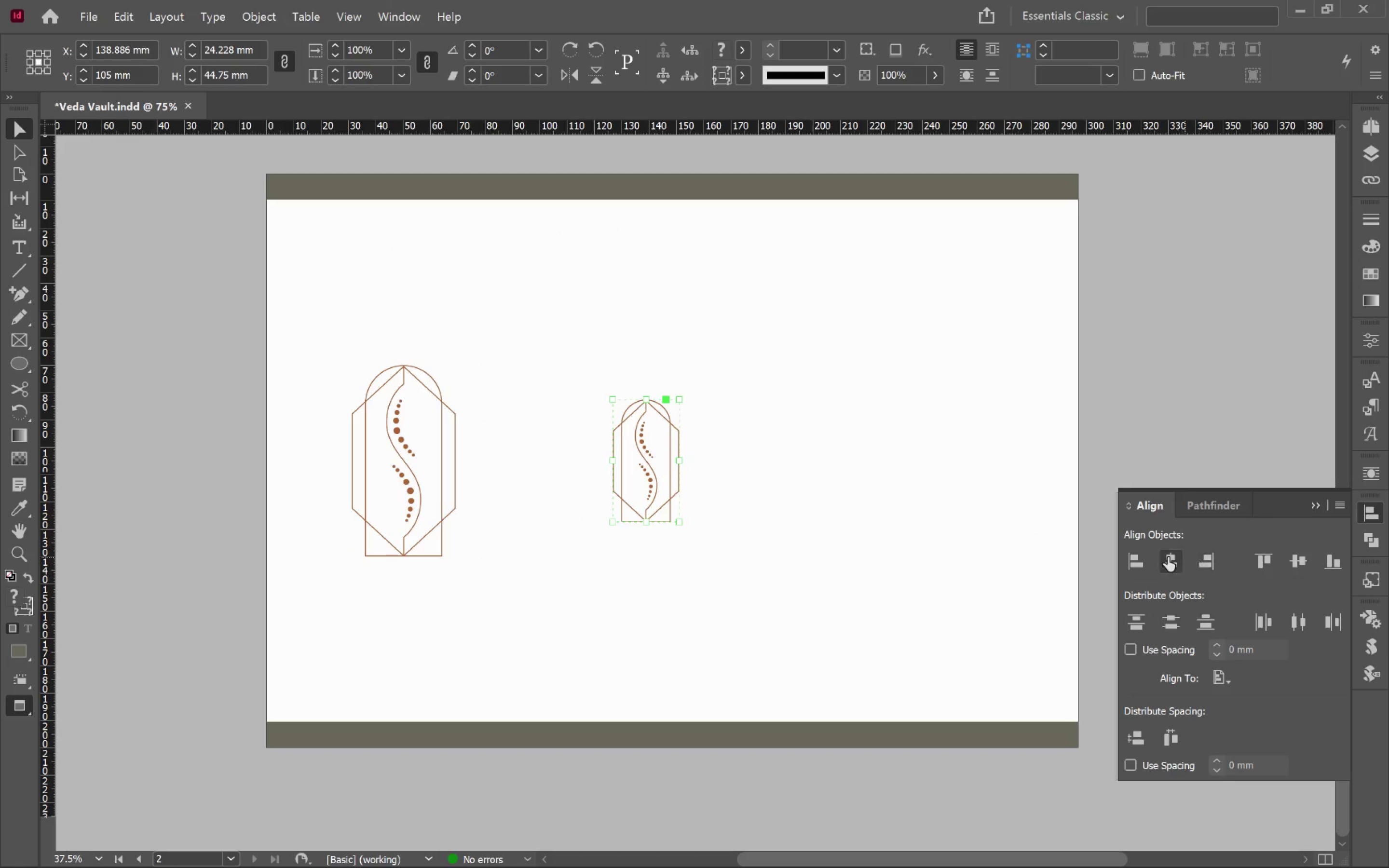 
left_click([1165, 557])
 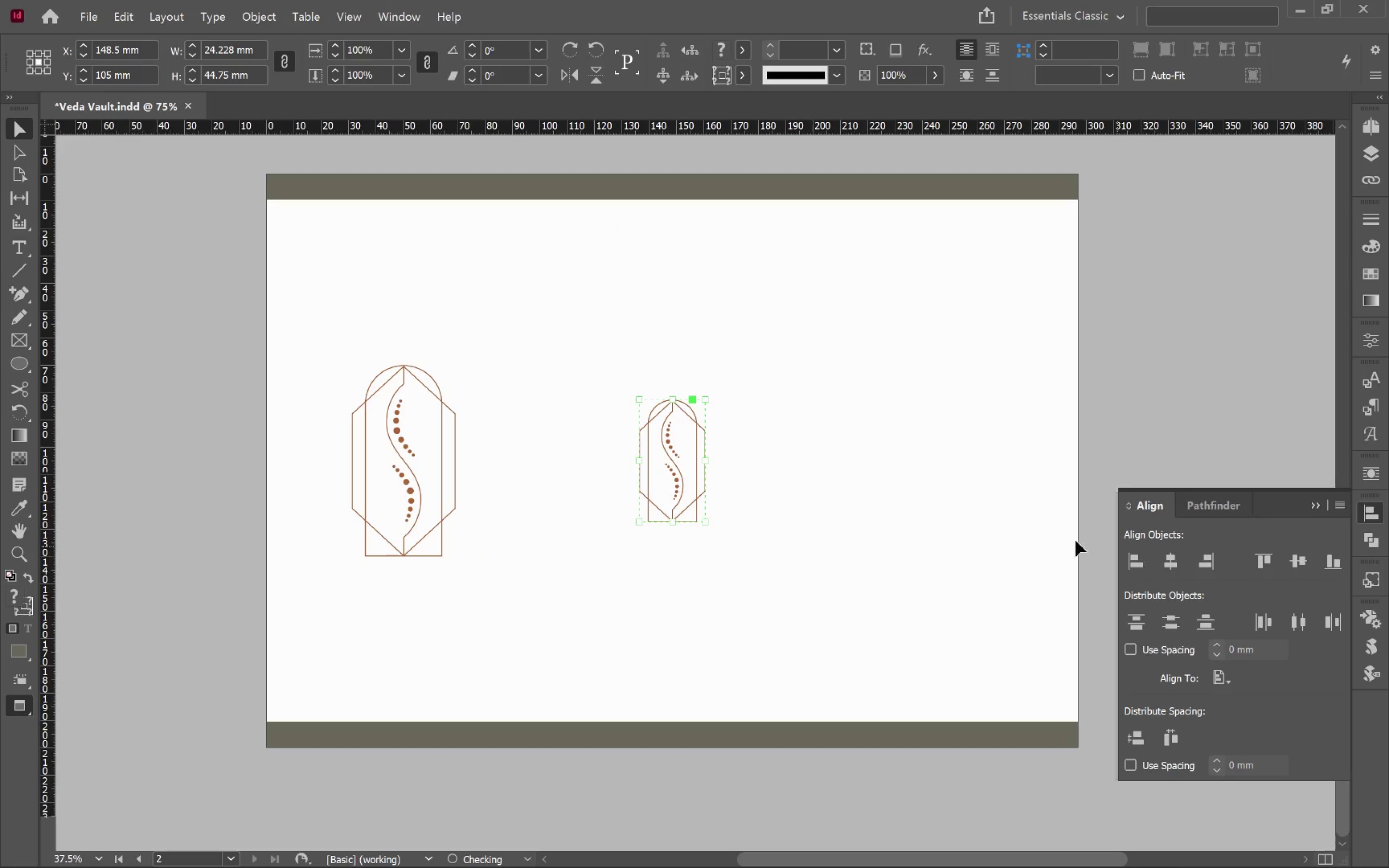 
hold_key(key=AltLeft, duration=3.1)
left_click_drag(start_coordinate=[682, 489], to_coordinate=[951, 499])
 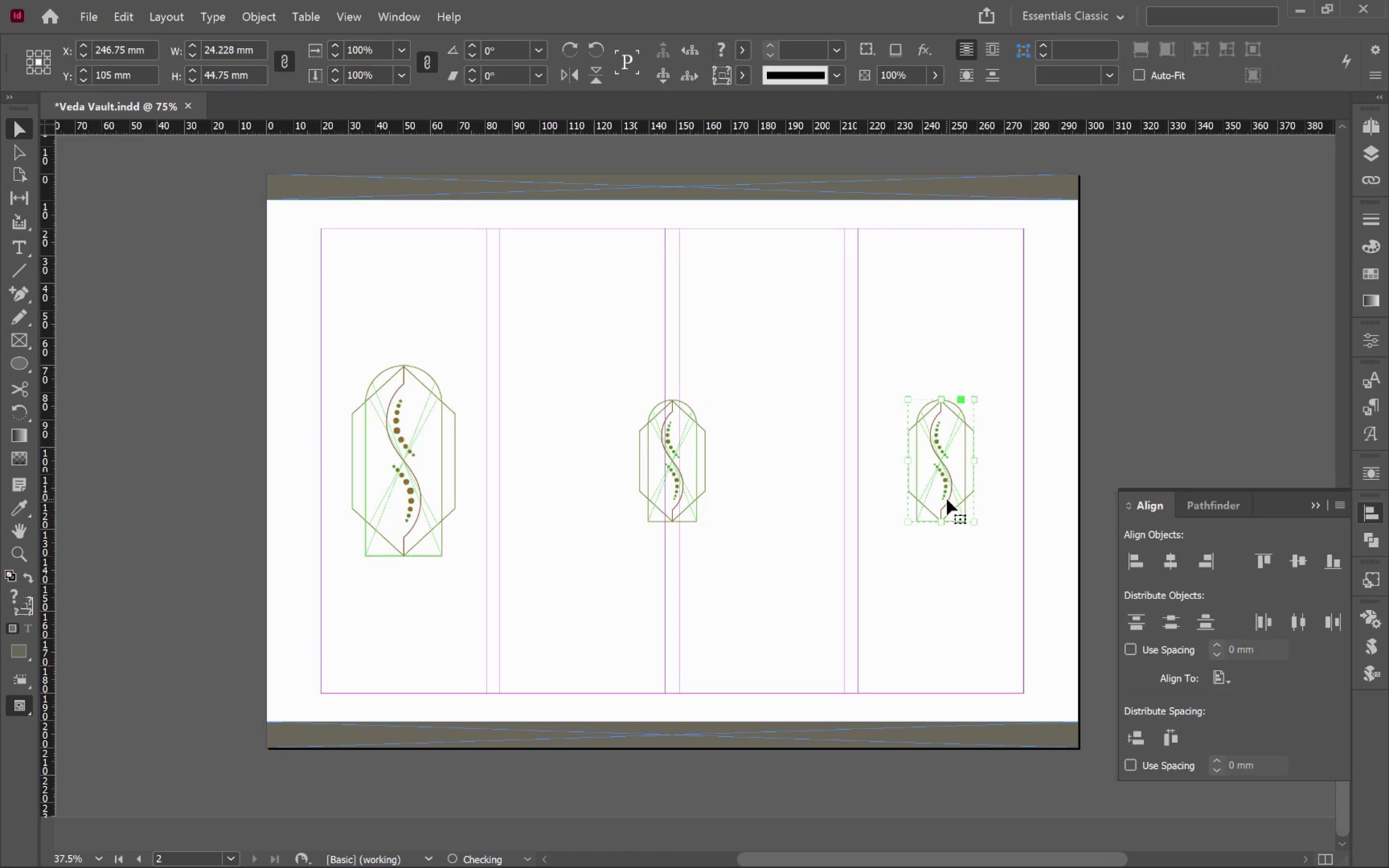 
hold_key(key=ShiftLeft, duration=2.02)
 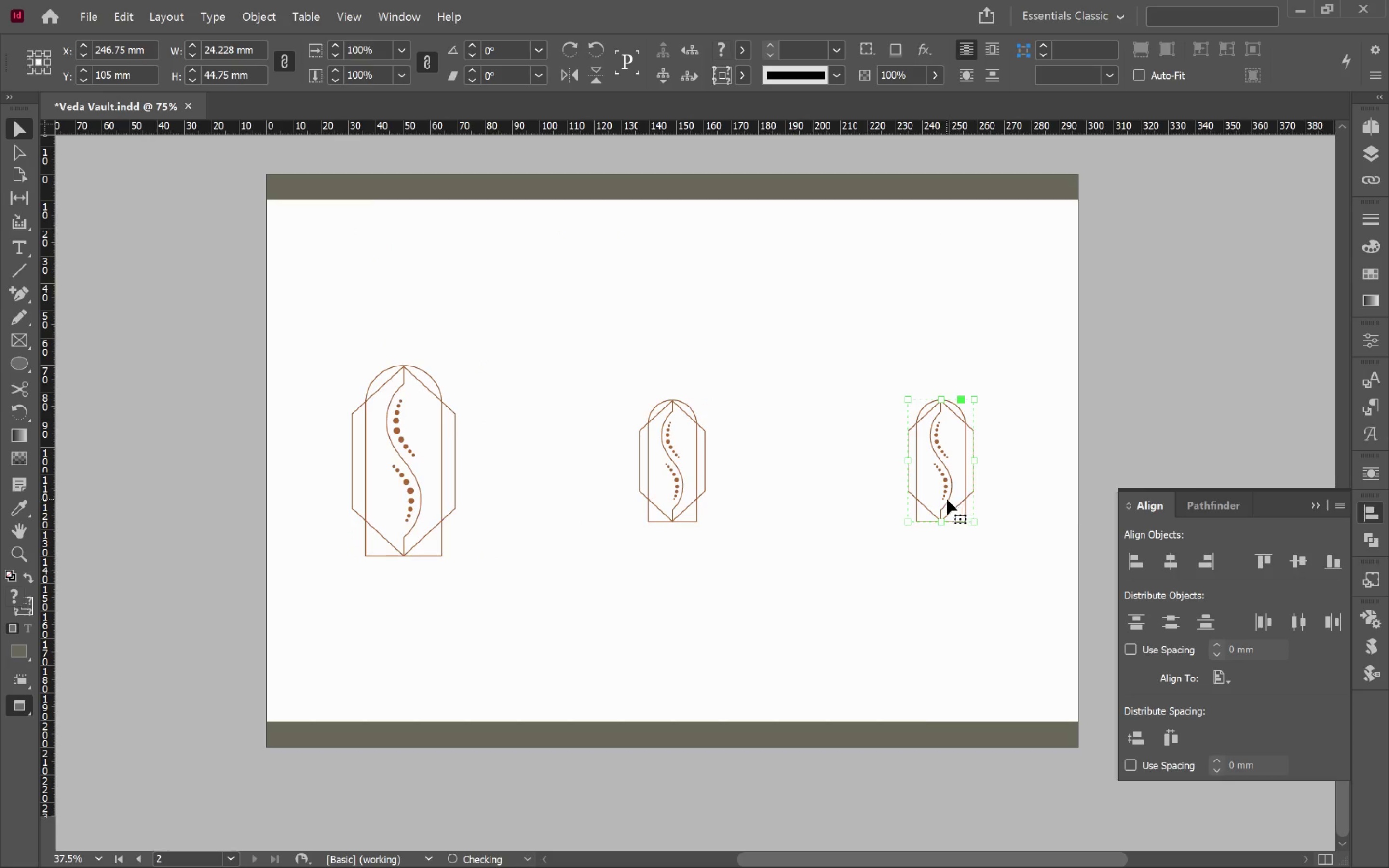 
key(W)
 